 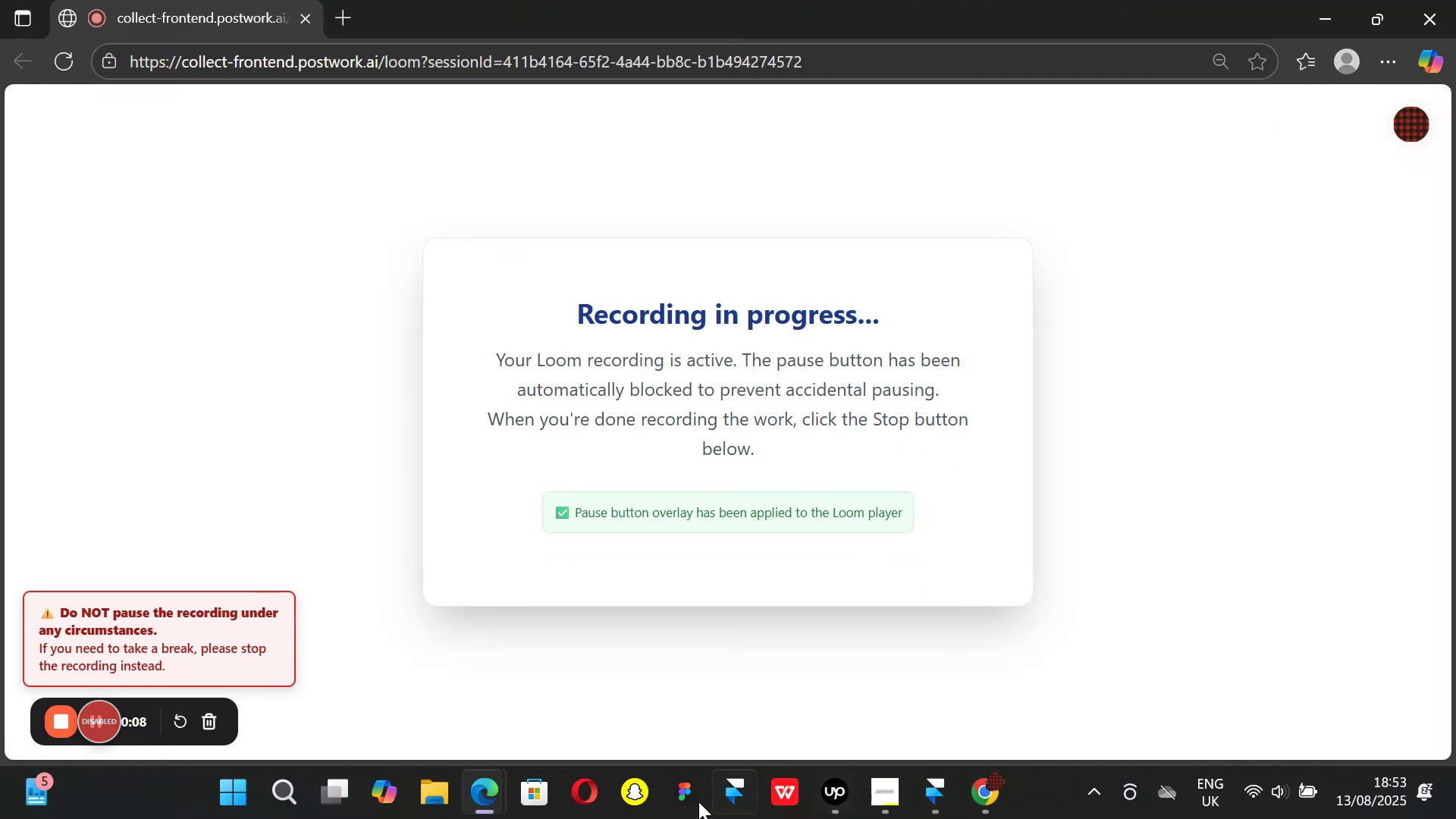 
left_click([847, 799])
 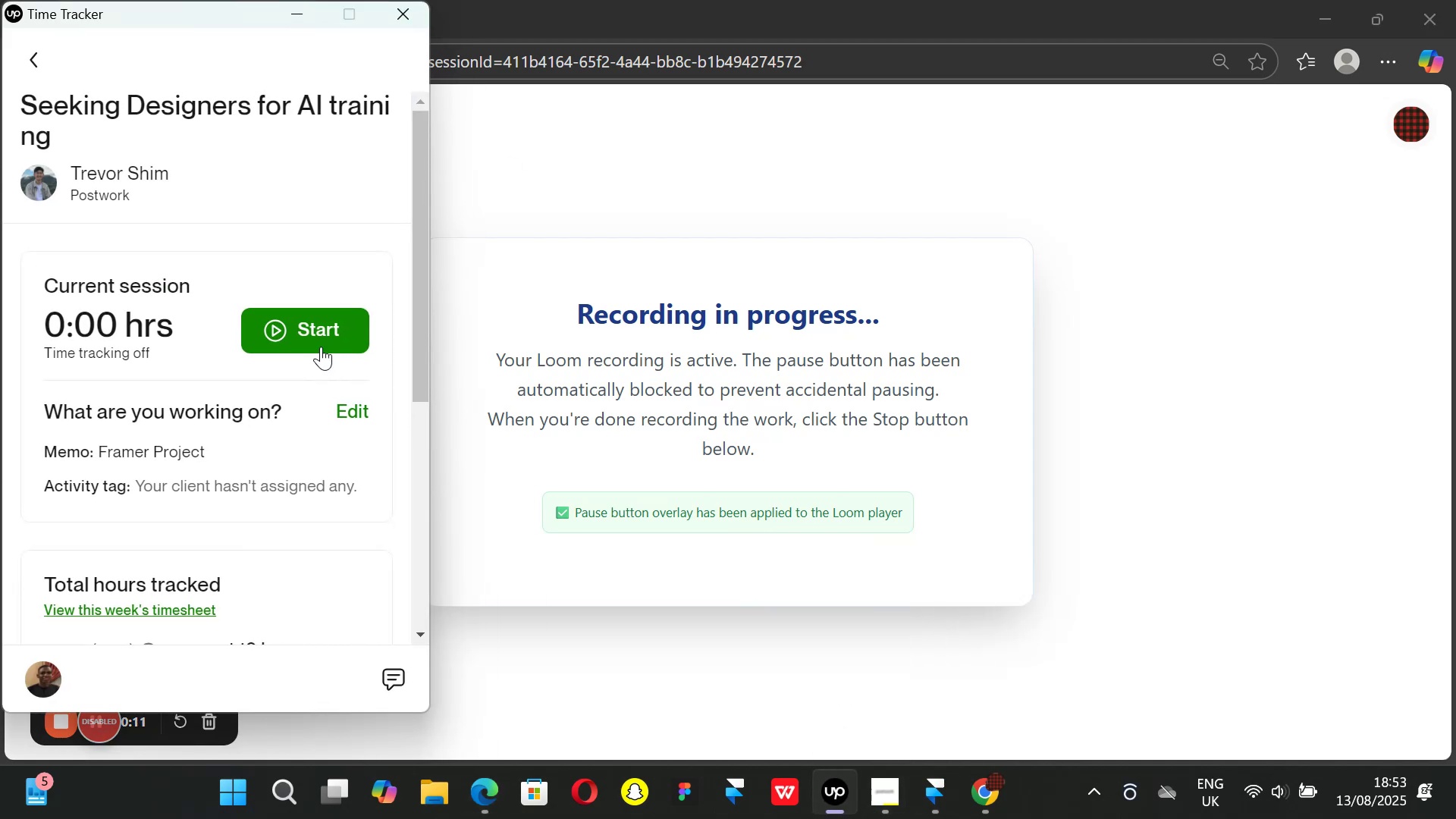 
left_click([306, 329])
 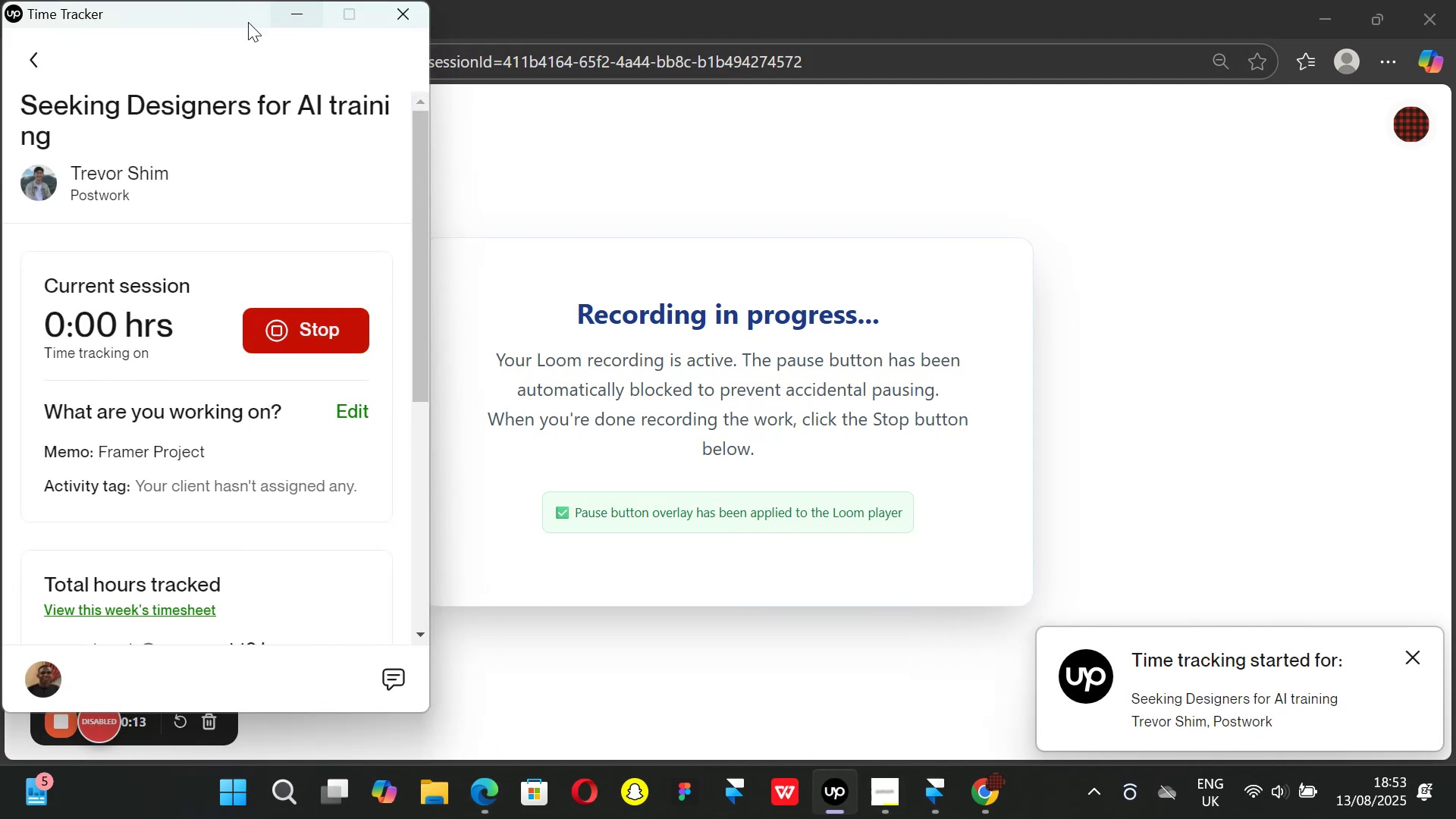 
left_click([300, 13])
 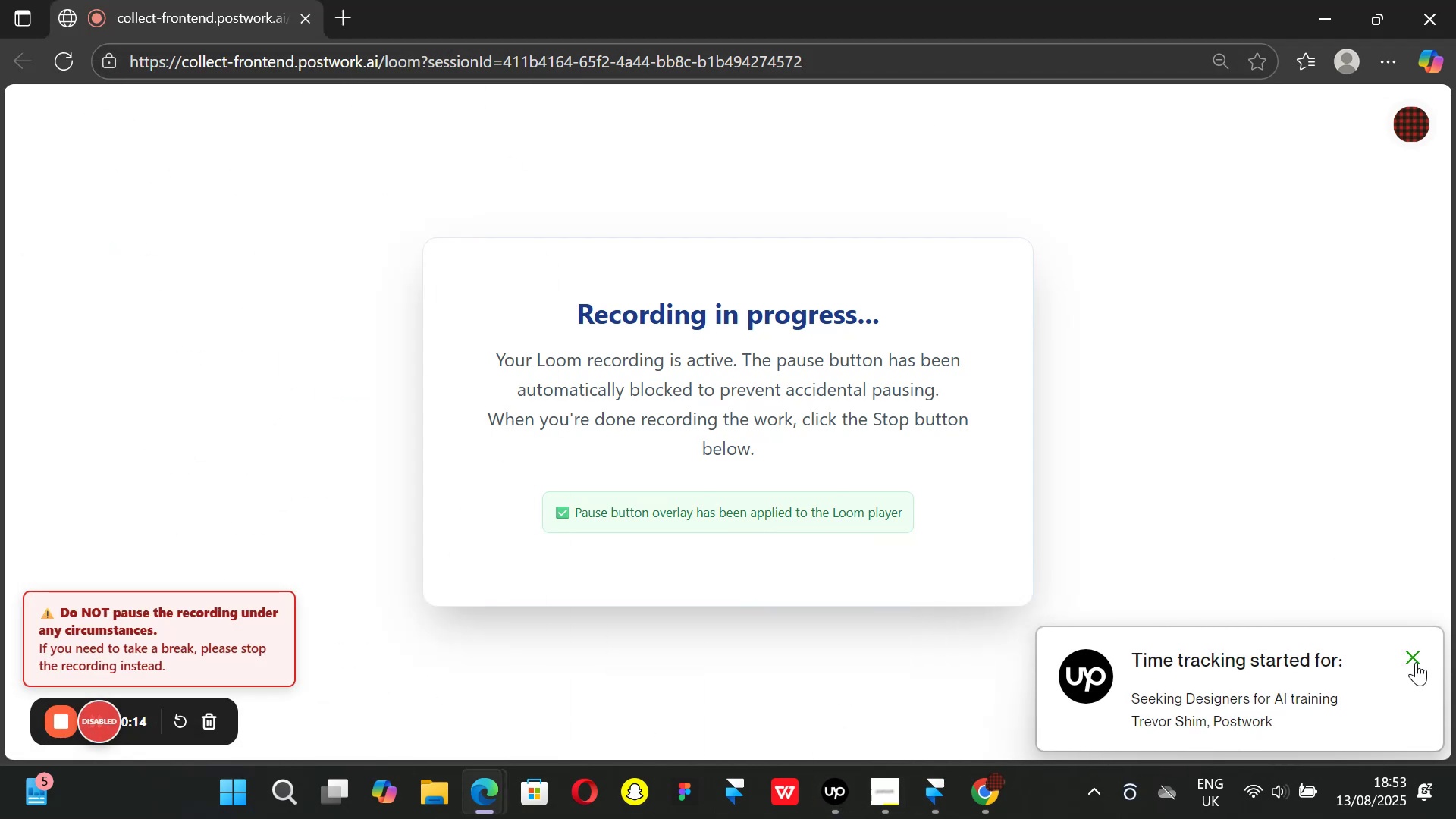 
left_click([1416, 662])
 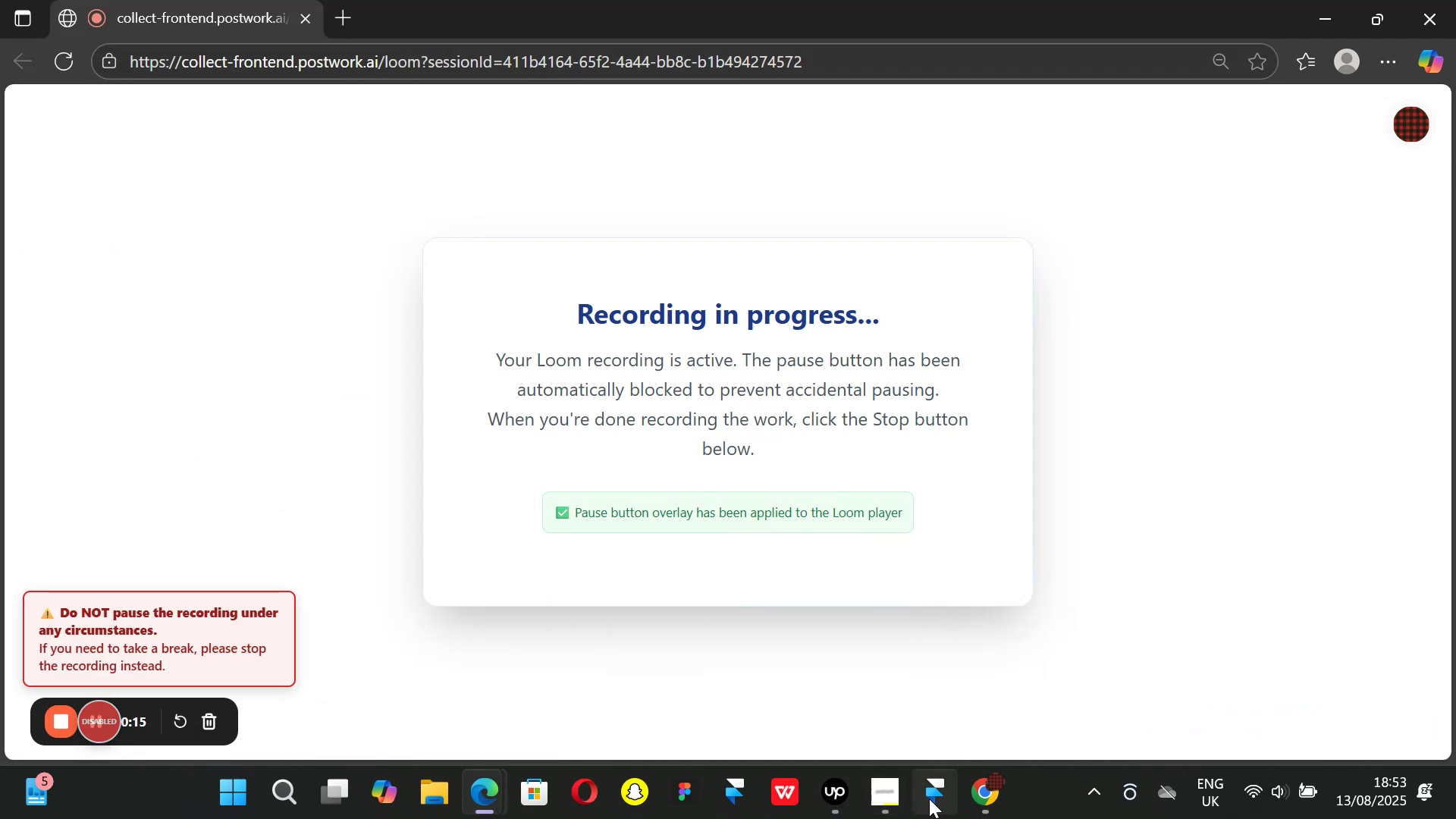 
left_click([929, 799])
 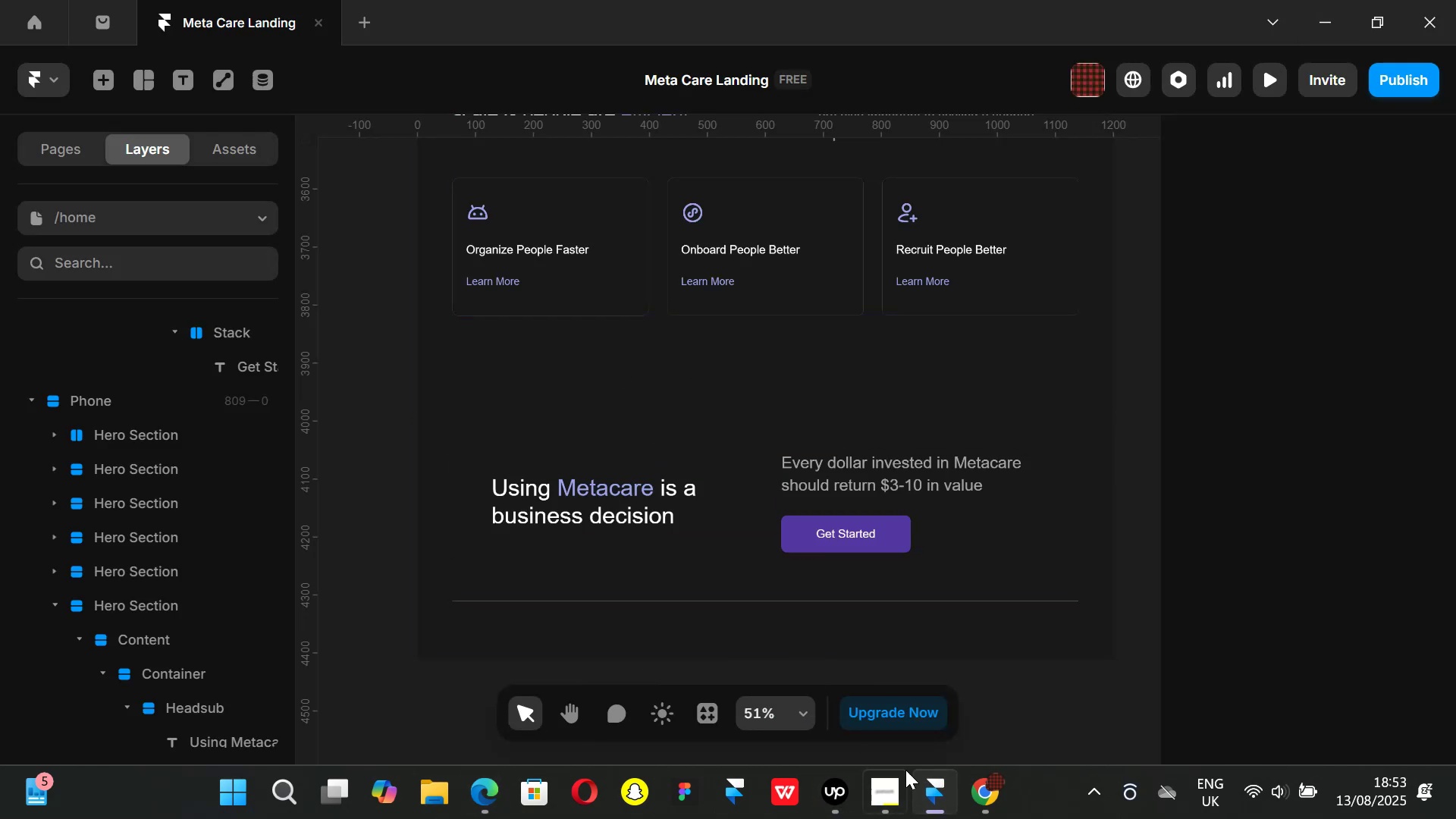 
left_click([975, 797])
 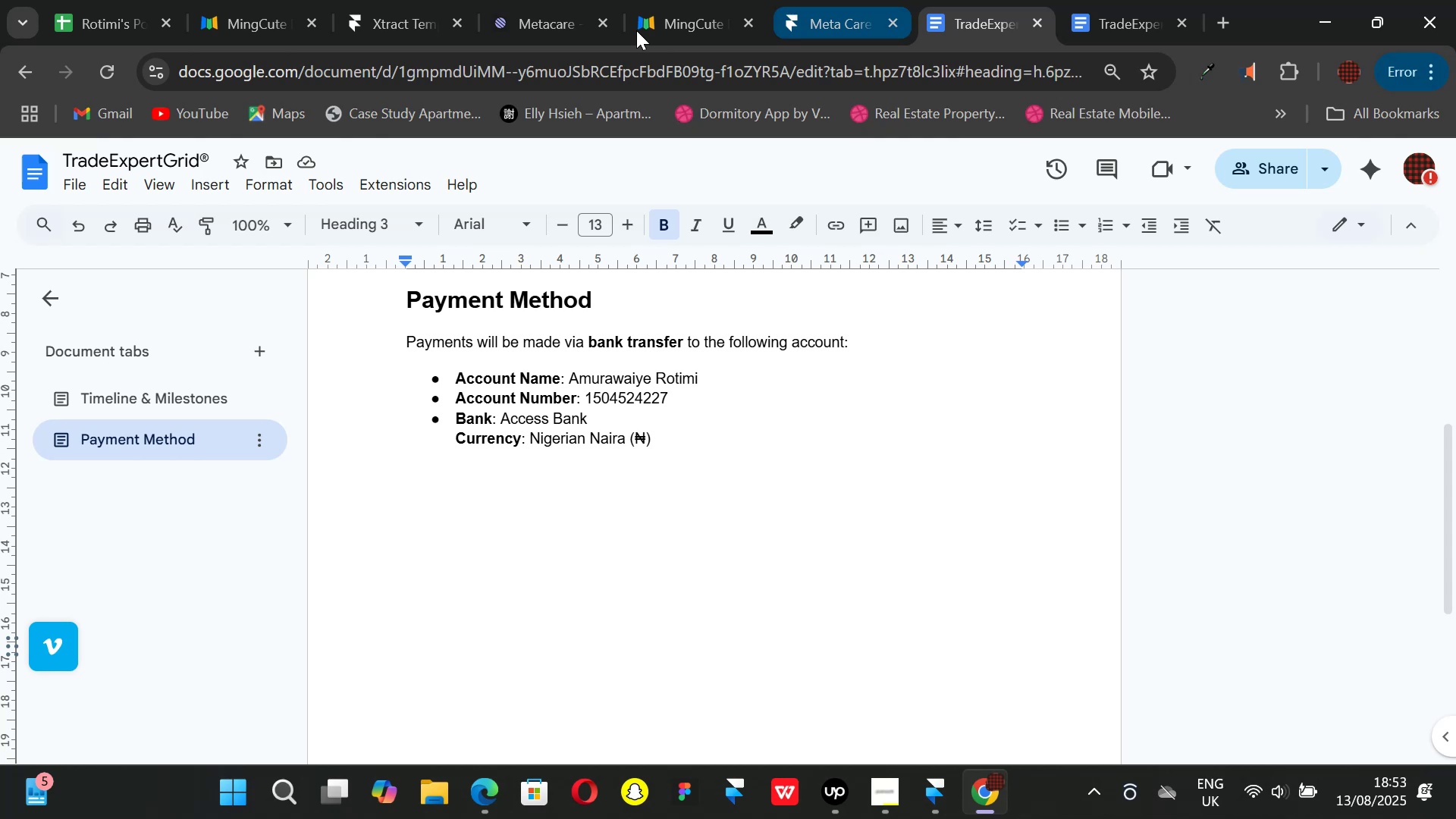 
left_click([548, 26])
 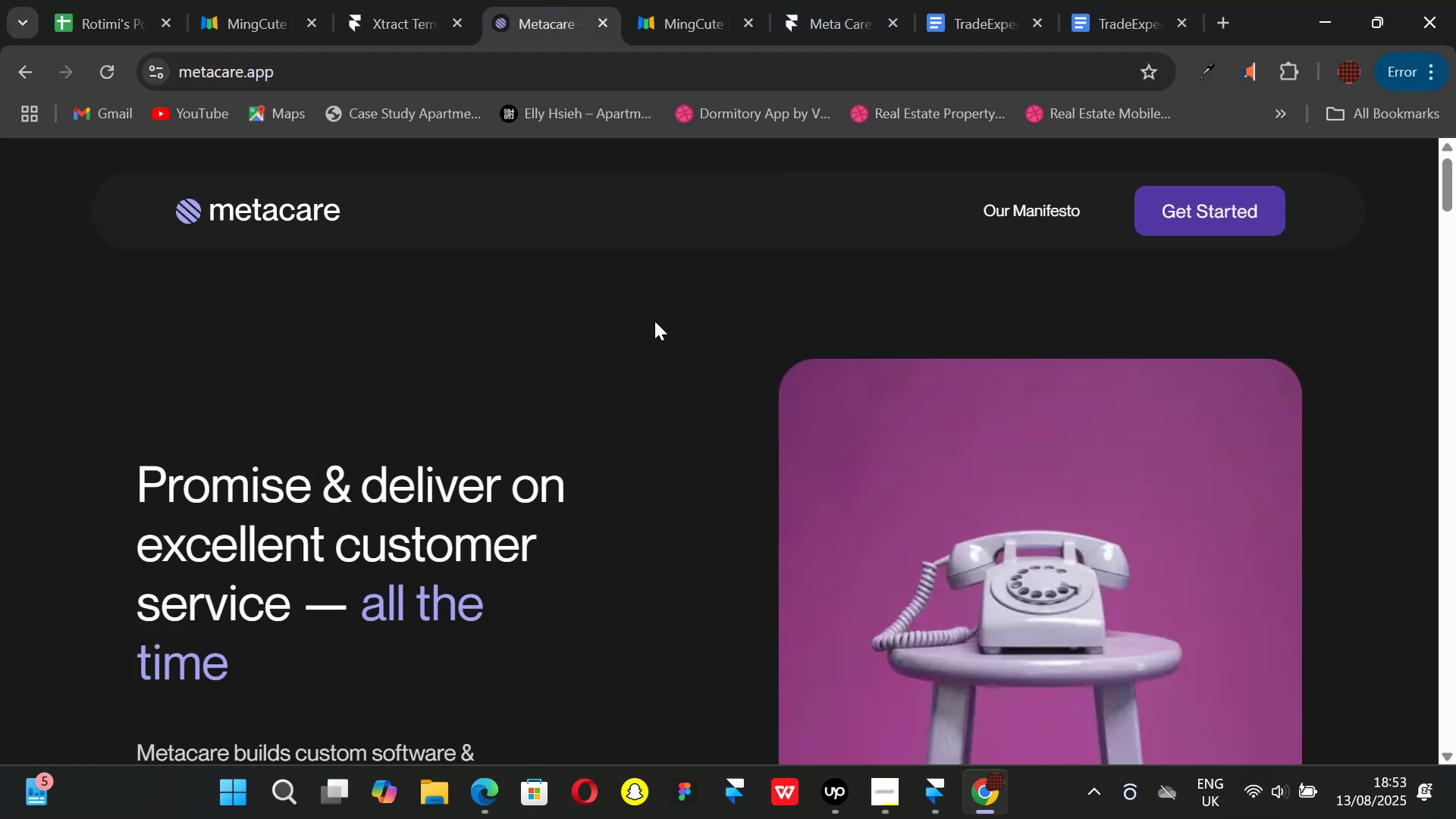 
scroll: coordinate [630, 375], scroll_direction: down, amount: 13.0
 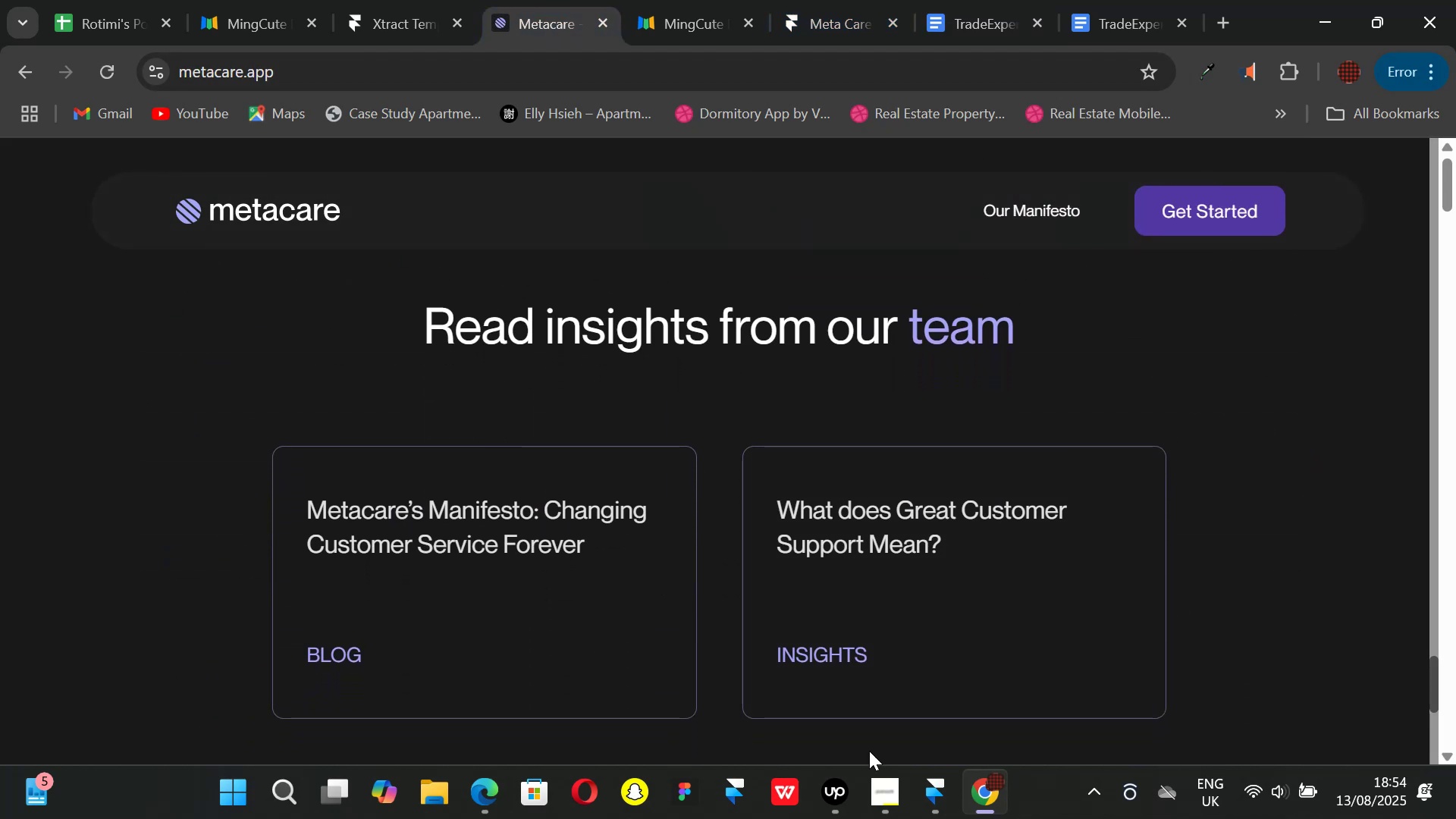 
left_click([934, 808])
 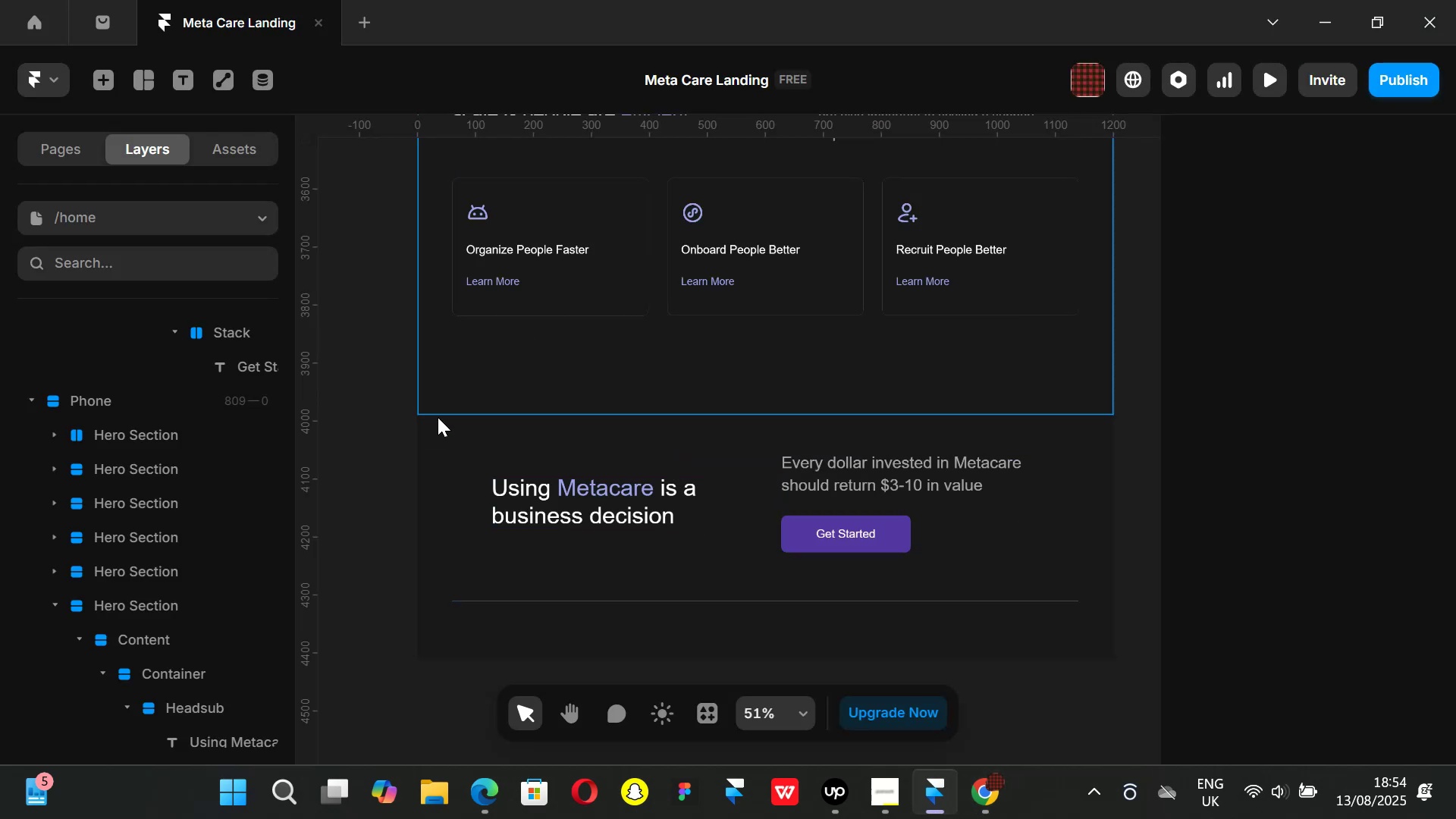 
left_click([430, 448])
 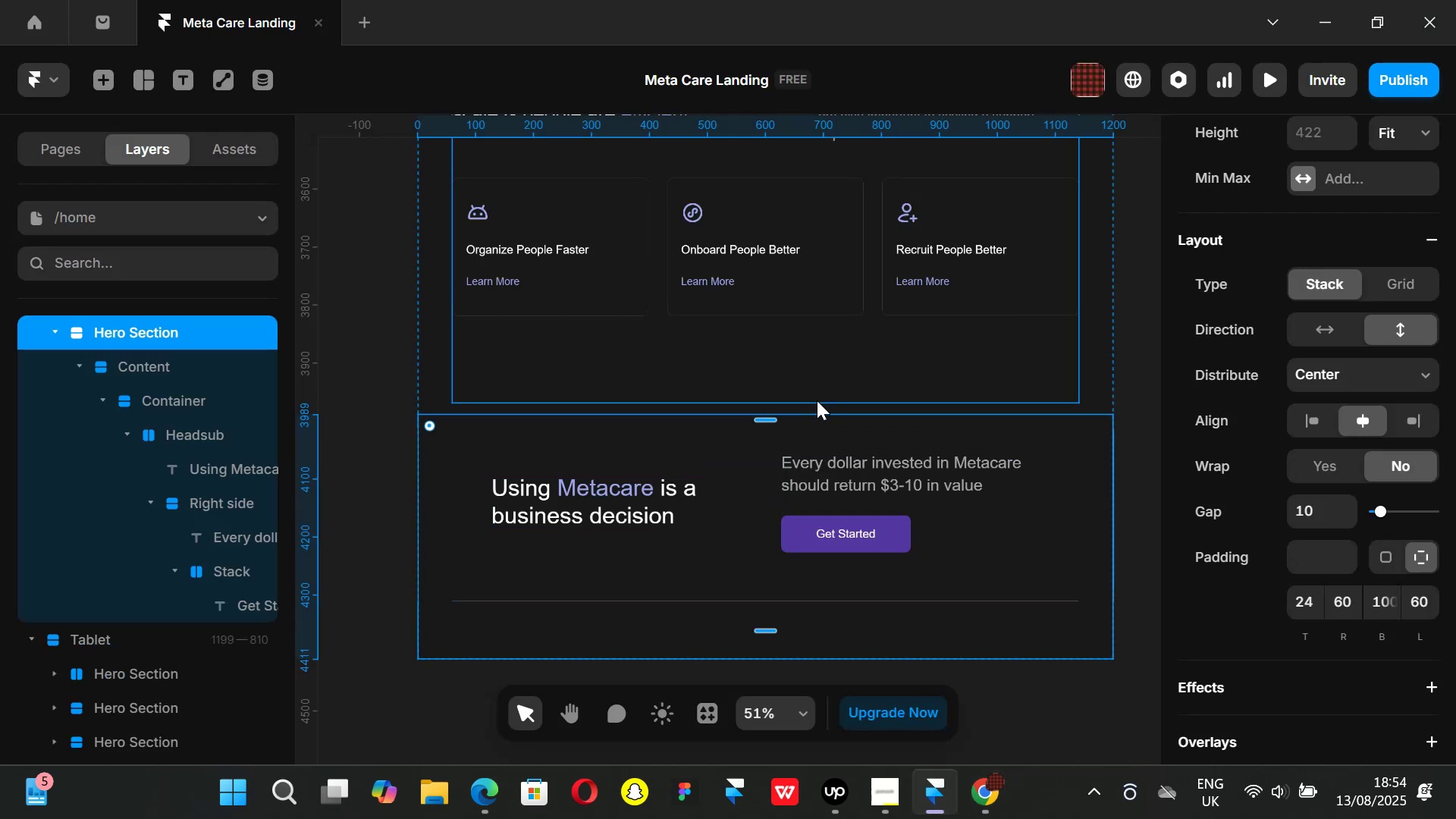 
key(Control+ControlLeft)
 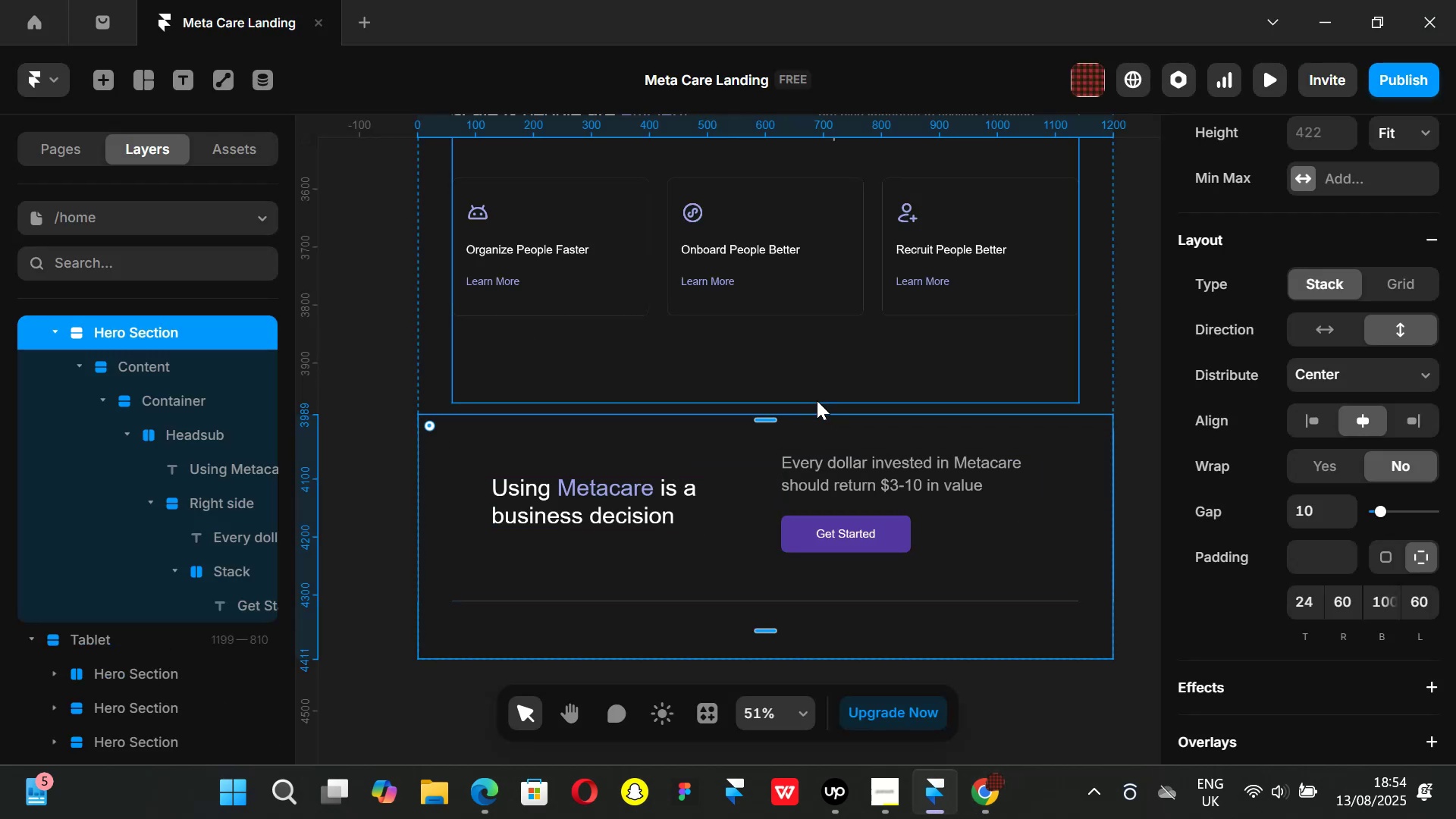 
key(Control+D)
 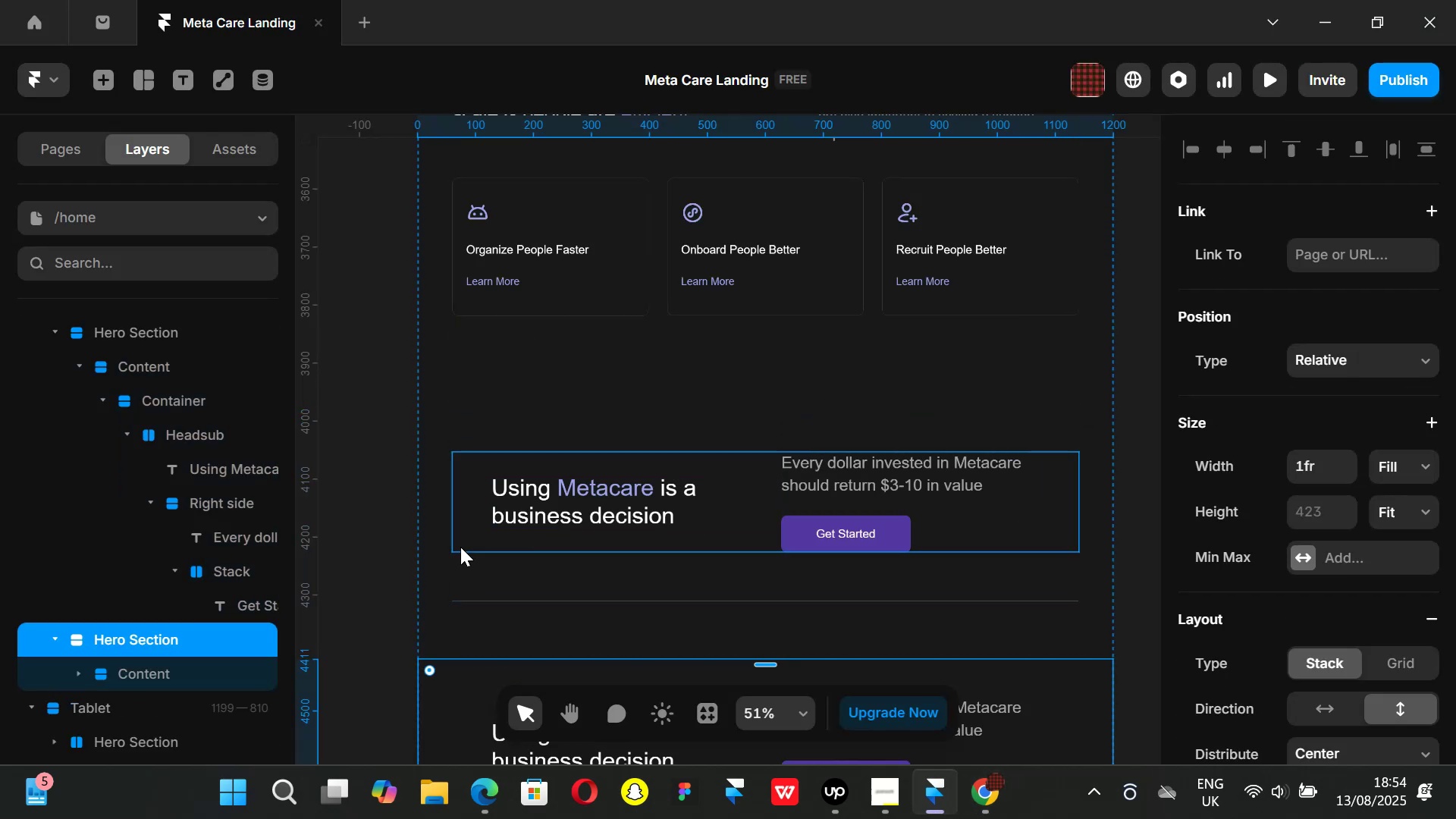 
left_click([385, 485])
 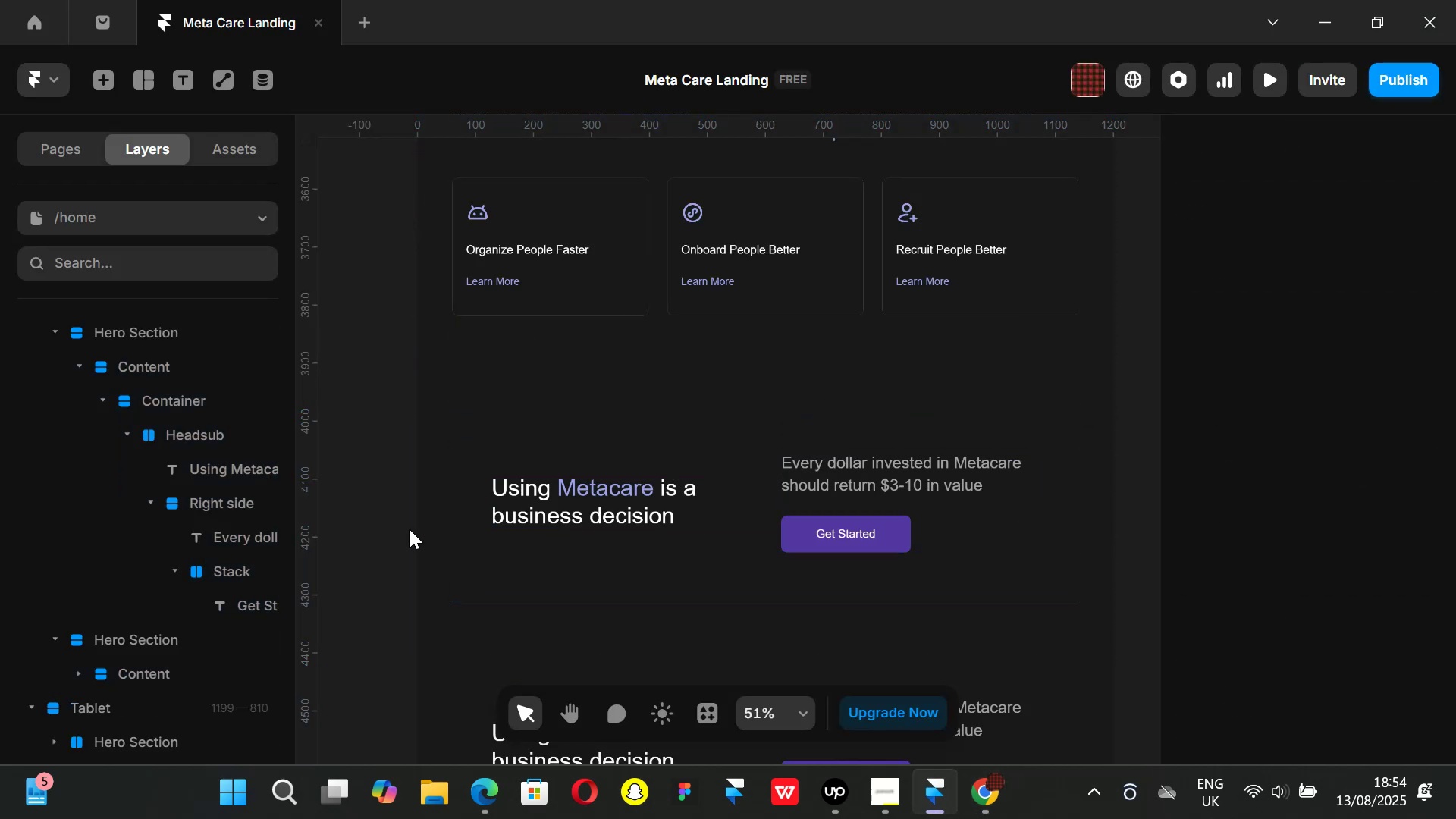 
hold_key(key=ControlLeft, duration=0.92)
scroll: coordinate [443, 480], scroll_direction: up, amount: 3.0
 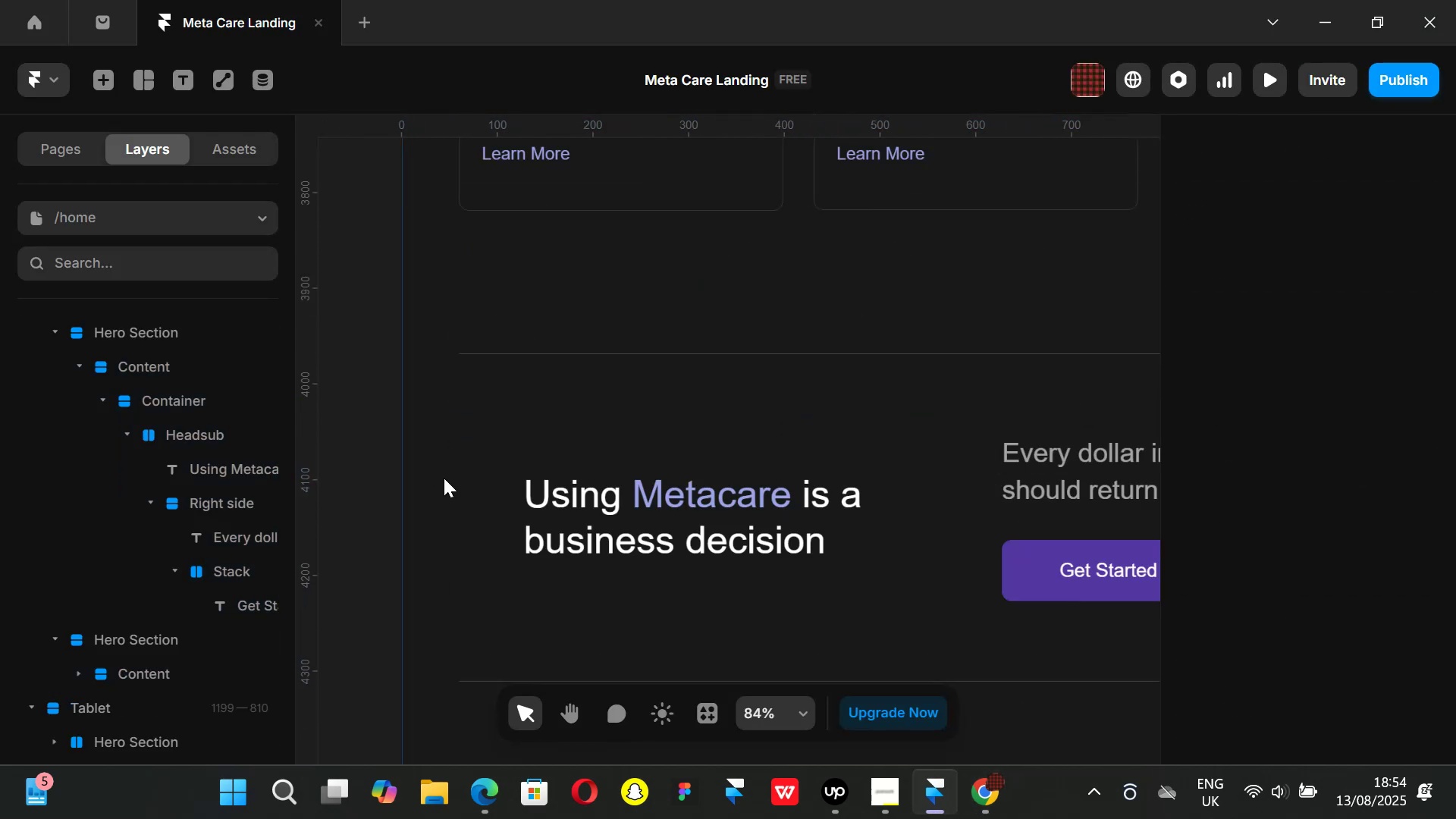 
scroll: coordinate [659, 475], scroll_direction: down, amount: 6.0
 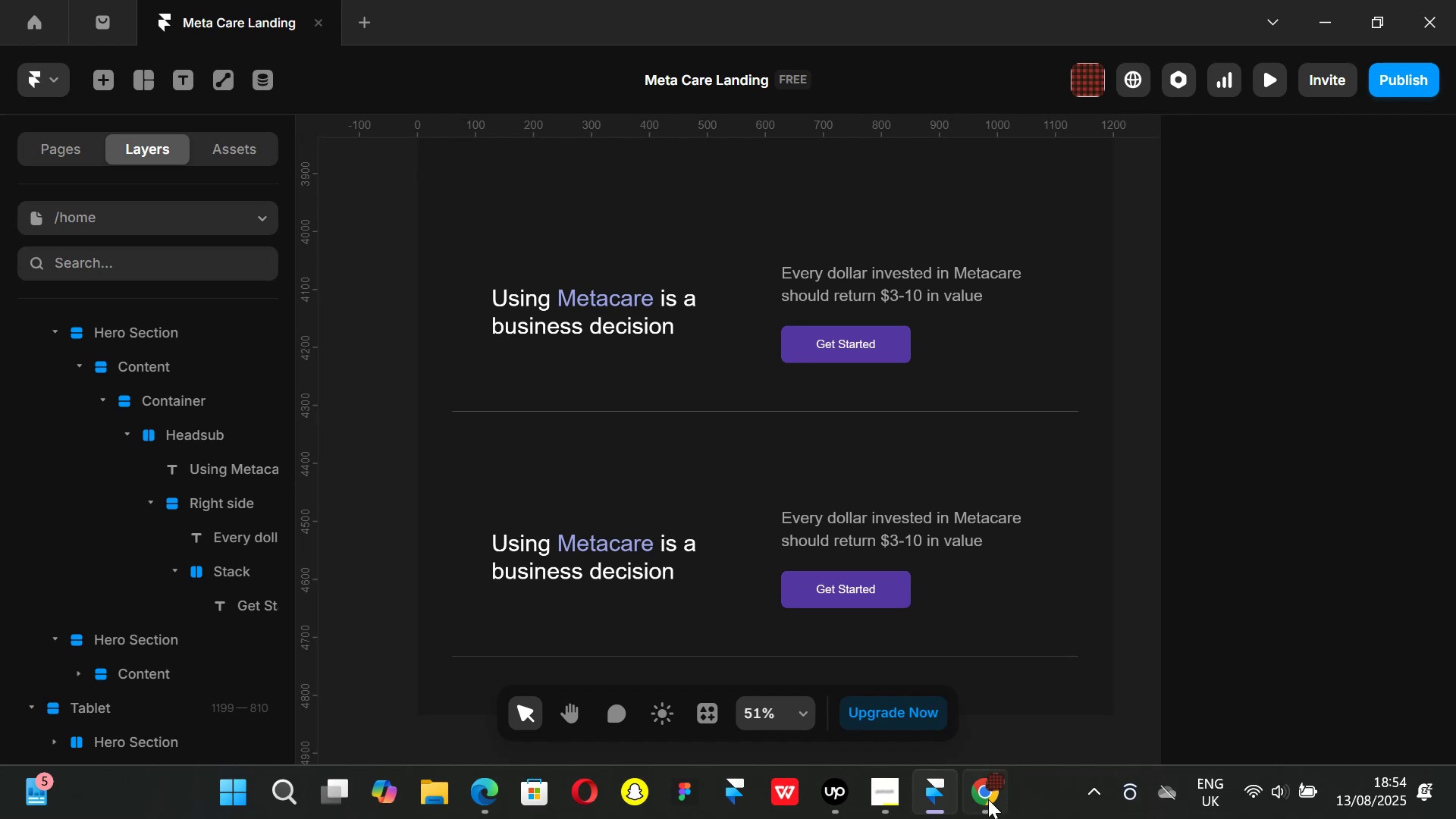 
left_click([987, 796])
 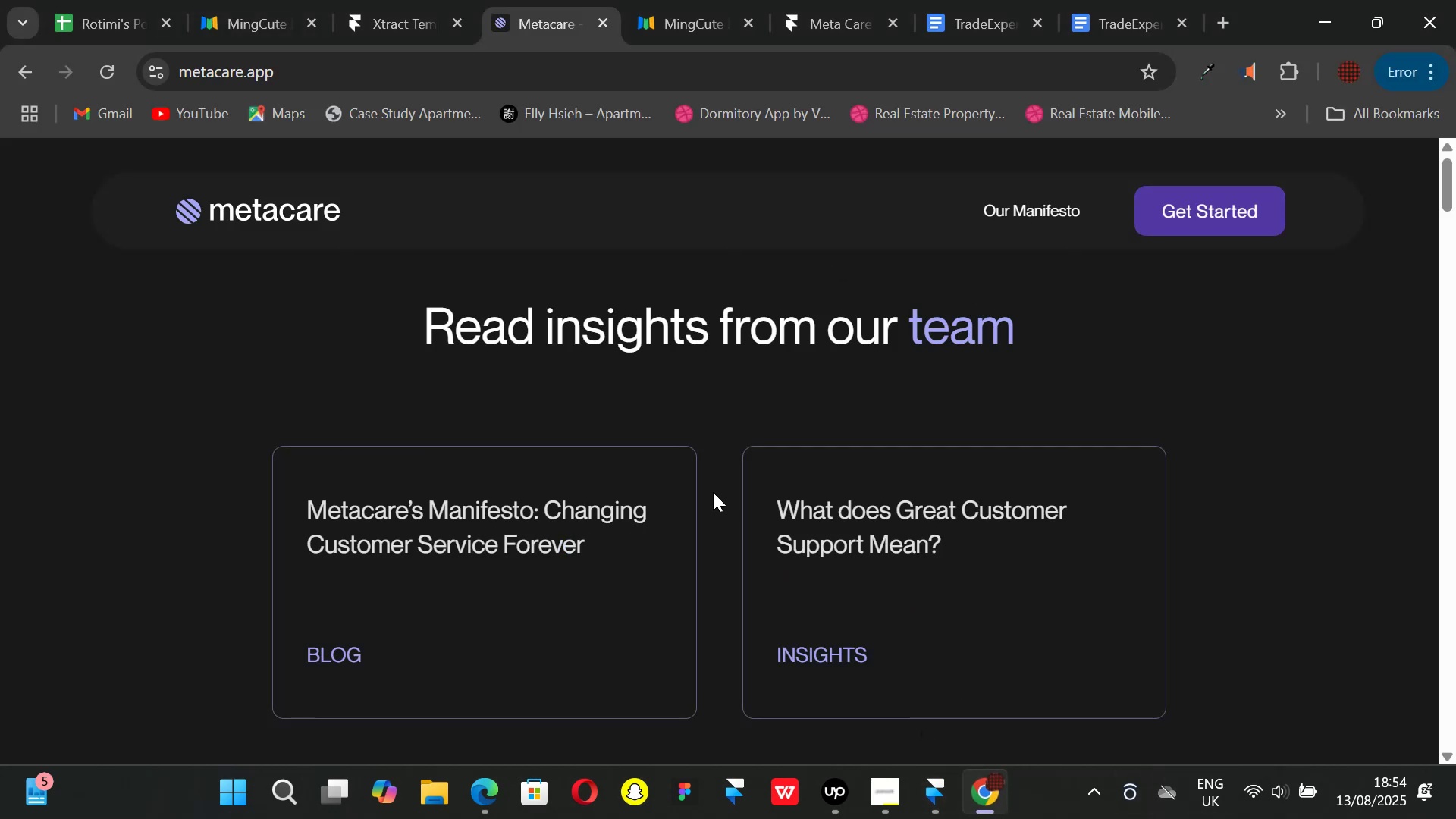 
scroll: coordinate [701, 489], scroll_direction: down, amount: 8.0
 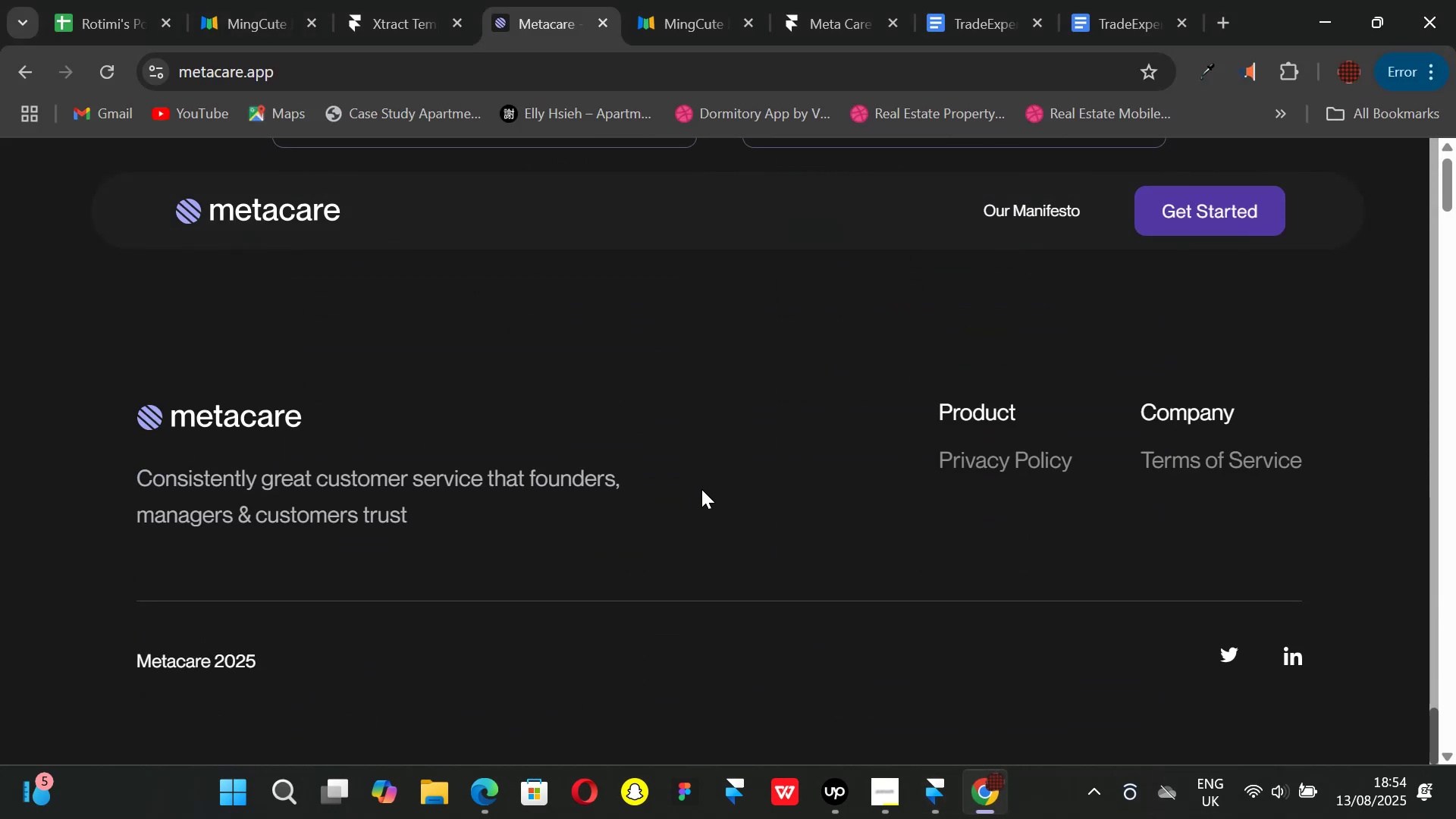 
scroll: coordinate [701, 489], scroll_direction: up, amount: 5.0
 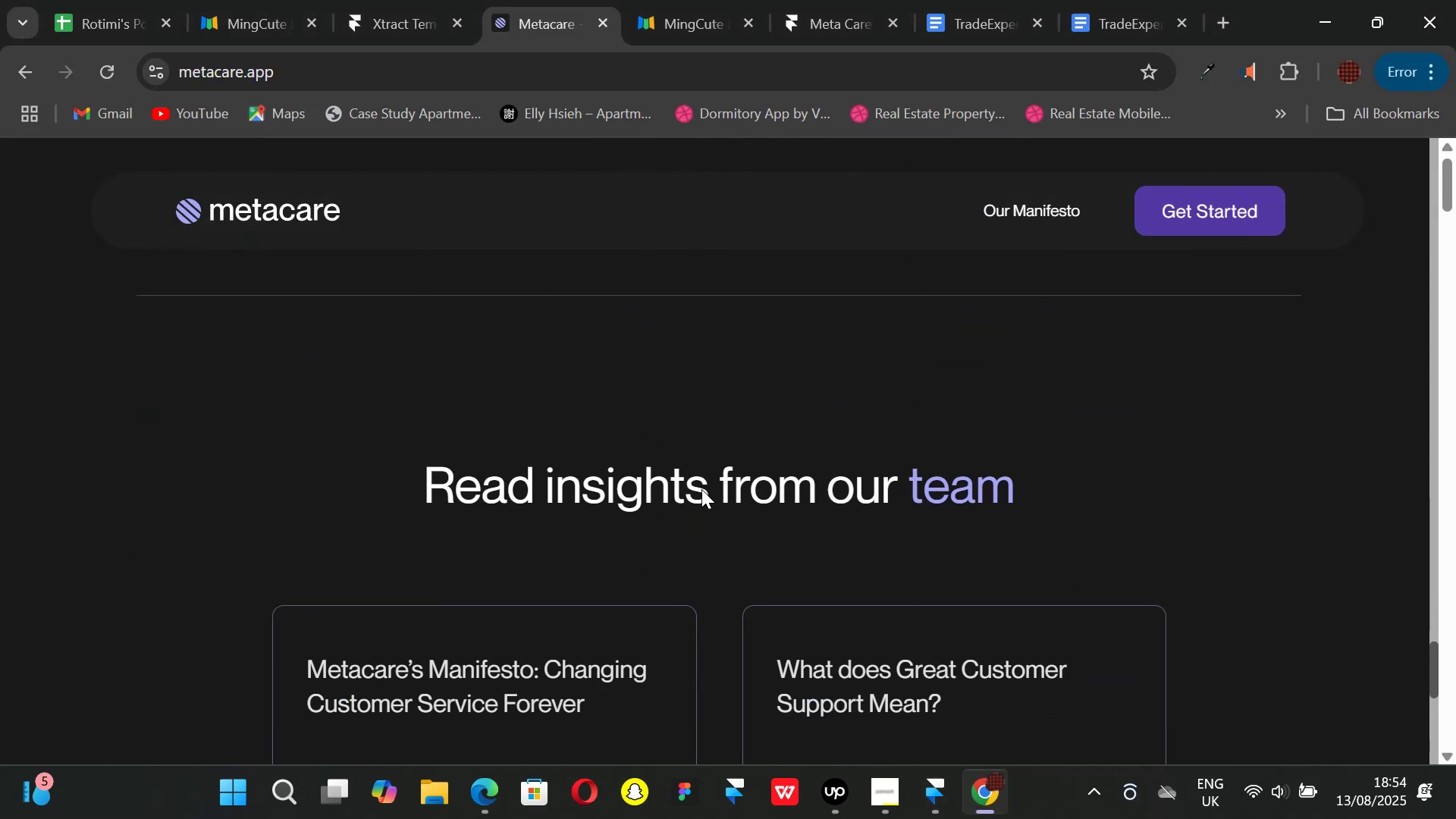 
scroll: coordinate [701, 489], scroll_direction: down, amount: 2.0
 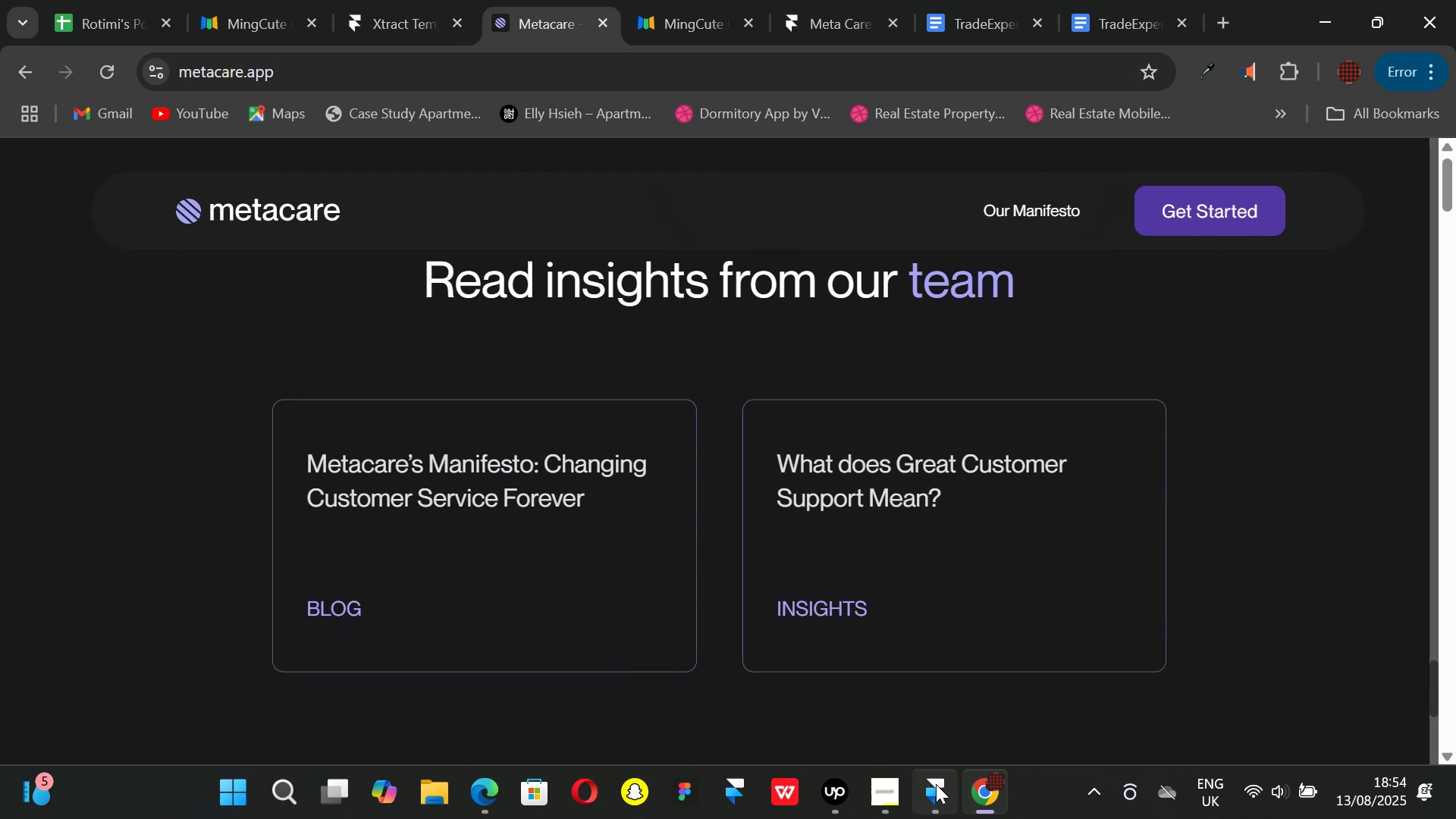 
left_click([934, 788])
 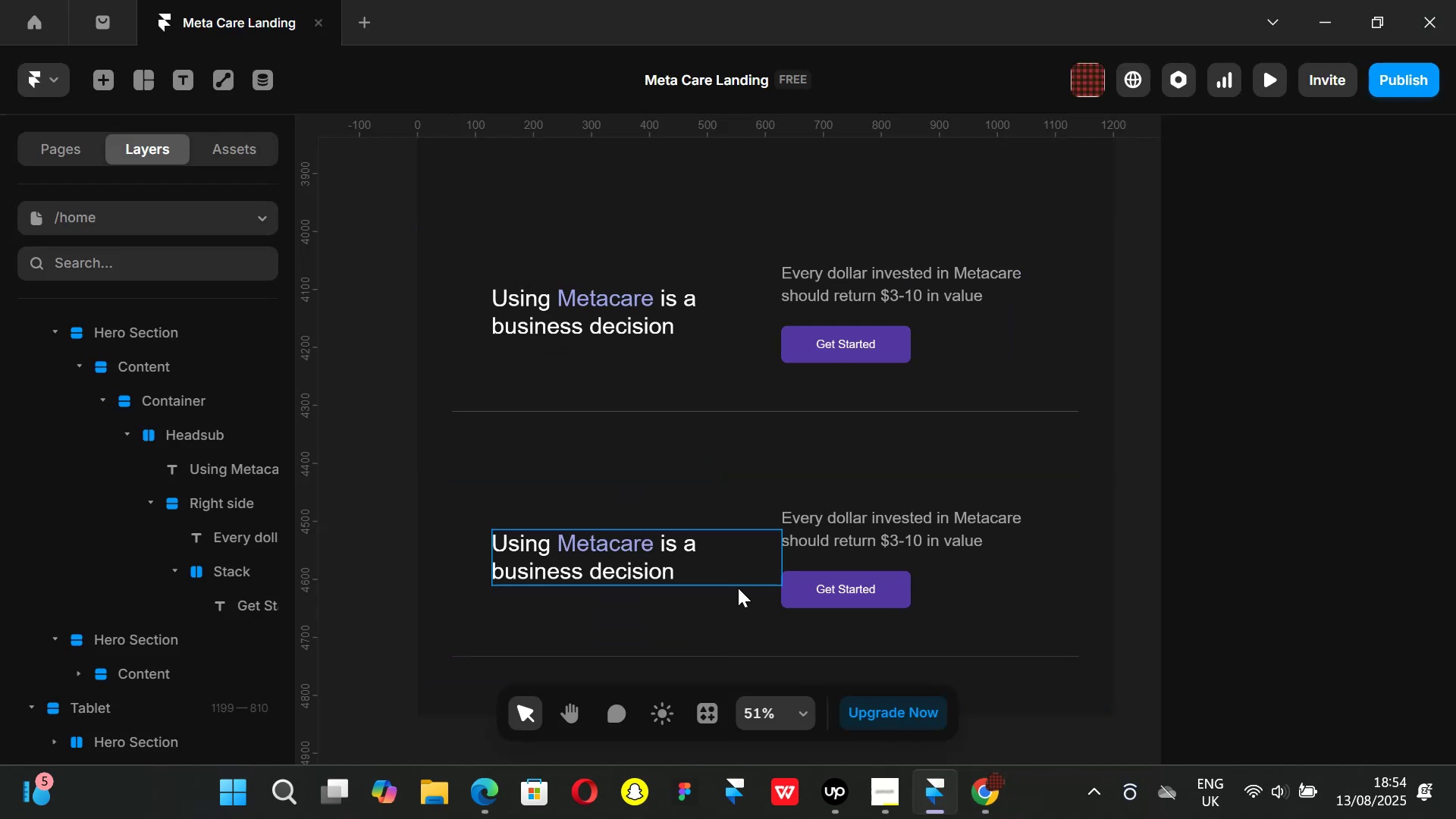 
left_click([744, 610])
 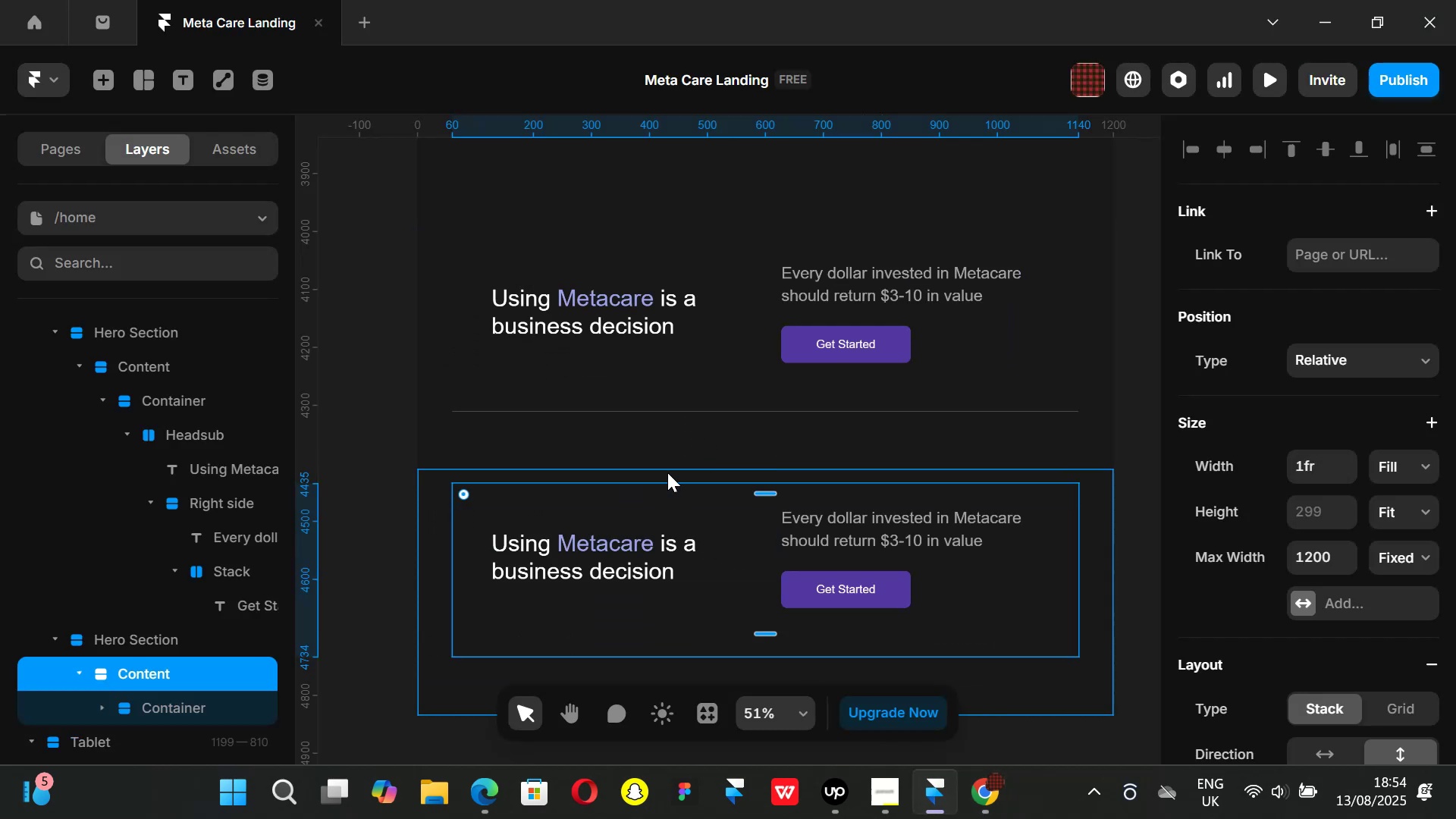 
scroll: coordinate [667, 472], scroll_direction: down, amount: 1.0
 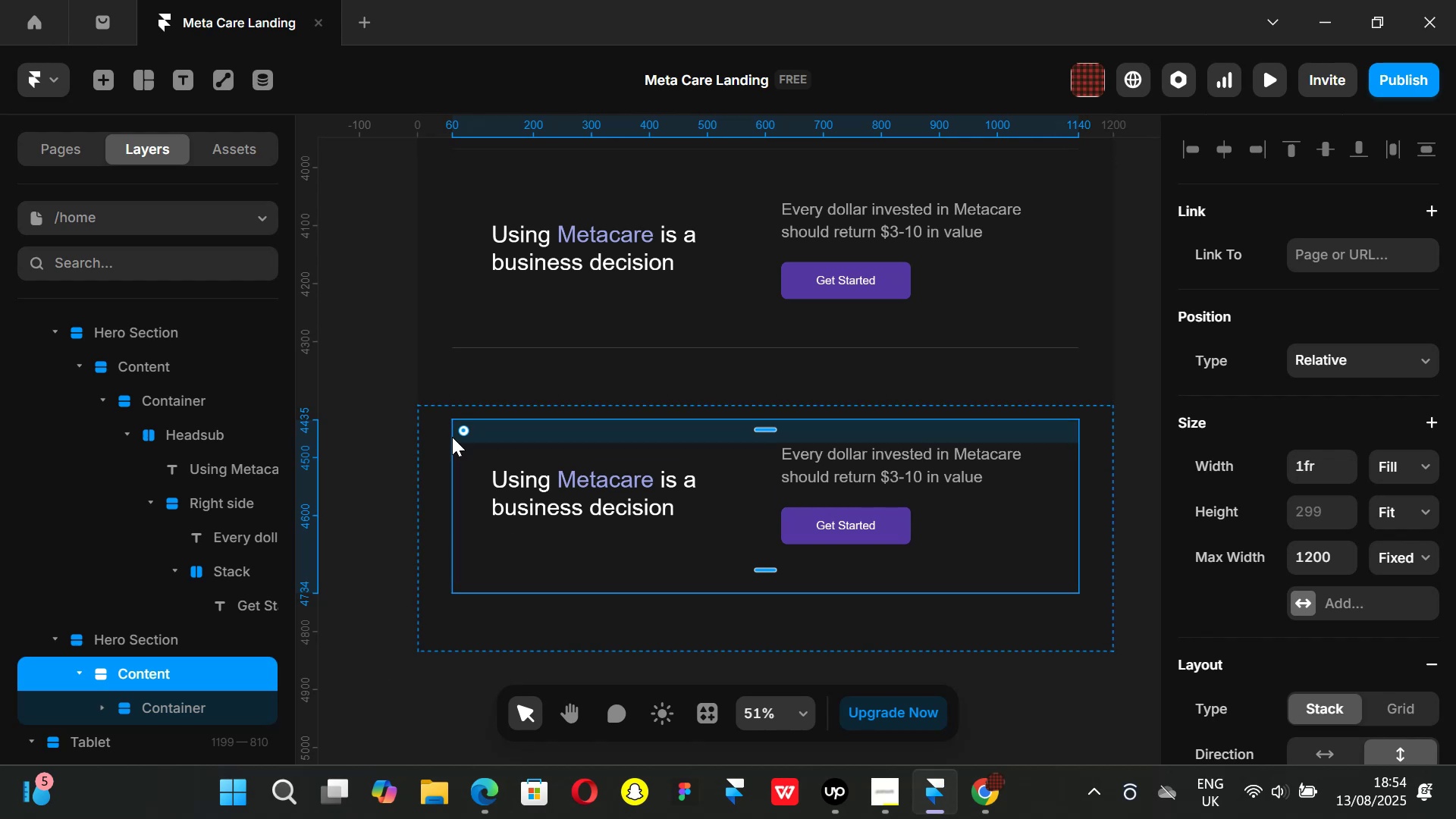 
wait(7.98)
 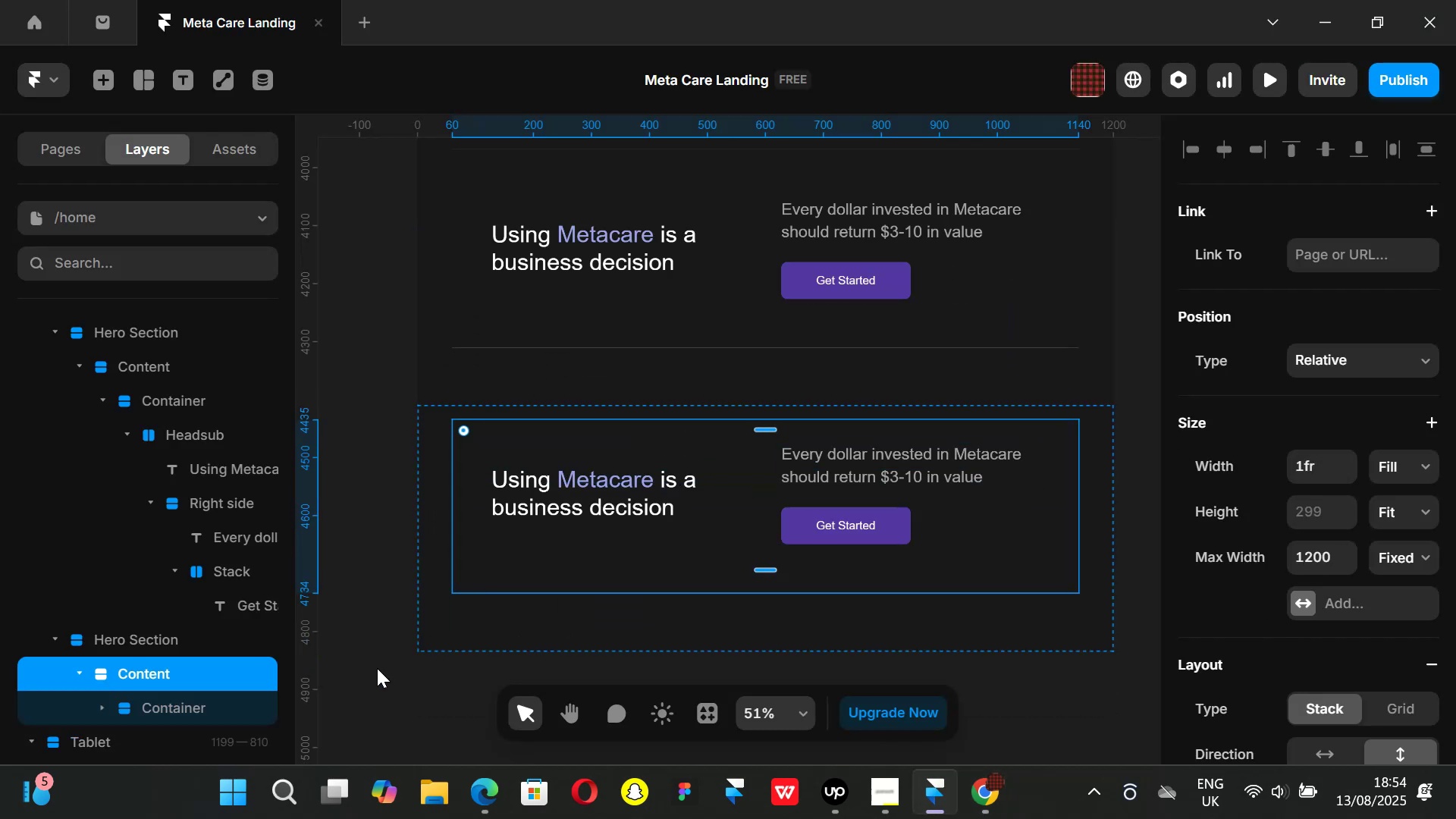 
left_click([975, 796])
 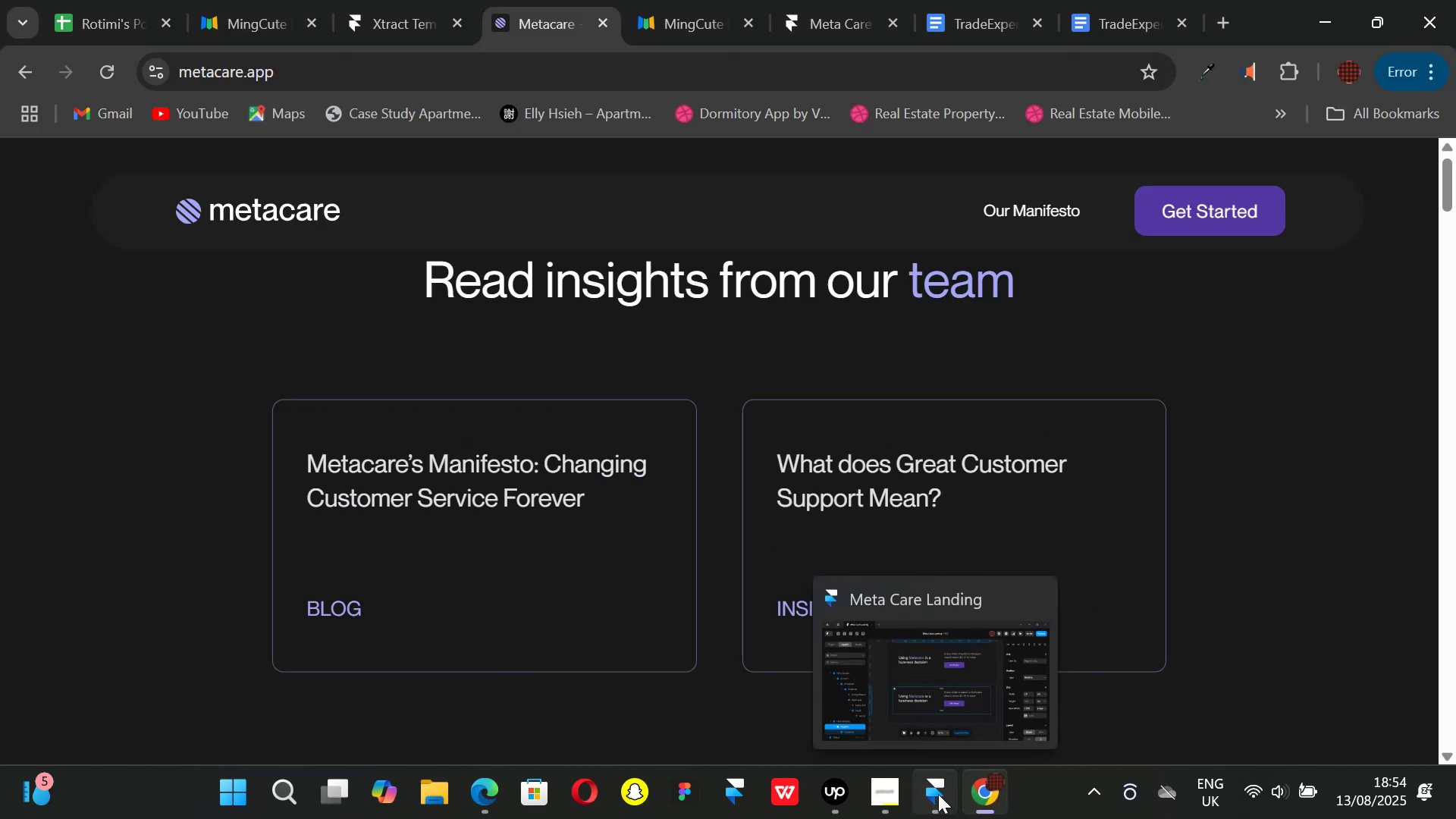 
left_click([938, 794])
 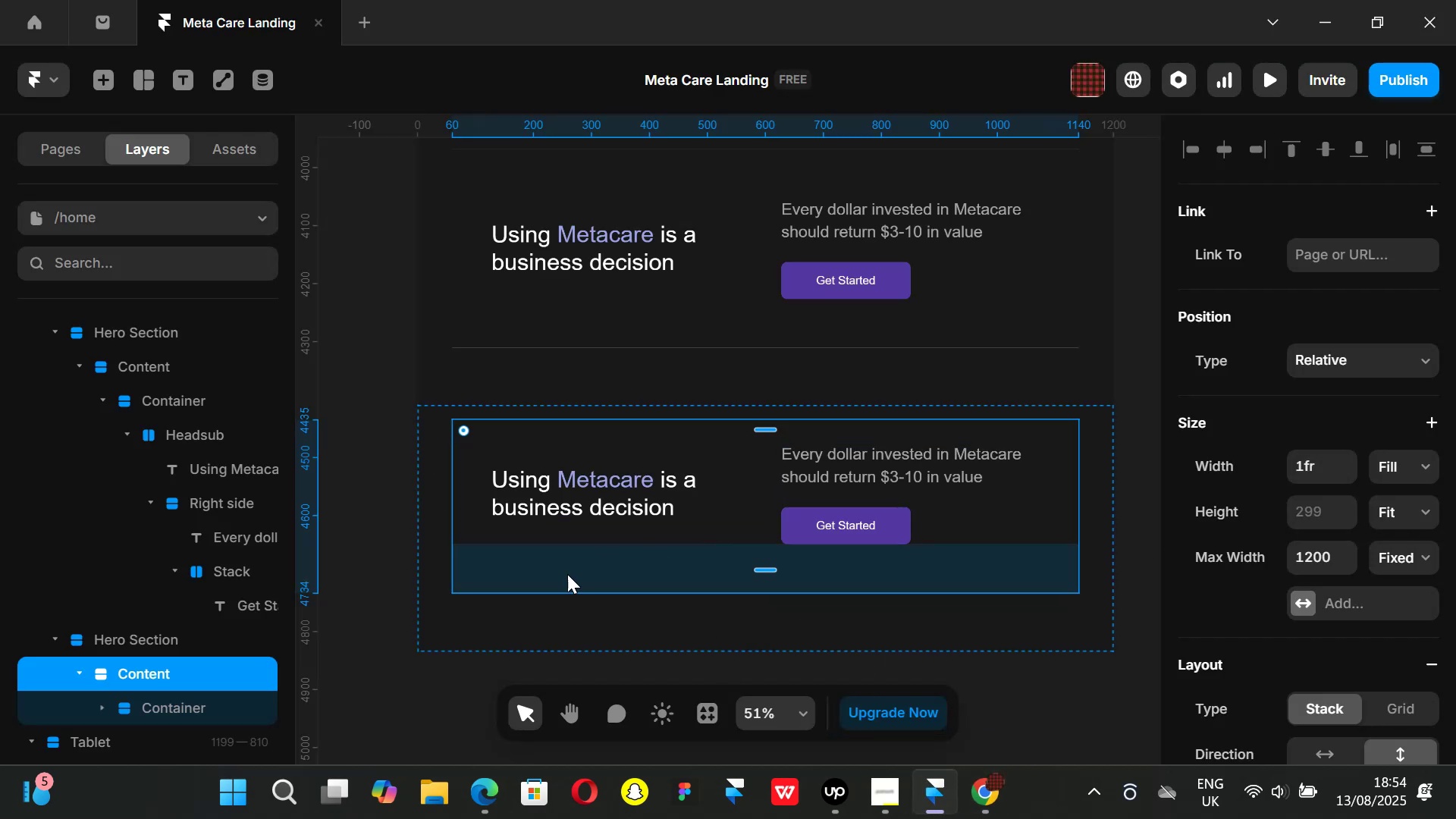 
left_click([1008, 795])
 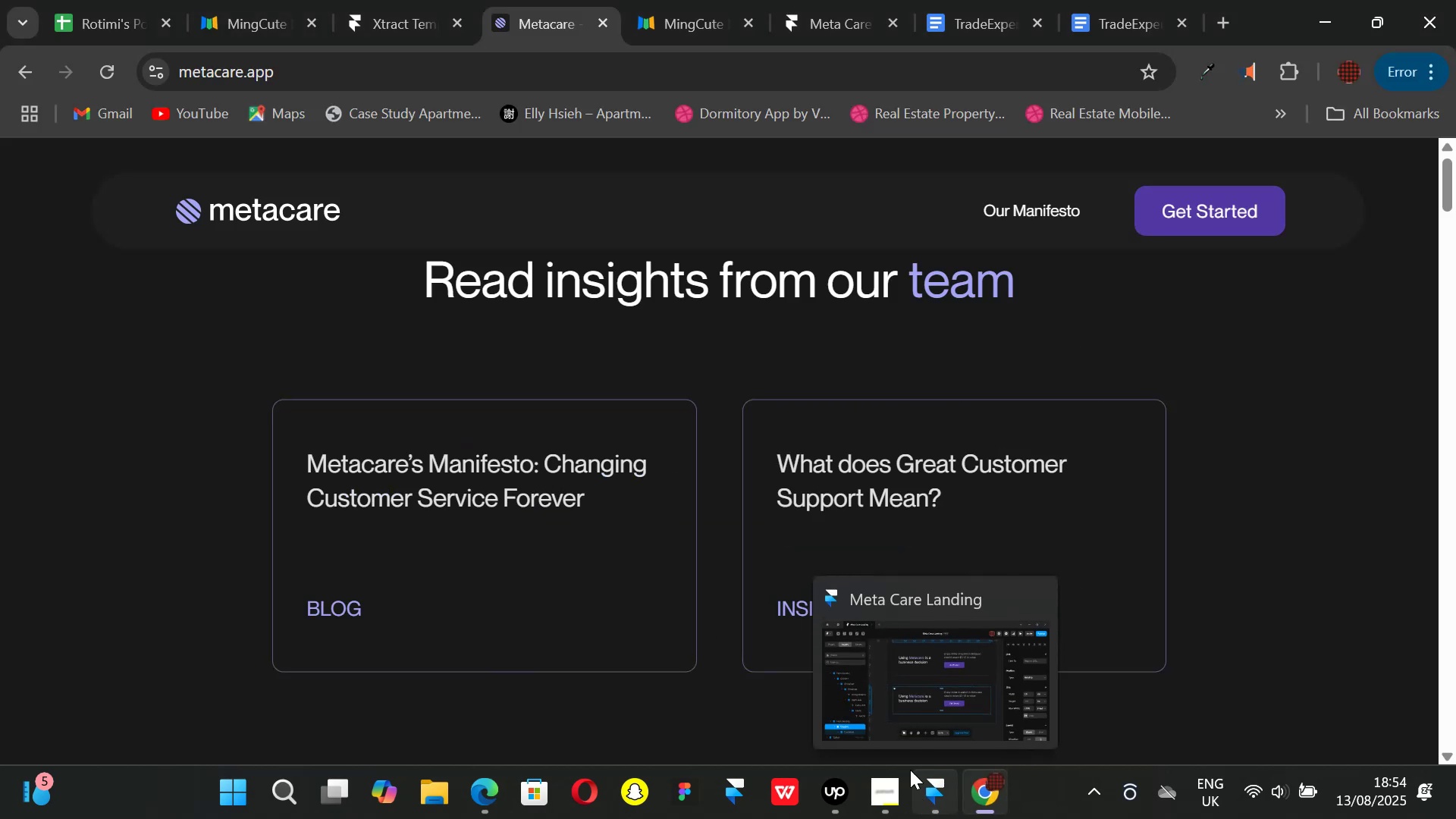 
scroll: coordinate [628, 516], scroll_direction: down, amount: 2.0
 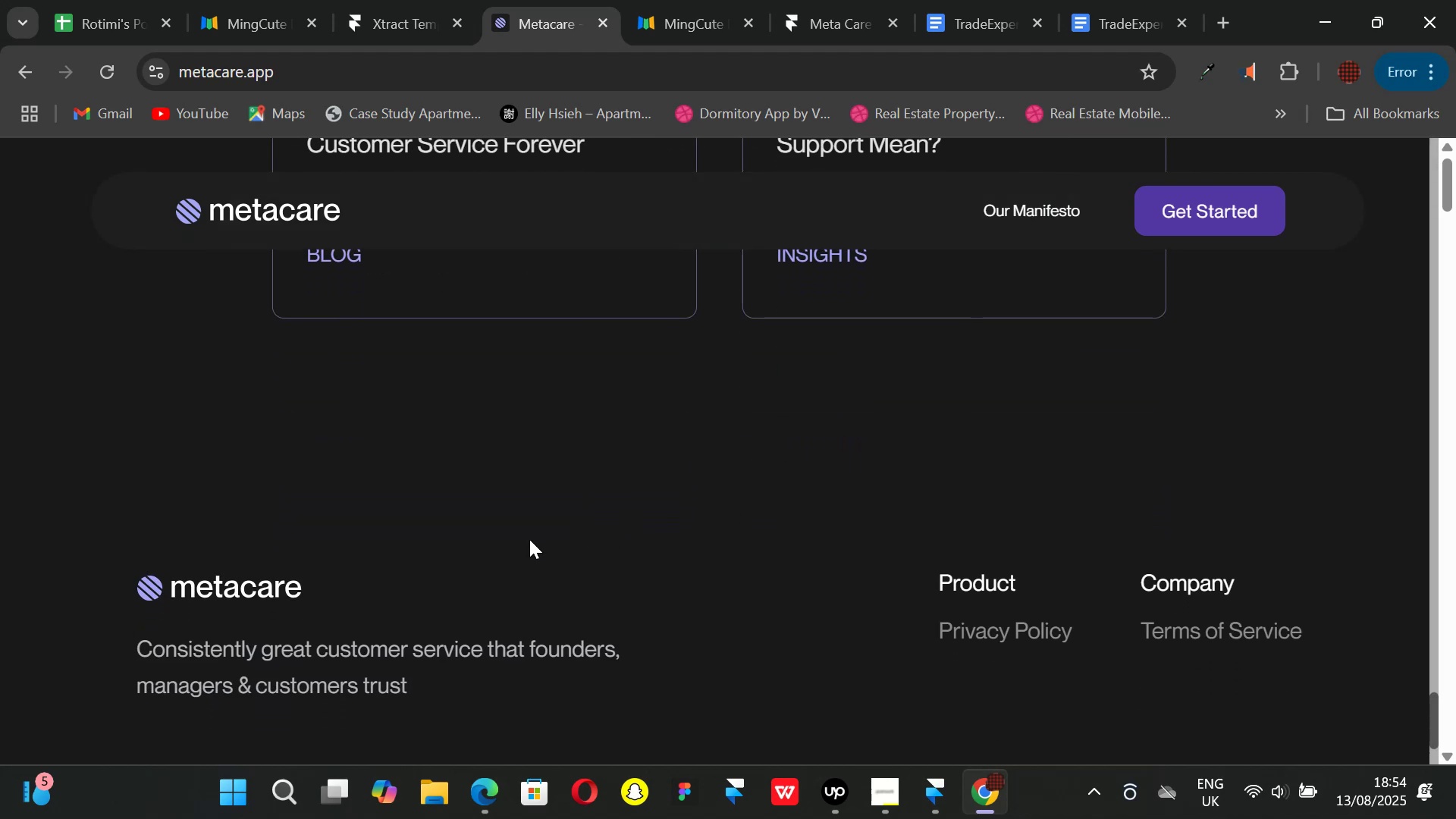 
scroll: coordinate [533, 539], scroll_direction: up, amount: 3.0
 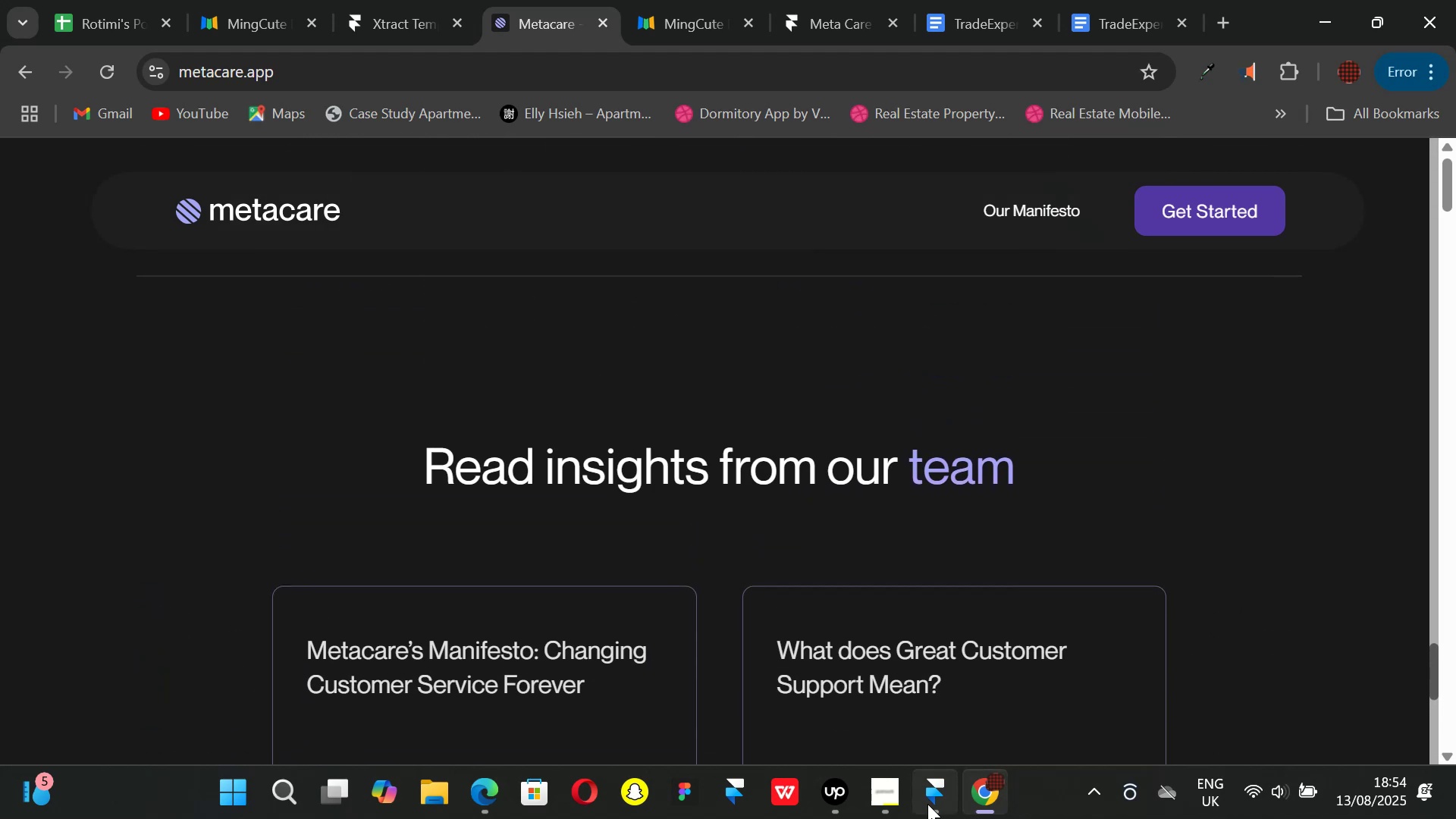 
left_click([927, 804])
 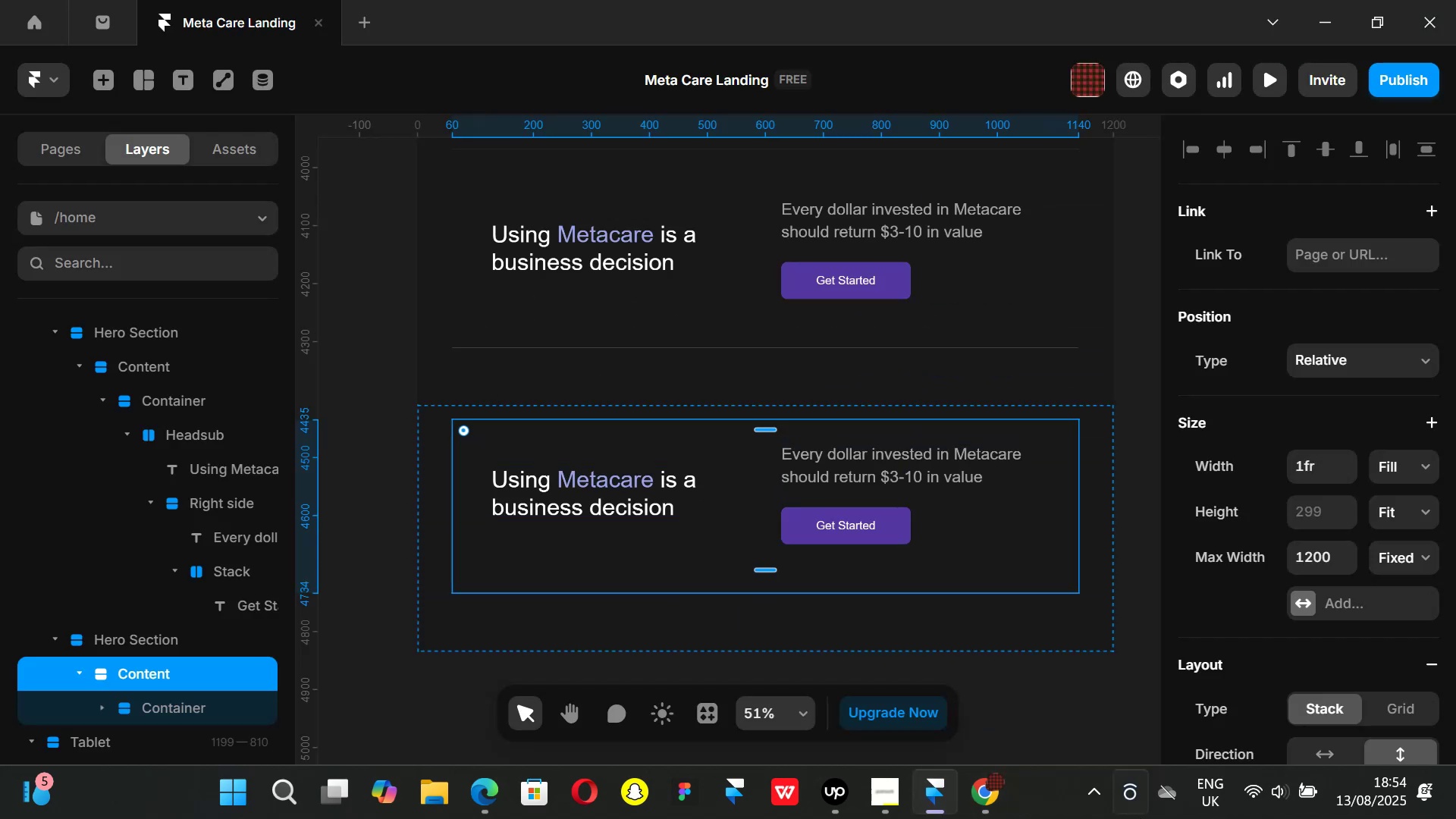 
left_click([1007, 799])
 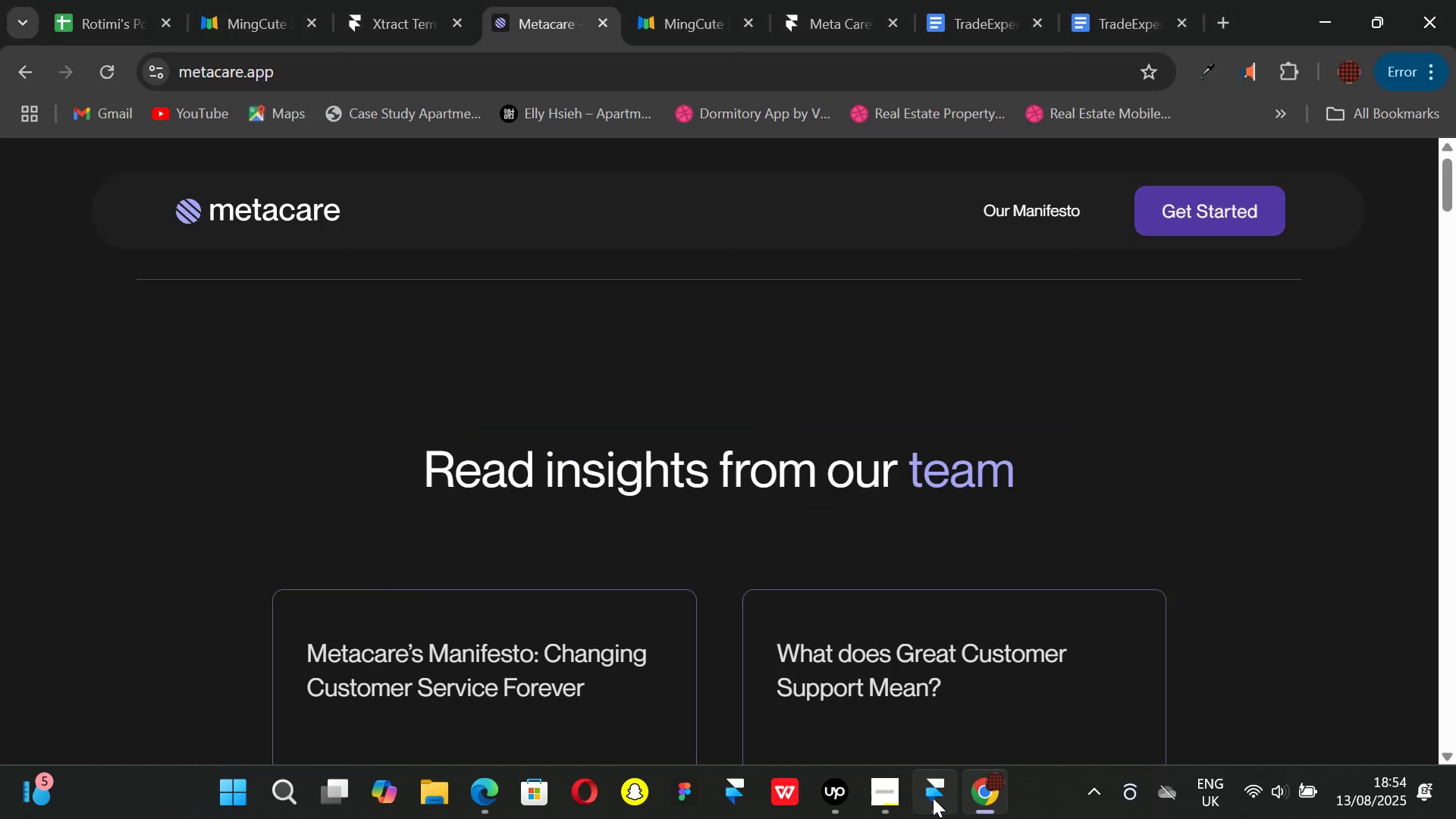 
left_click([933, 798])
 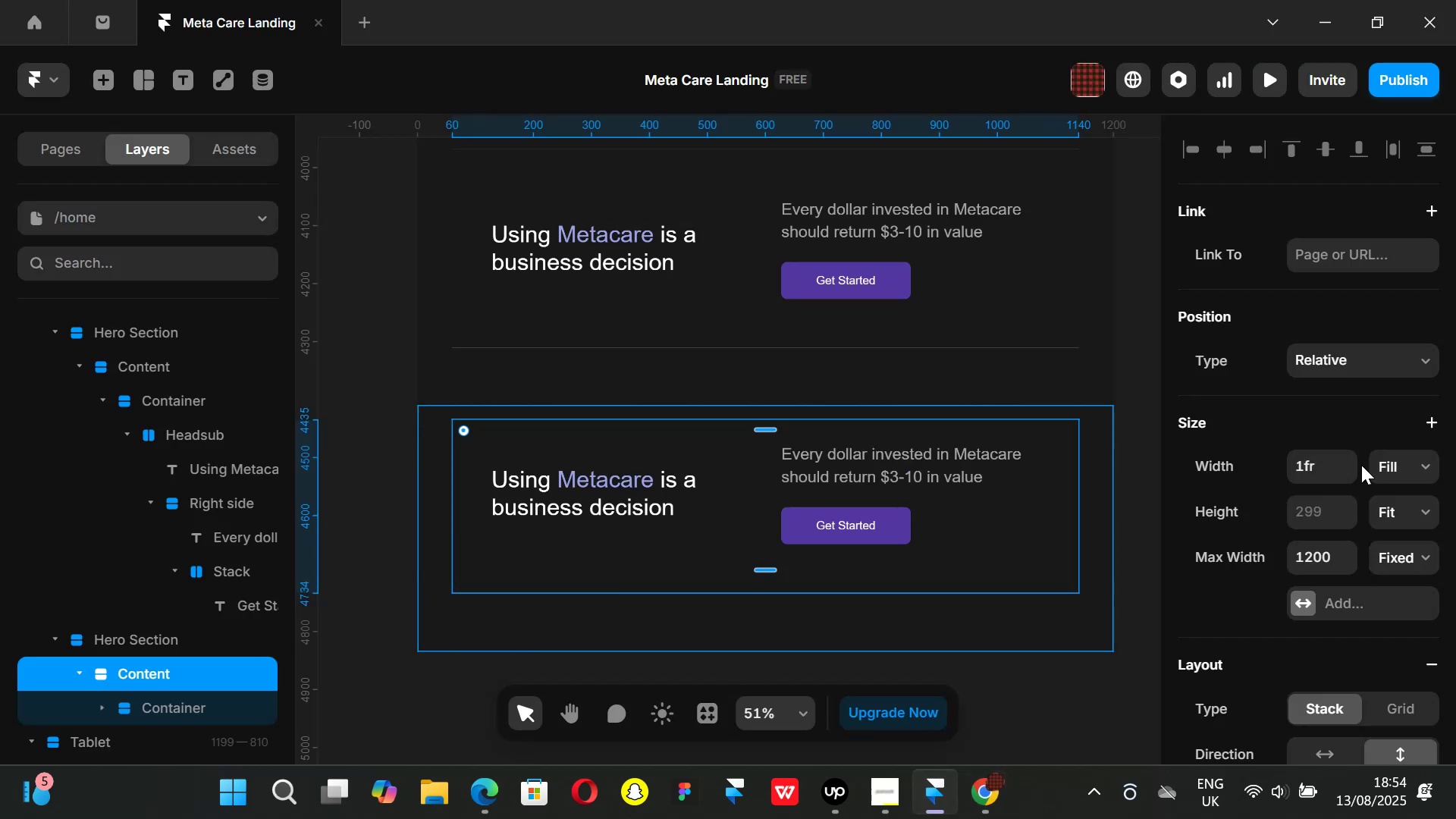 
scroll: coordinate [1429, 573], scroll_direction: down, amount: 1.0
 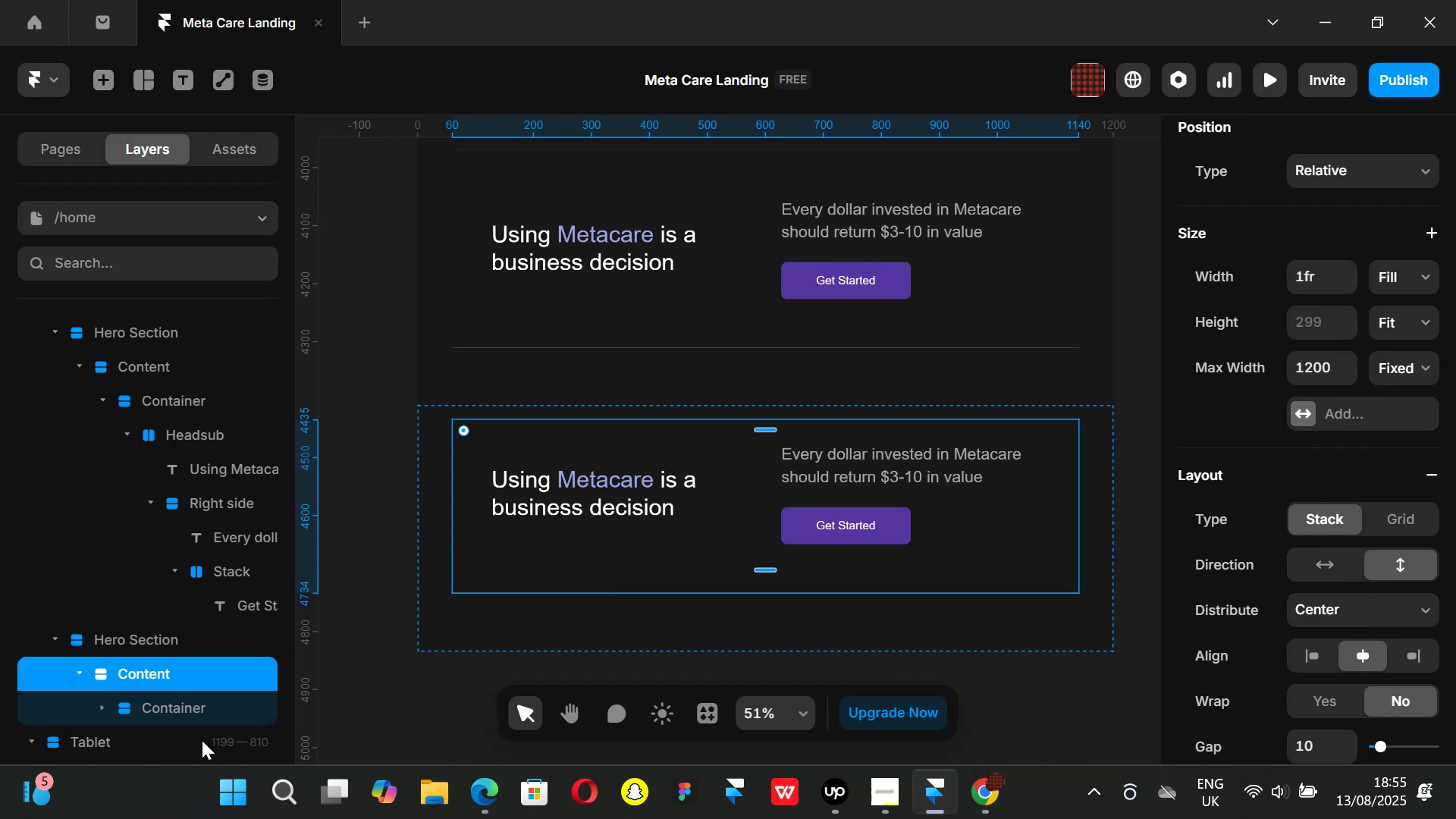 
left_click([167, 704])
 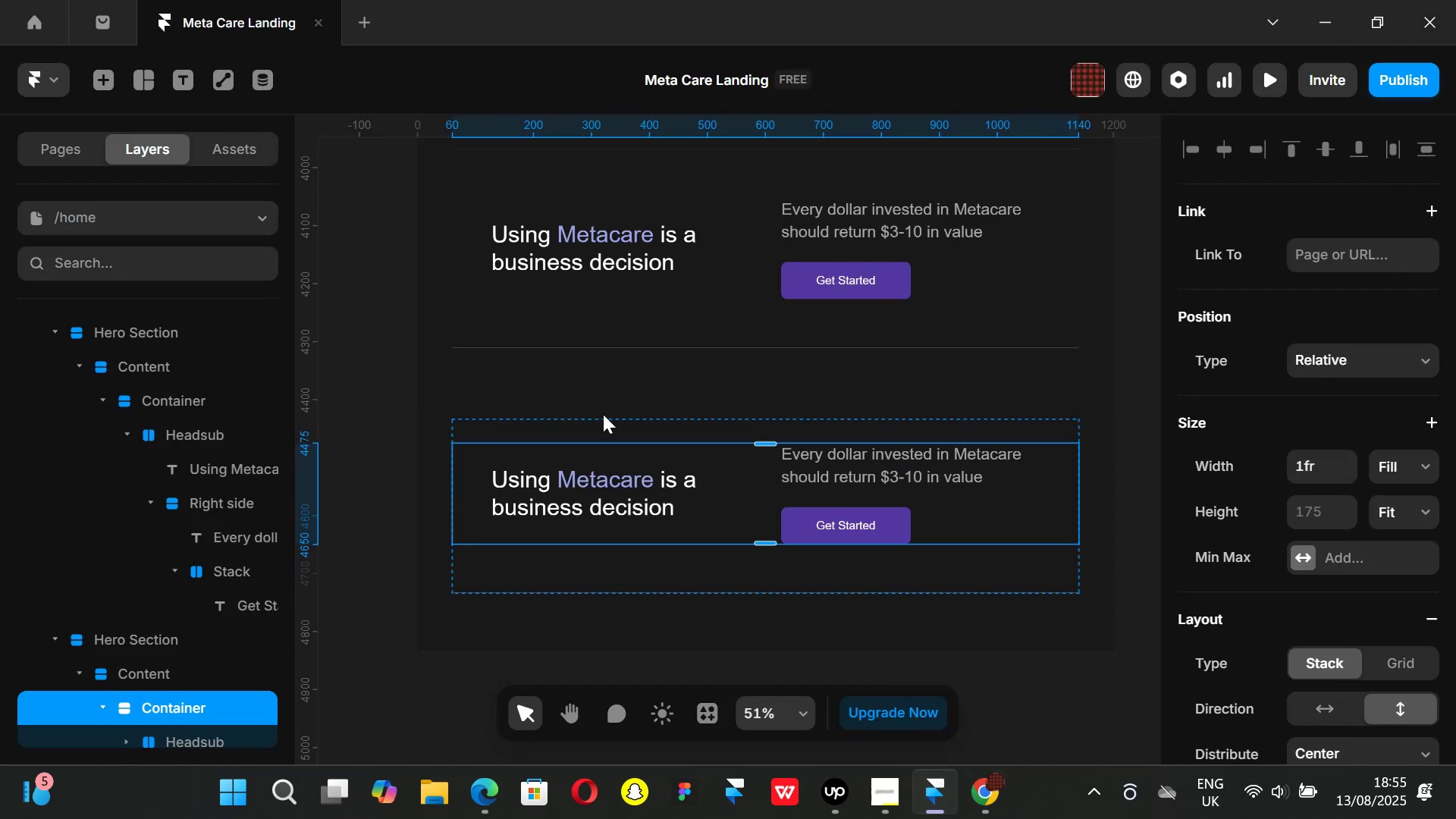 
left_click([169, 673])
 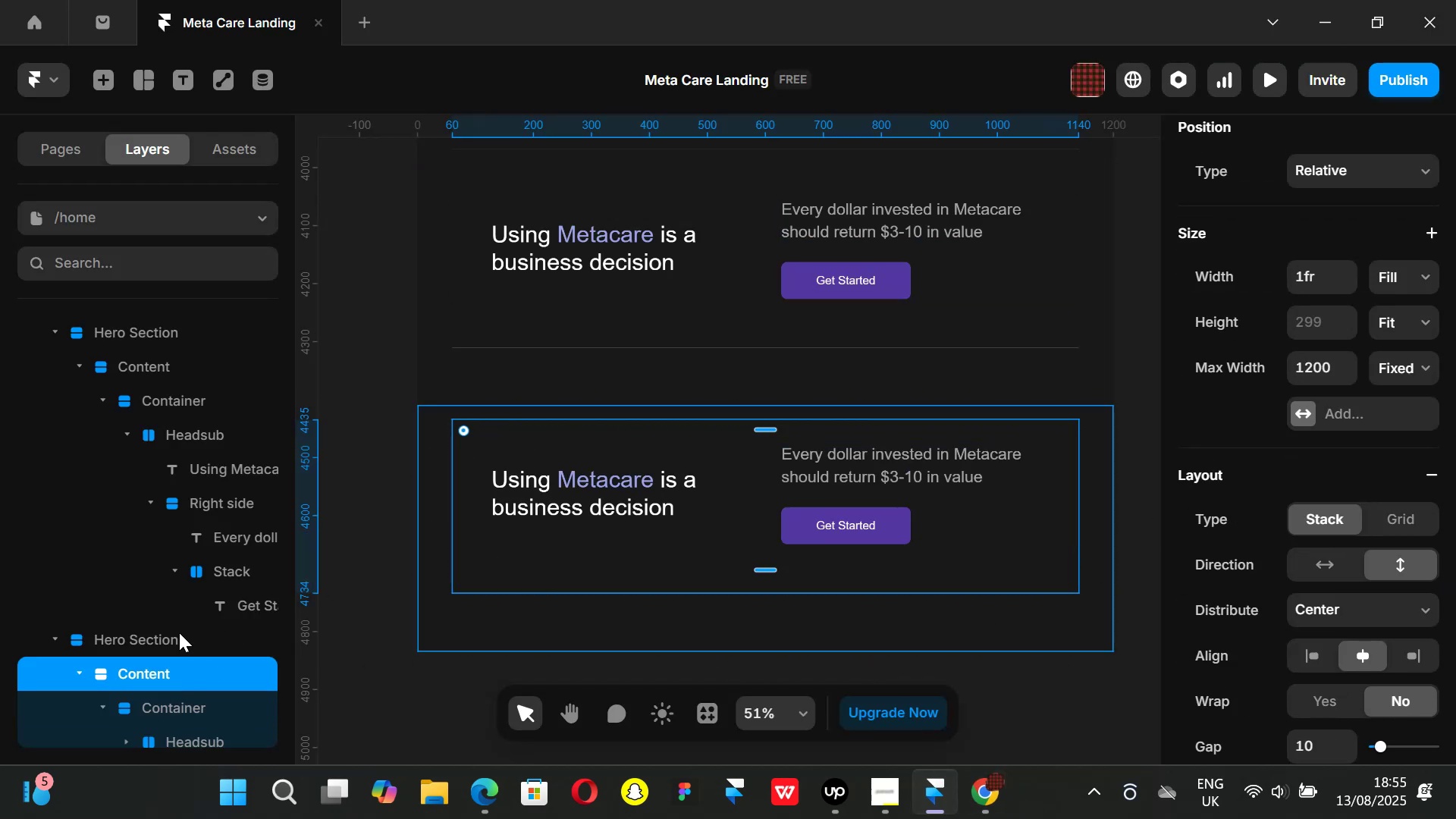 
left_click([168, 636])
 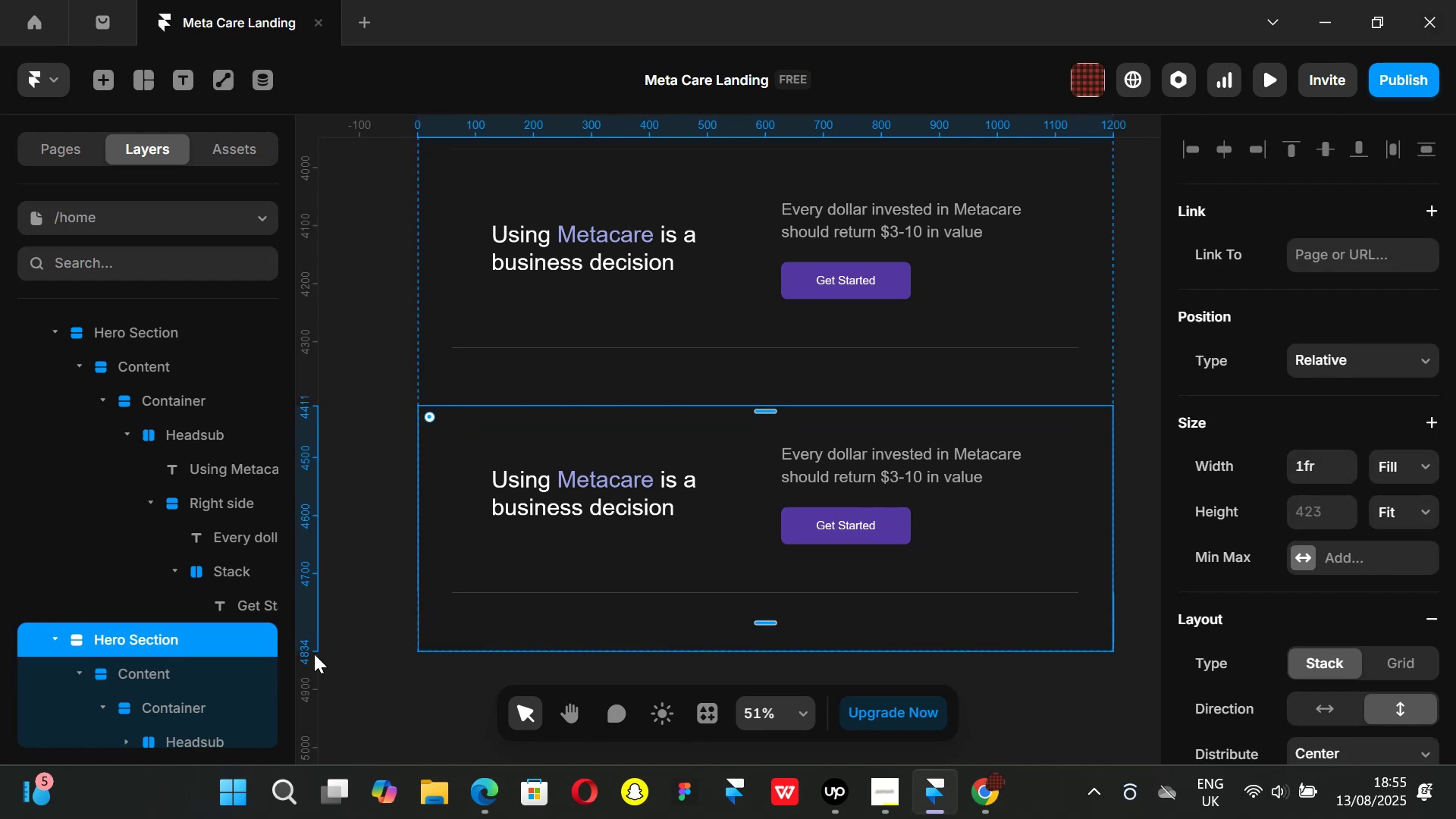 
scroll: coordinate [164, 604], scroll_direction: down, amount: 1.0
 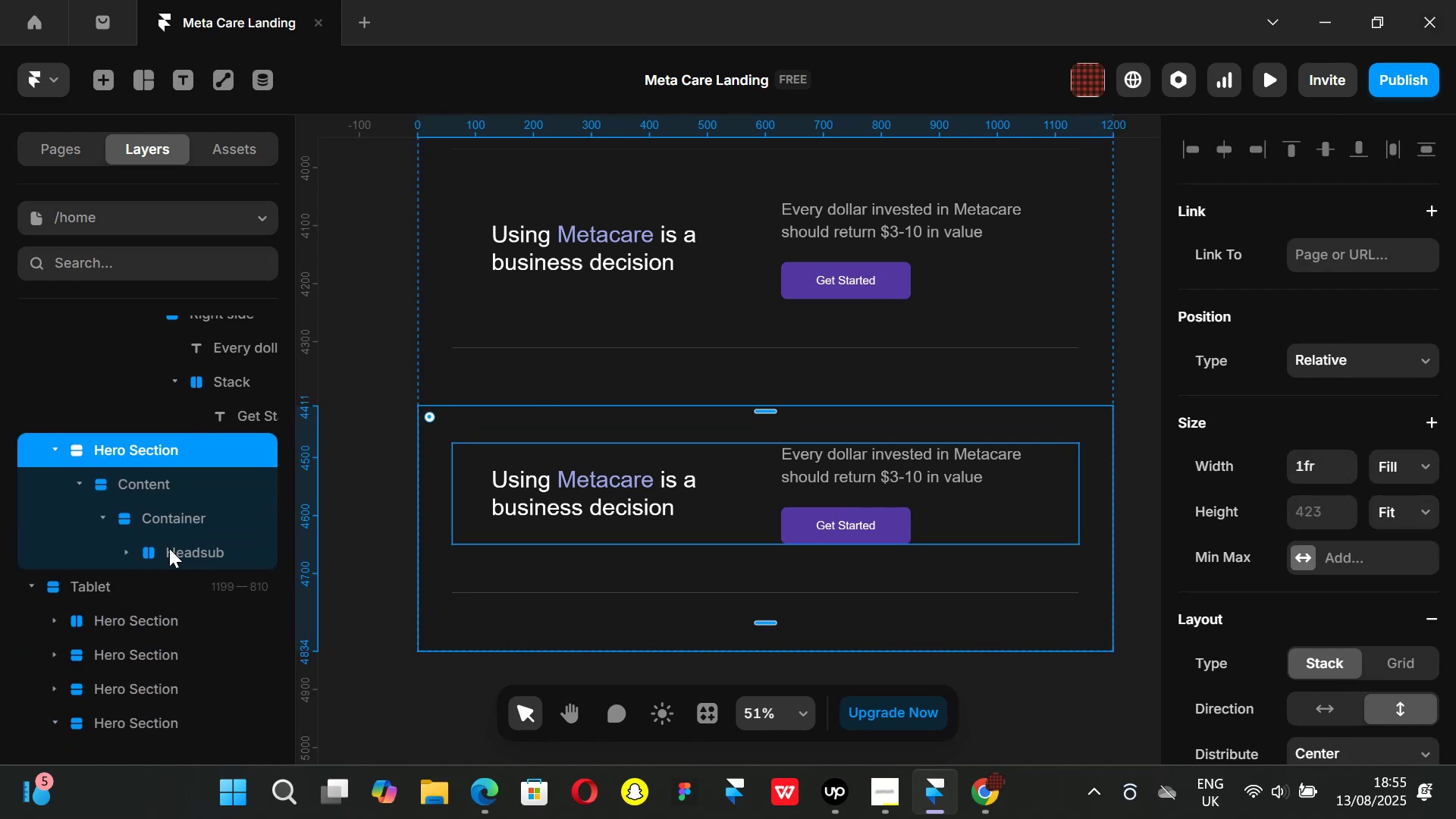 
left_click([171, 548])
 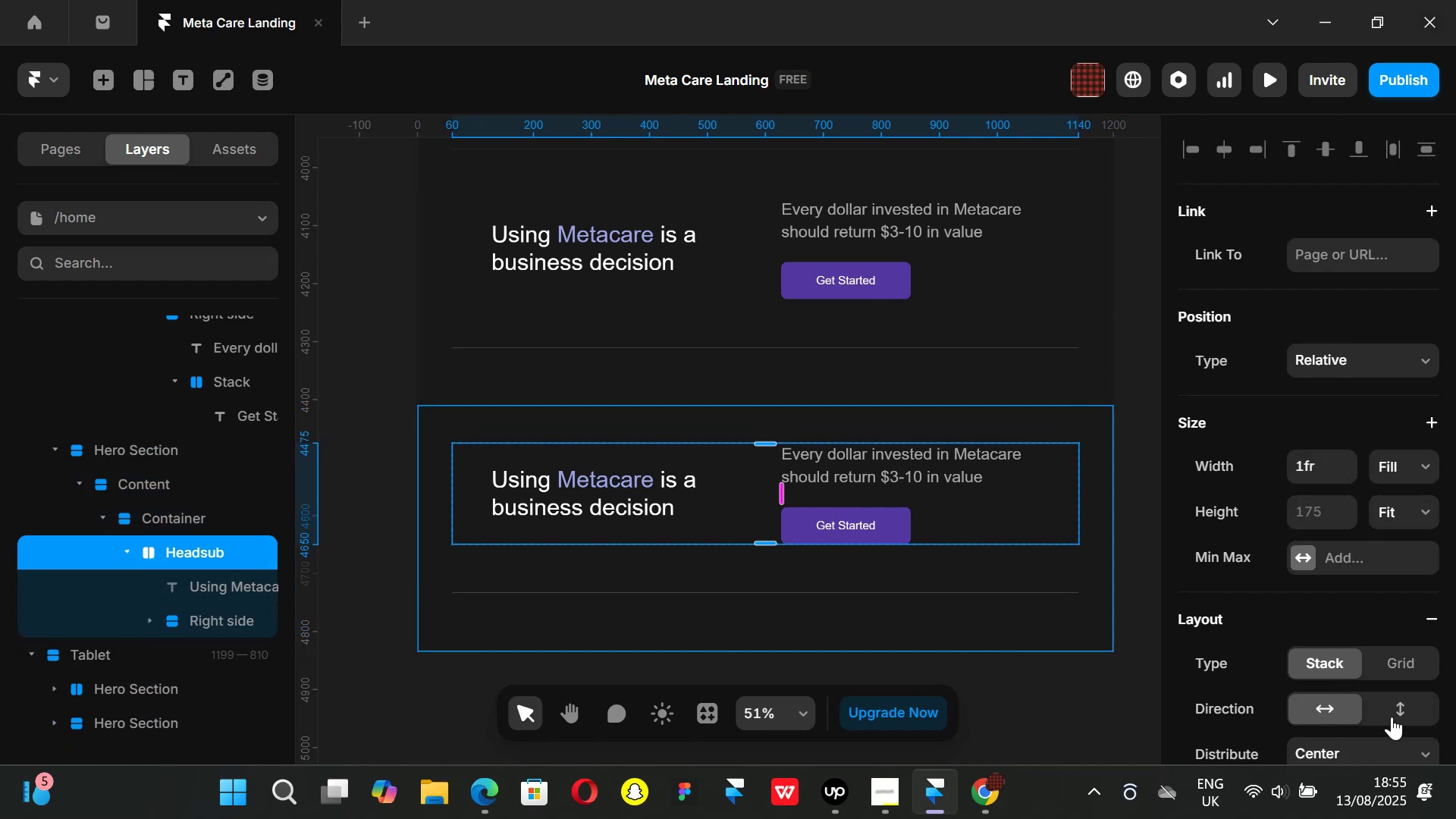 
left_click([1400, 701])
 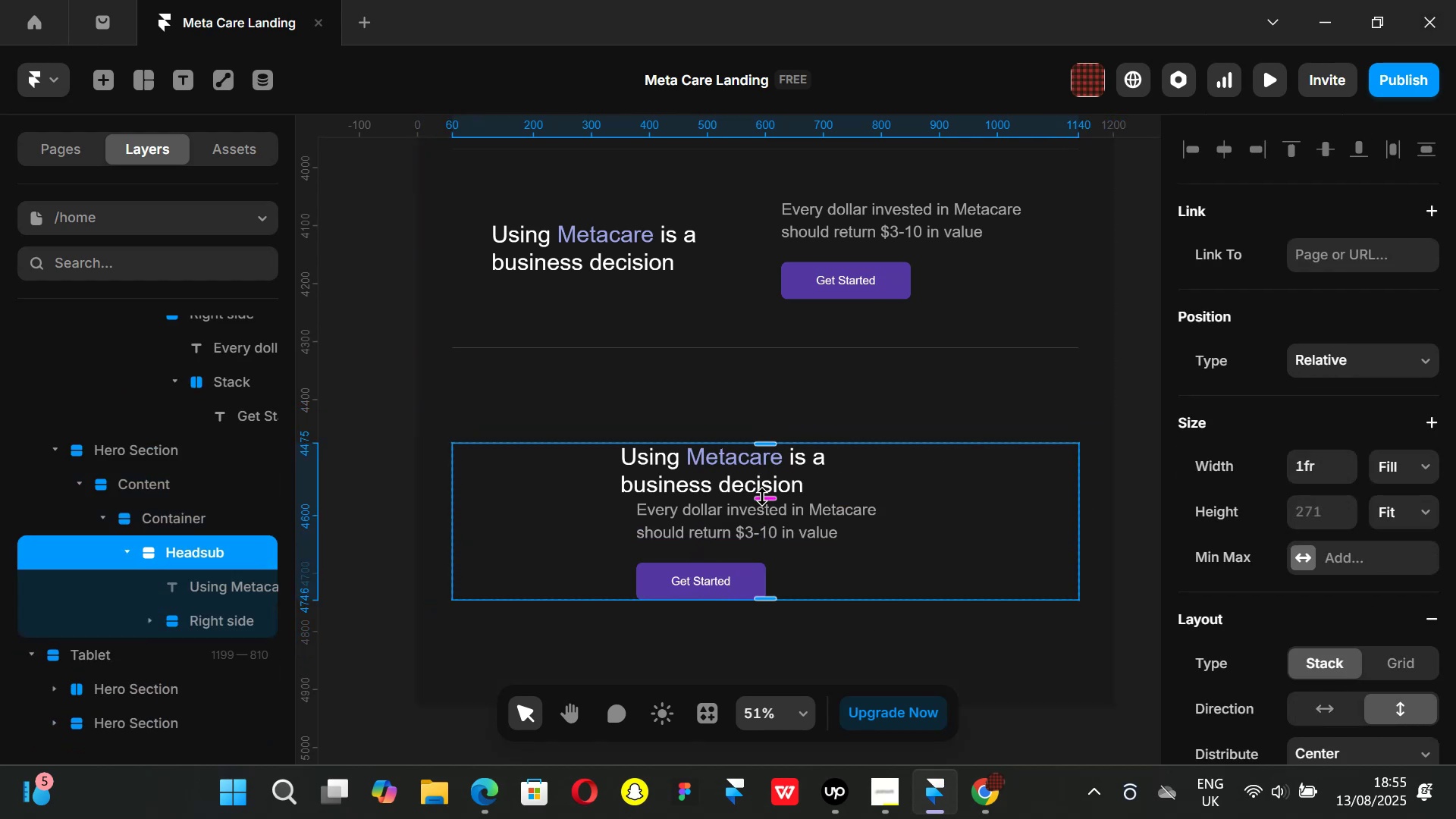 
scroll: coordinate [1350, 570], scroll_direction: down, amount: 1.0
 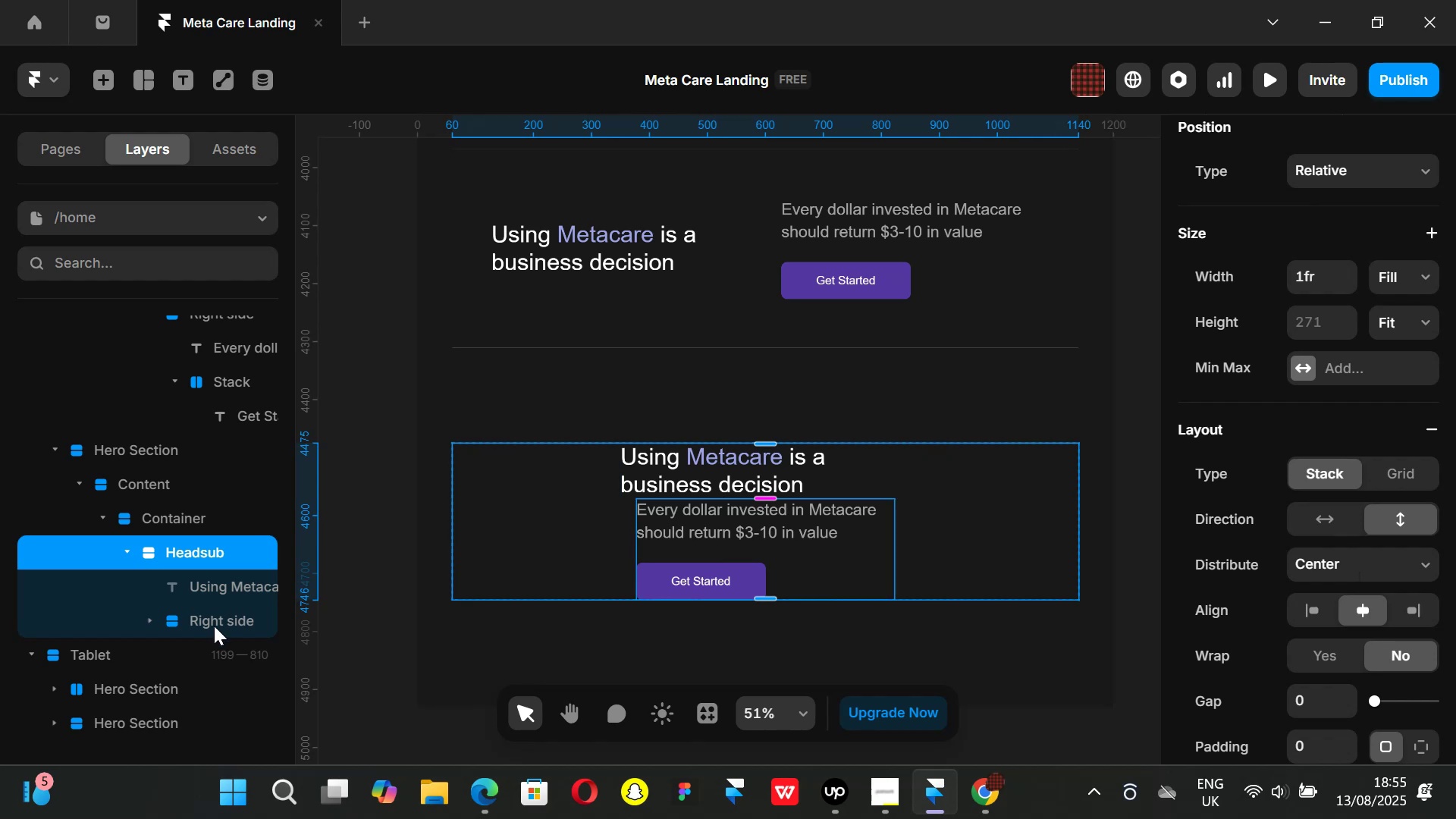 
left_click([214, 626])
 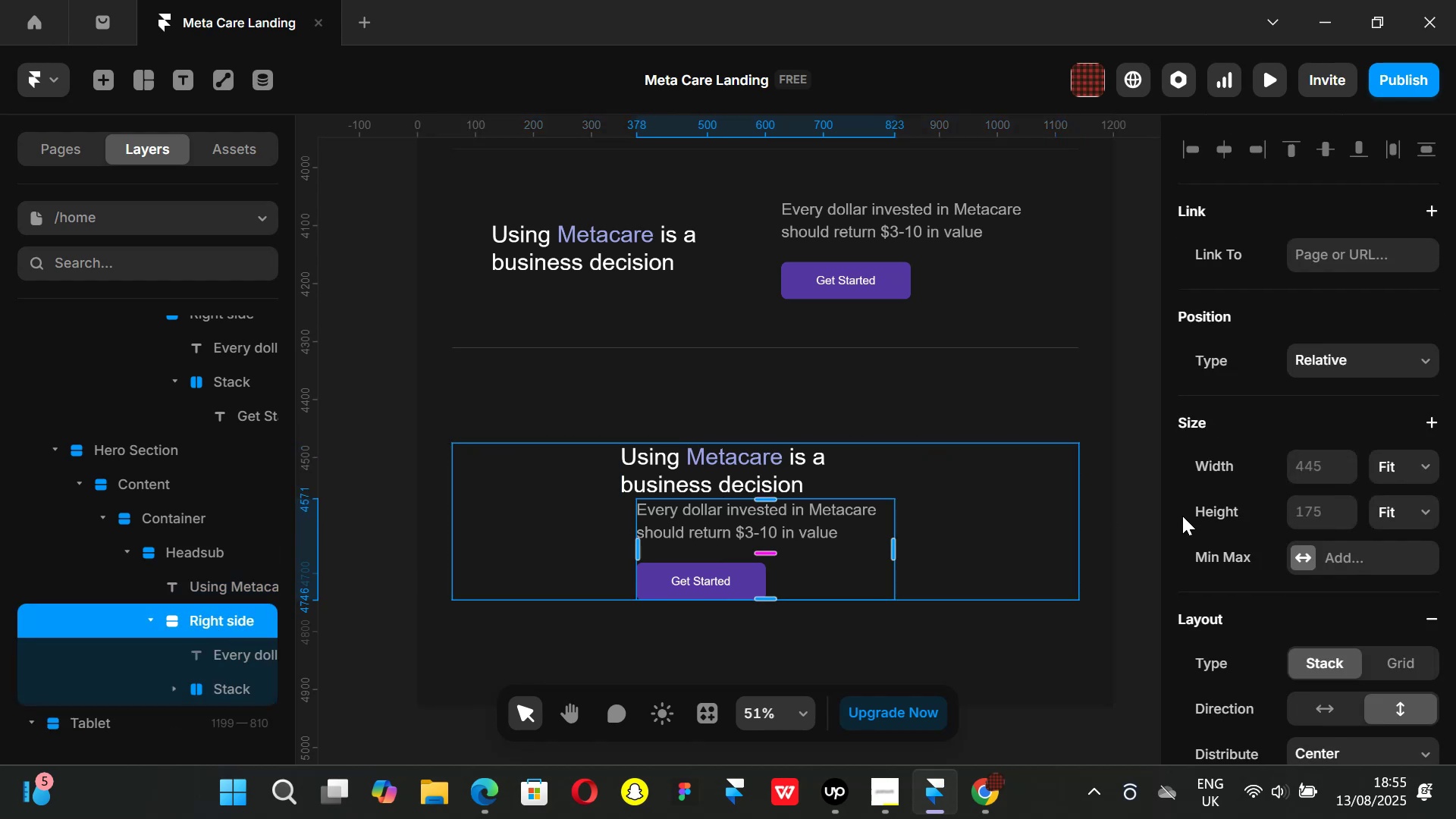 
scroll: coordinate [1353, 501], scroll_direction: down, amount: 2.0
 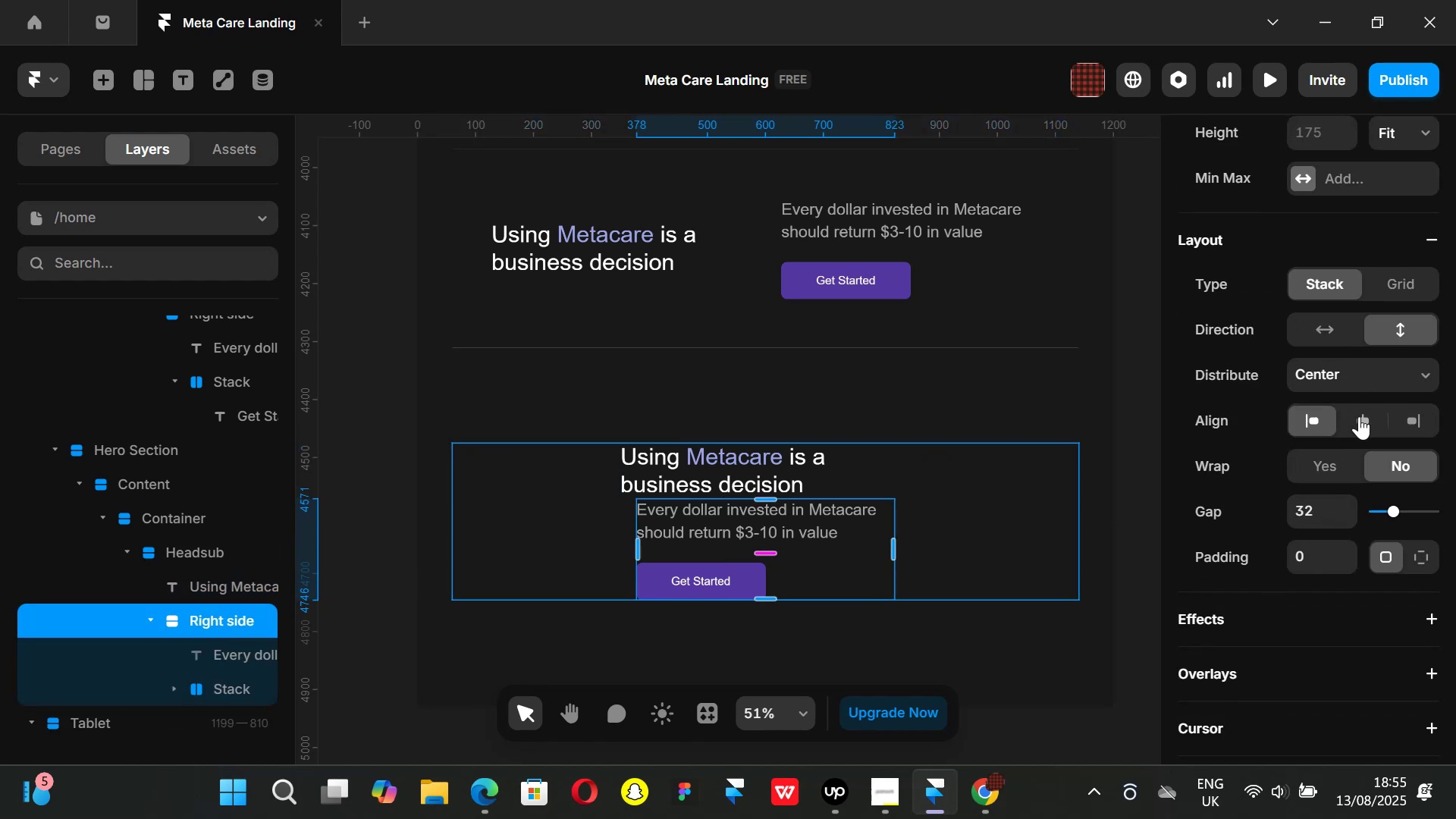 
left_click([1360, 413])
 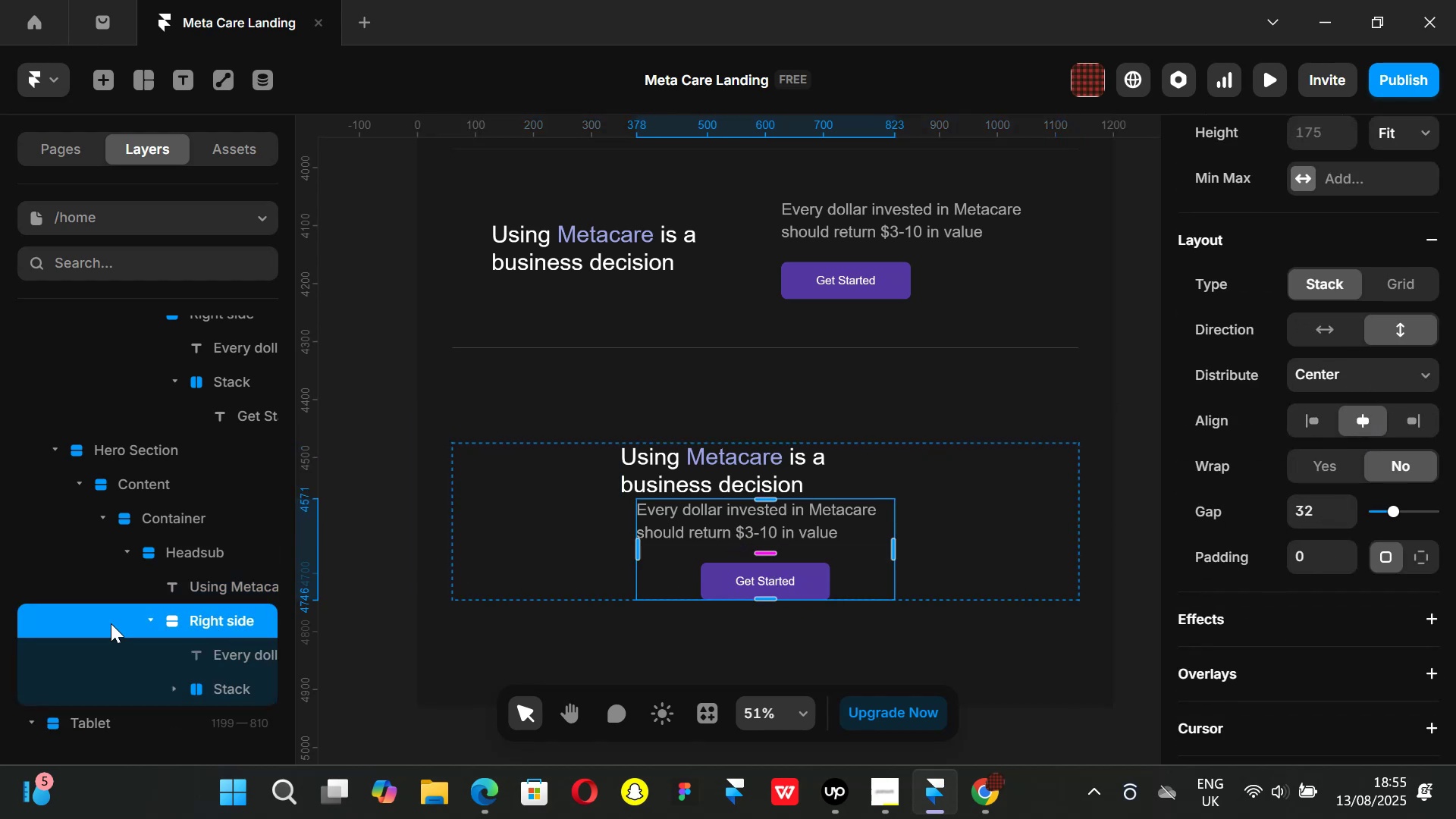 
left_click([211, 648])
 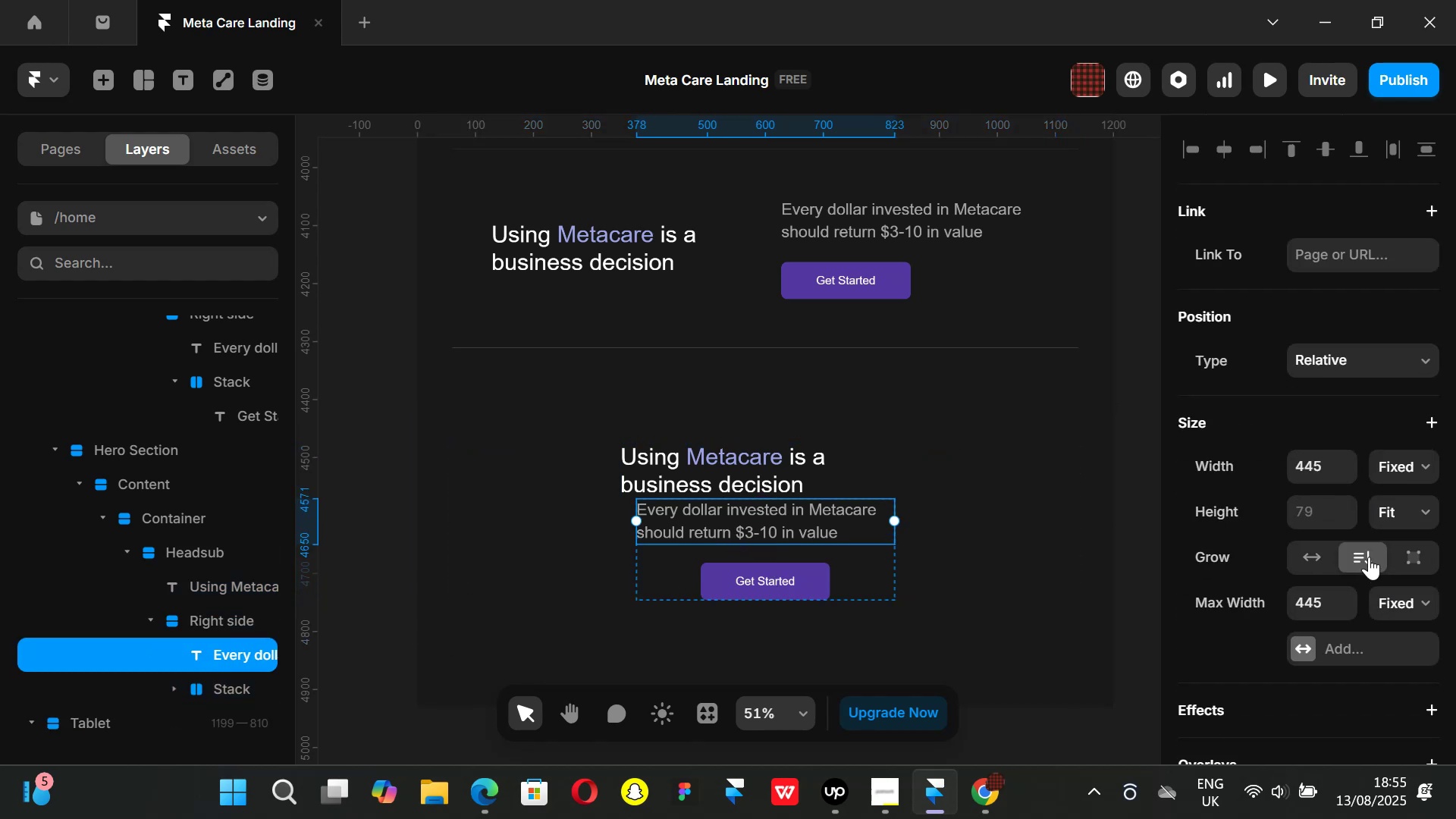 
scroll: coordinate [1327, 550], scroll_direction: down, amount: 4.0
 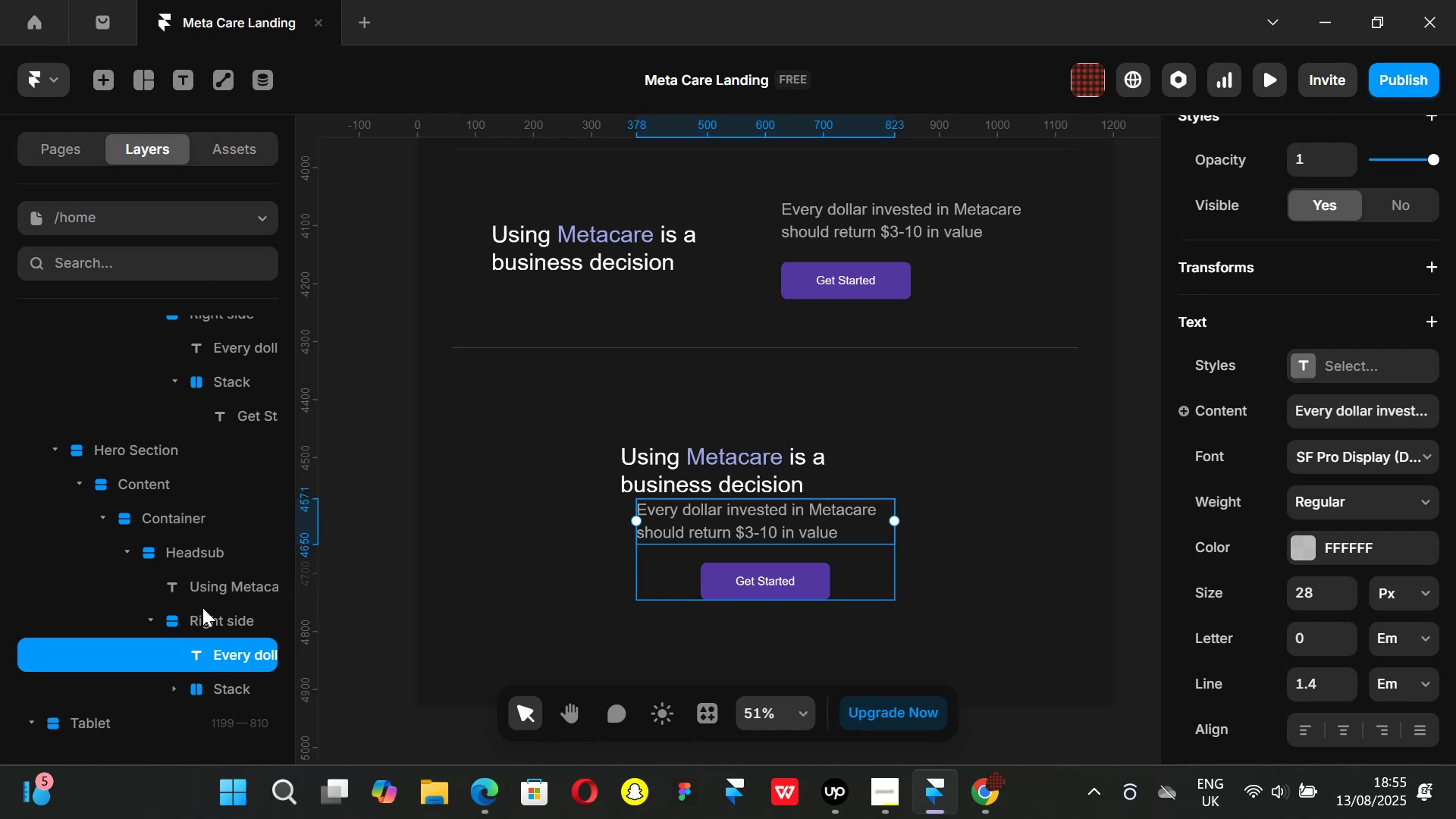 
left_click([206, 620])
 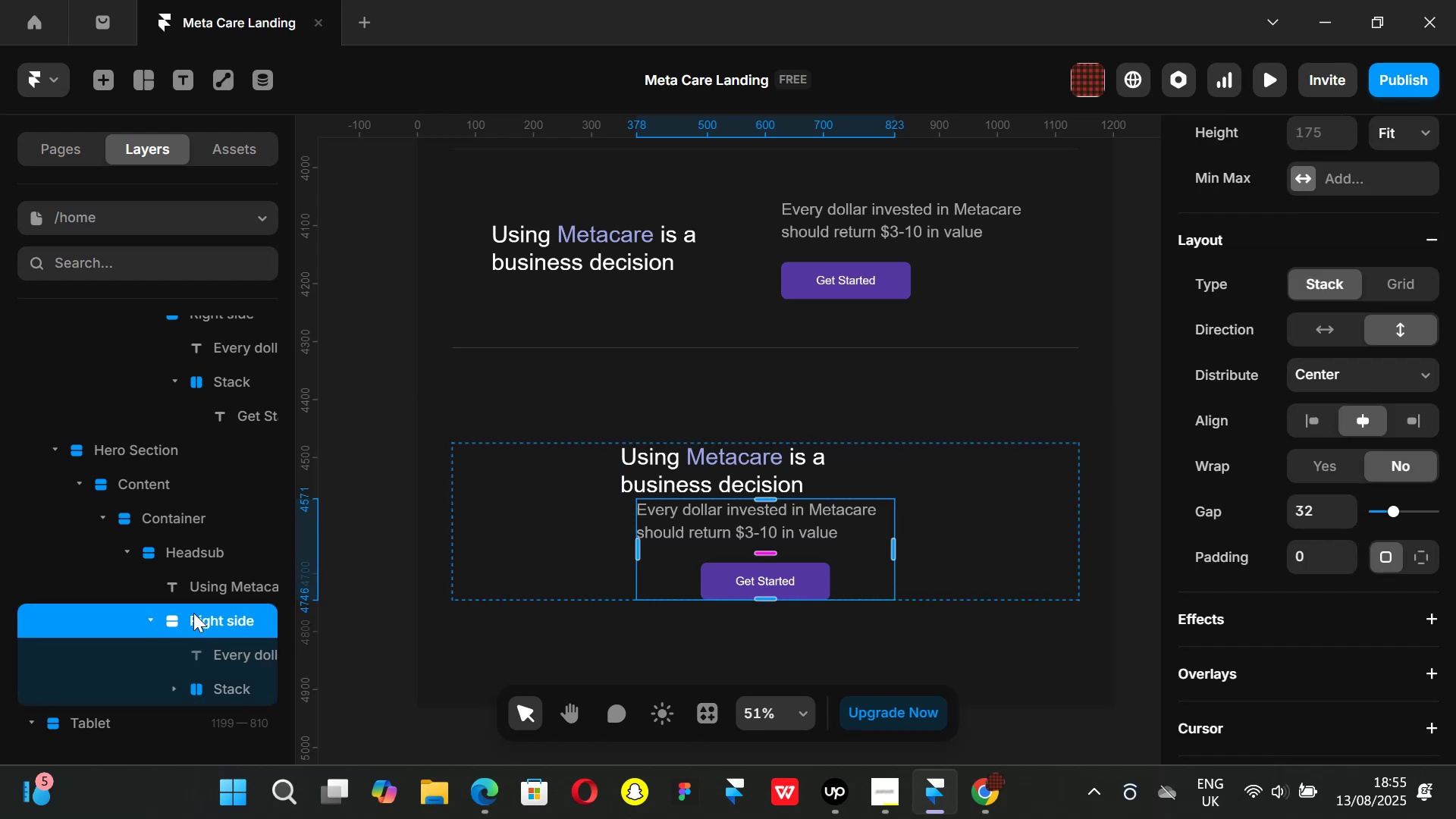 
left_click([217, 587])
 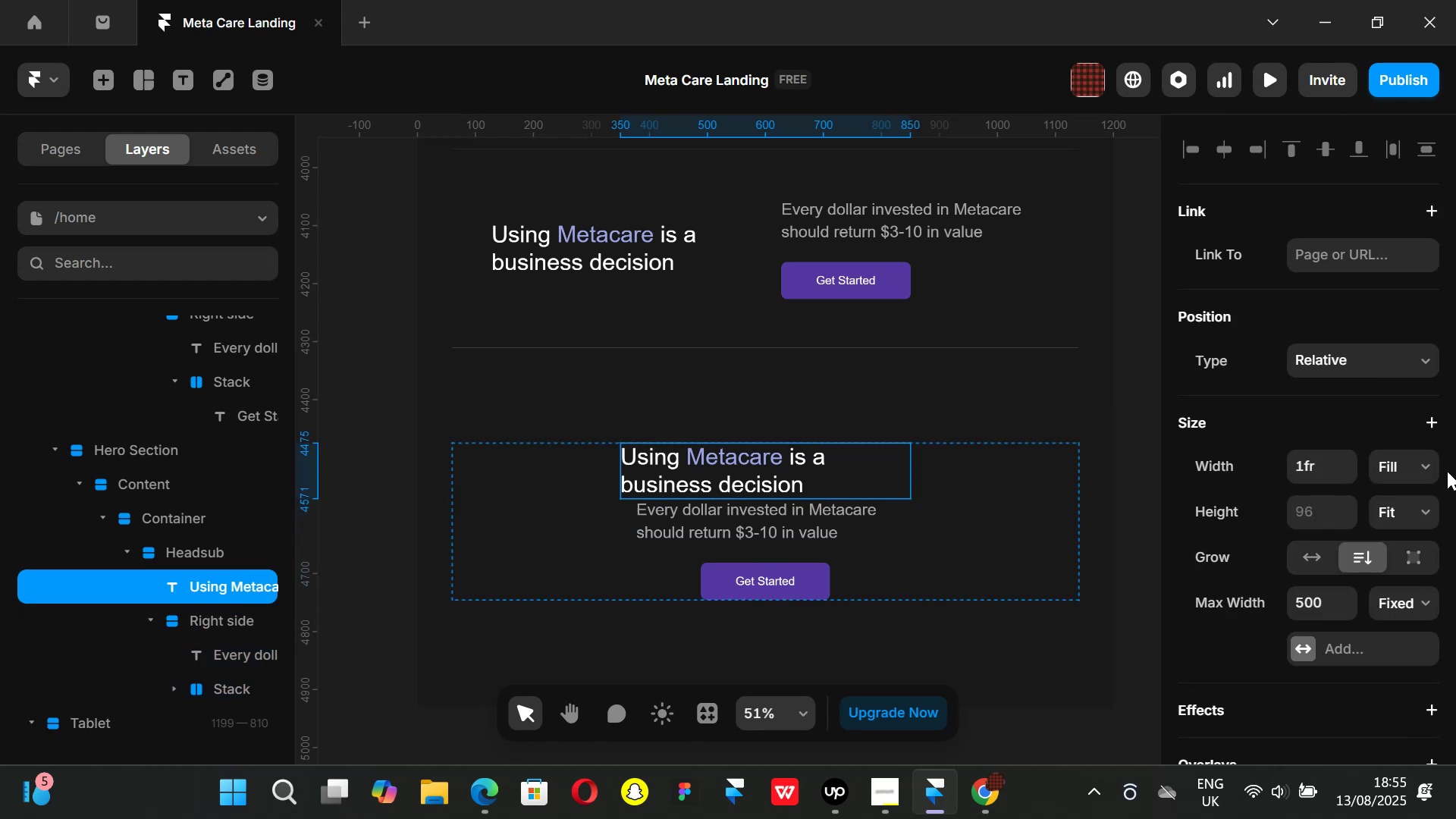 
scroll: coordinate [1338, 569], scroll_direction: down, amount: 7.0
 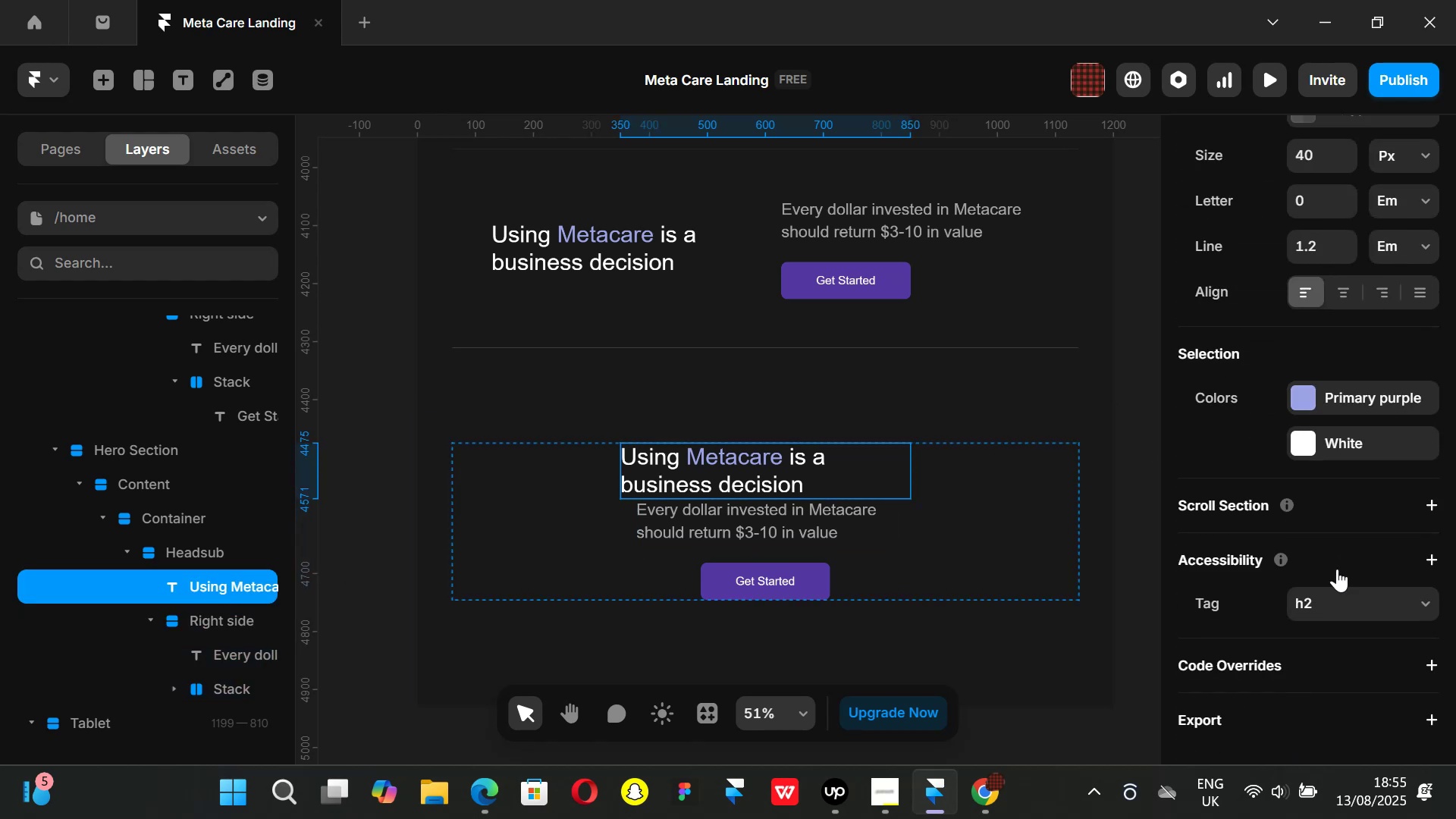 
scroll: coordinate [1337, 569], scroll_direction: up, amount: 1.0
 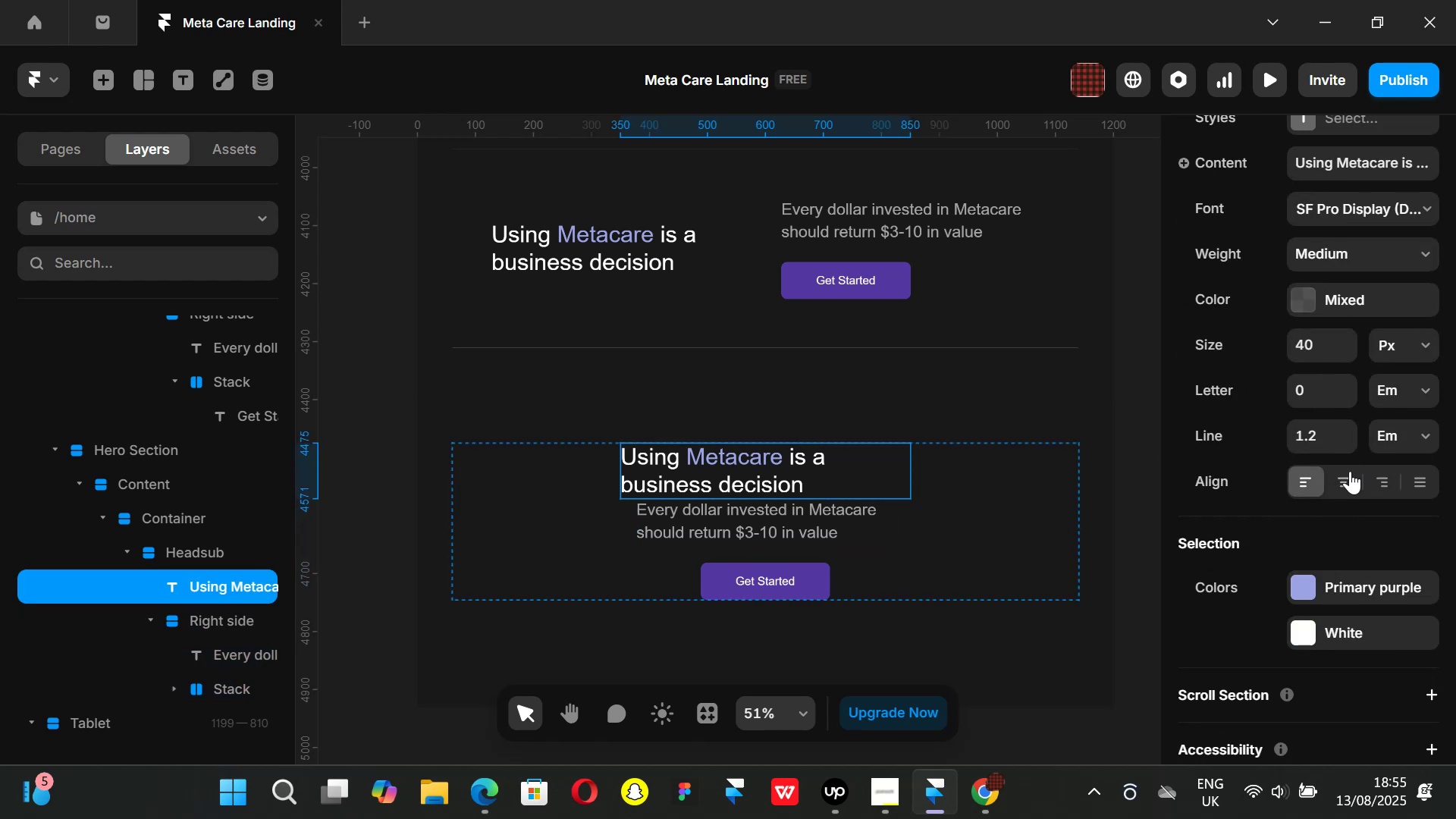 
left_click([1346, 479])
 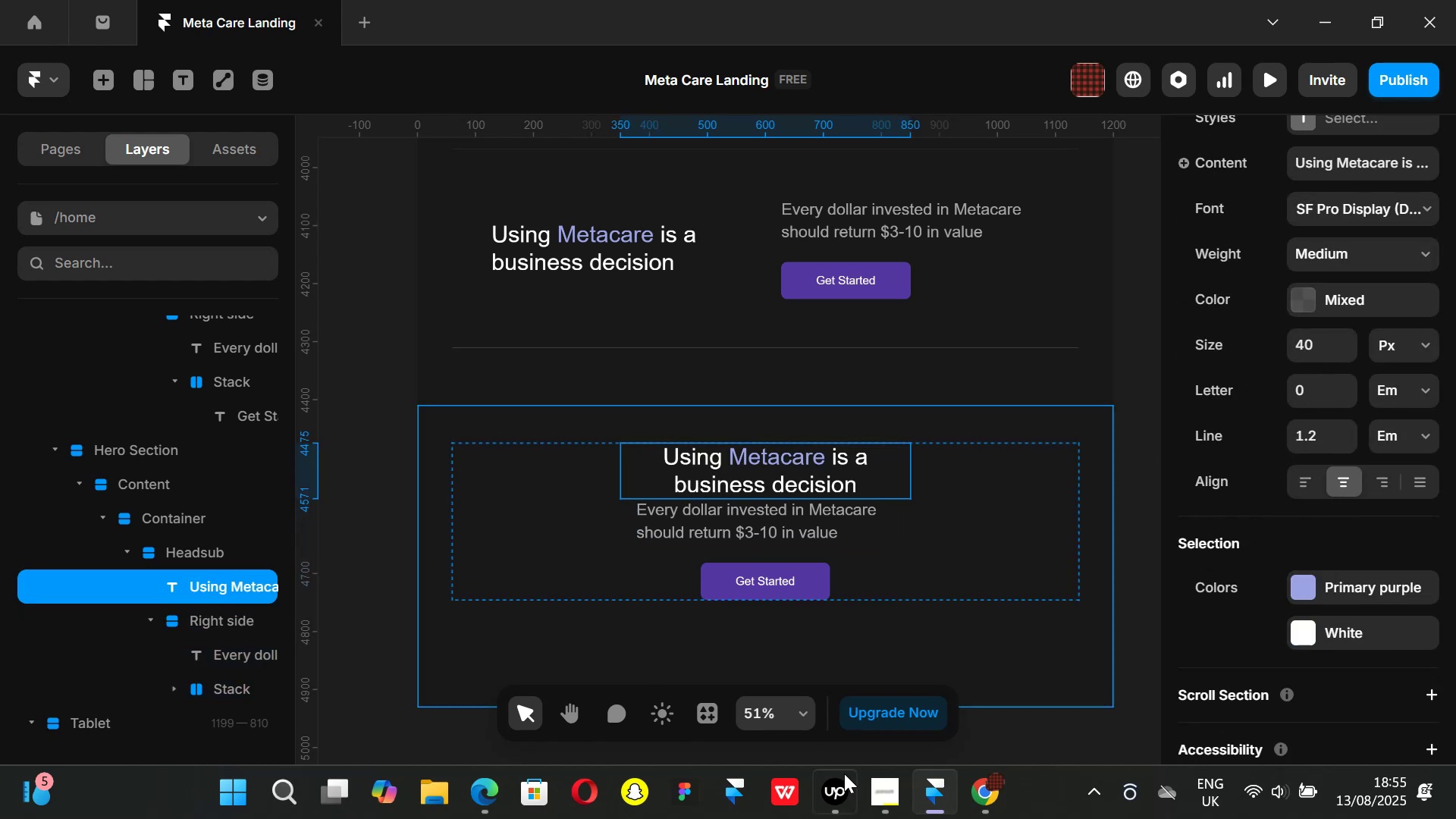 
left_click([971, 792])
 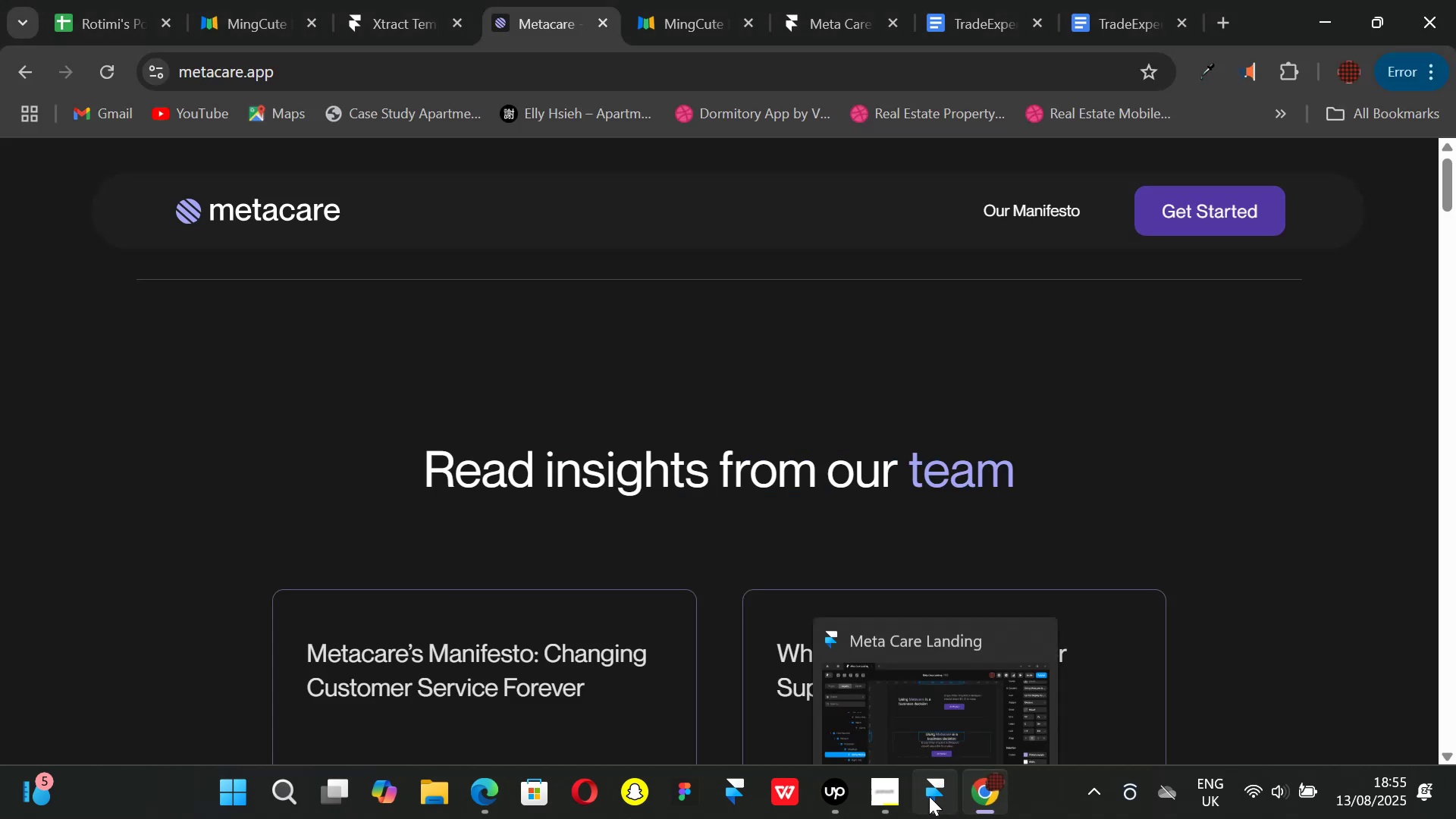 
left_click([929, 796])
 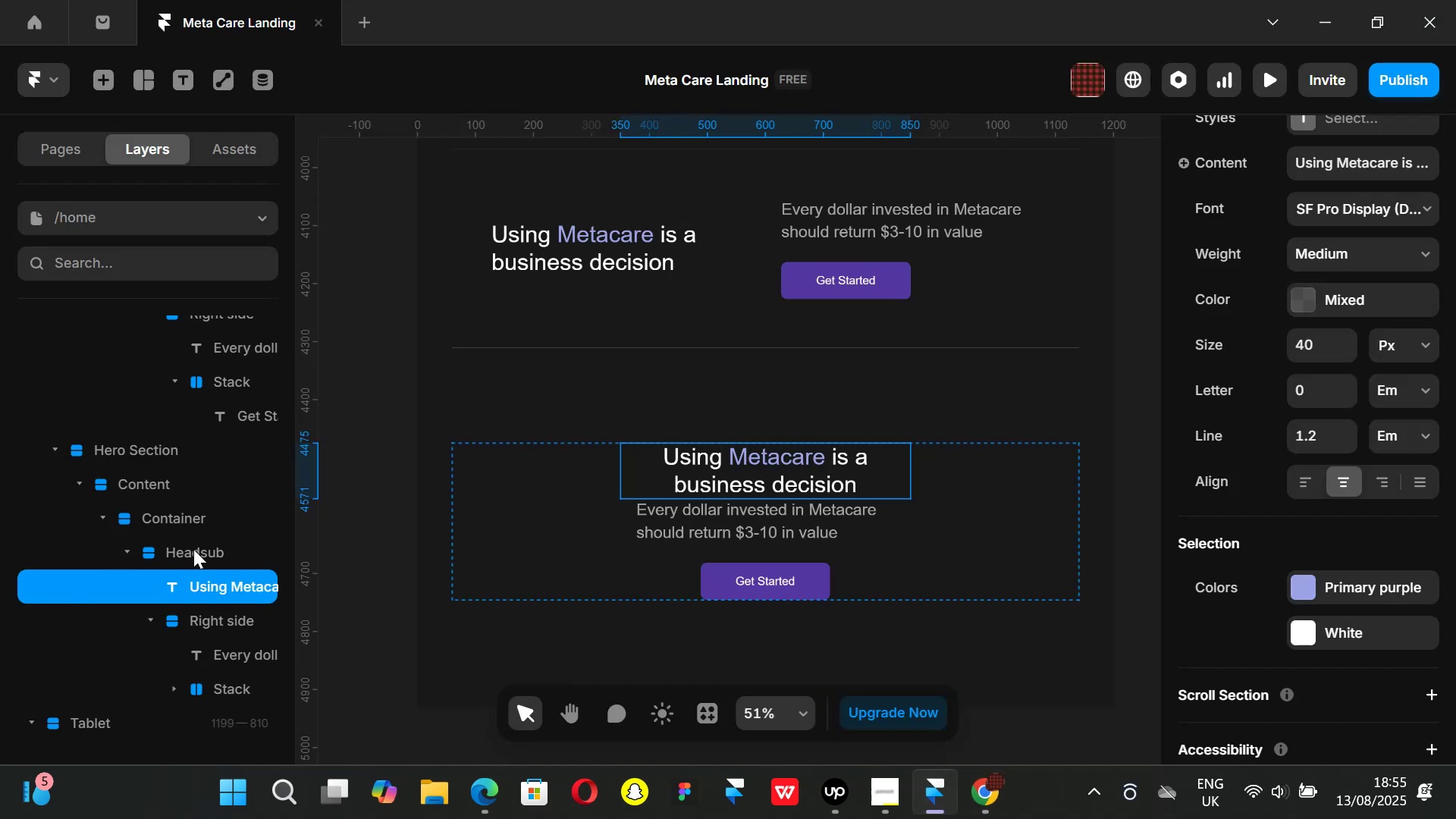 
left_click([199, 547])
 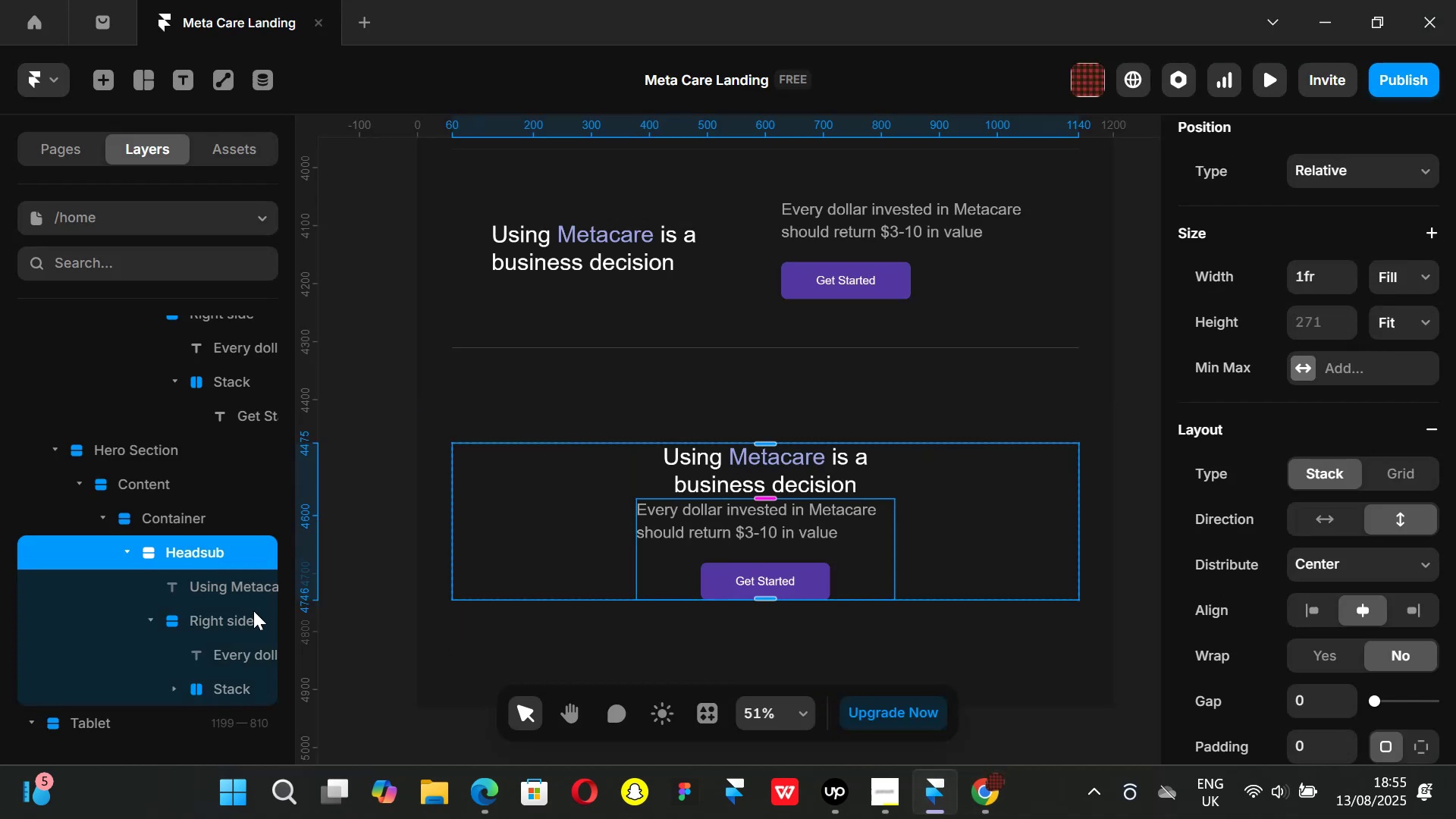 
left_click([212, 585])
 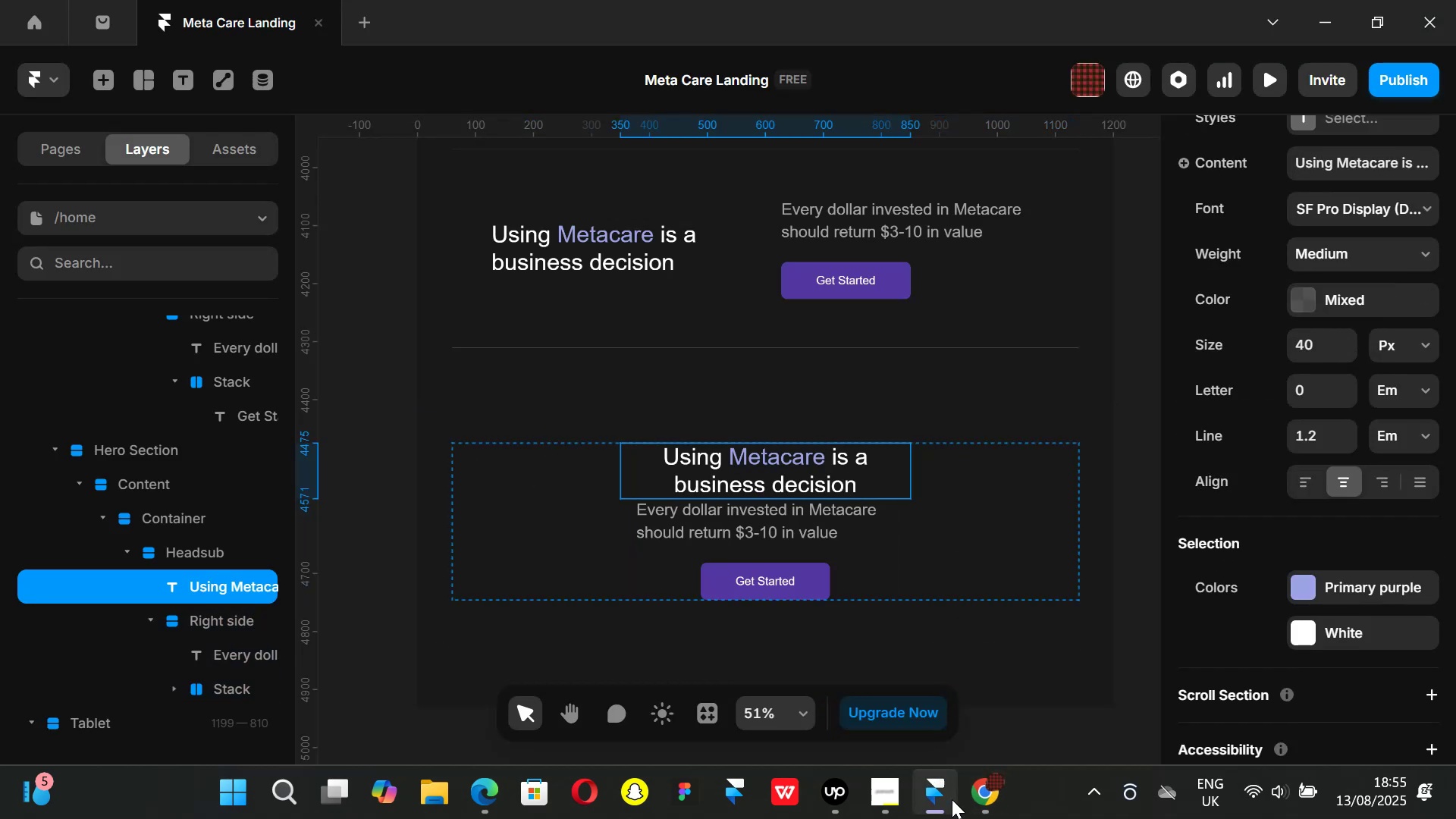 
left_click([959, 800])
 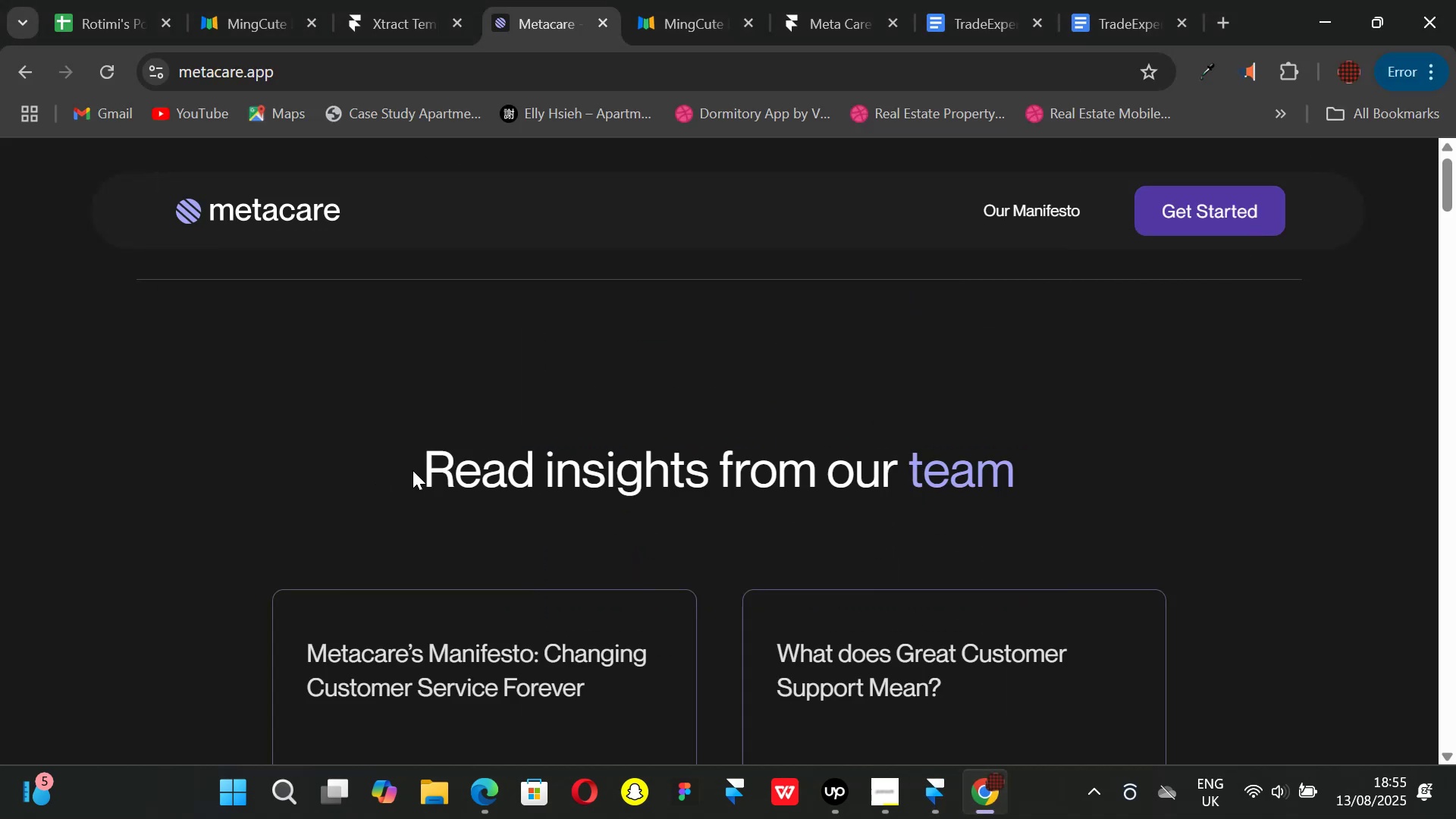 
left_click_drag(start_coordinate=[426, 470], to_coordinate=[1013, 503])
 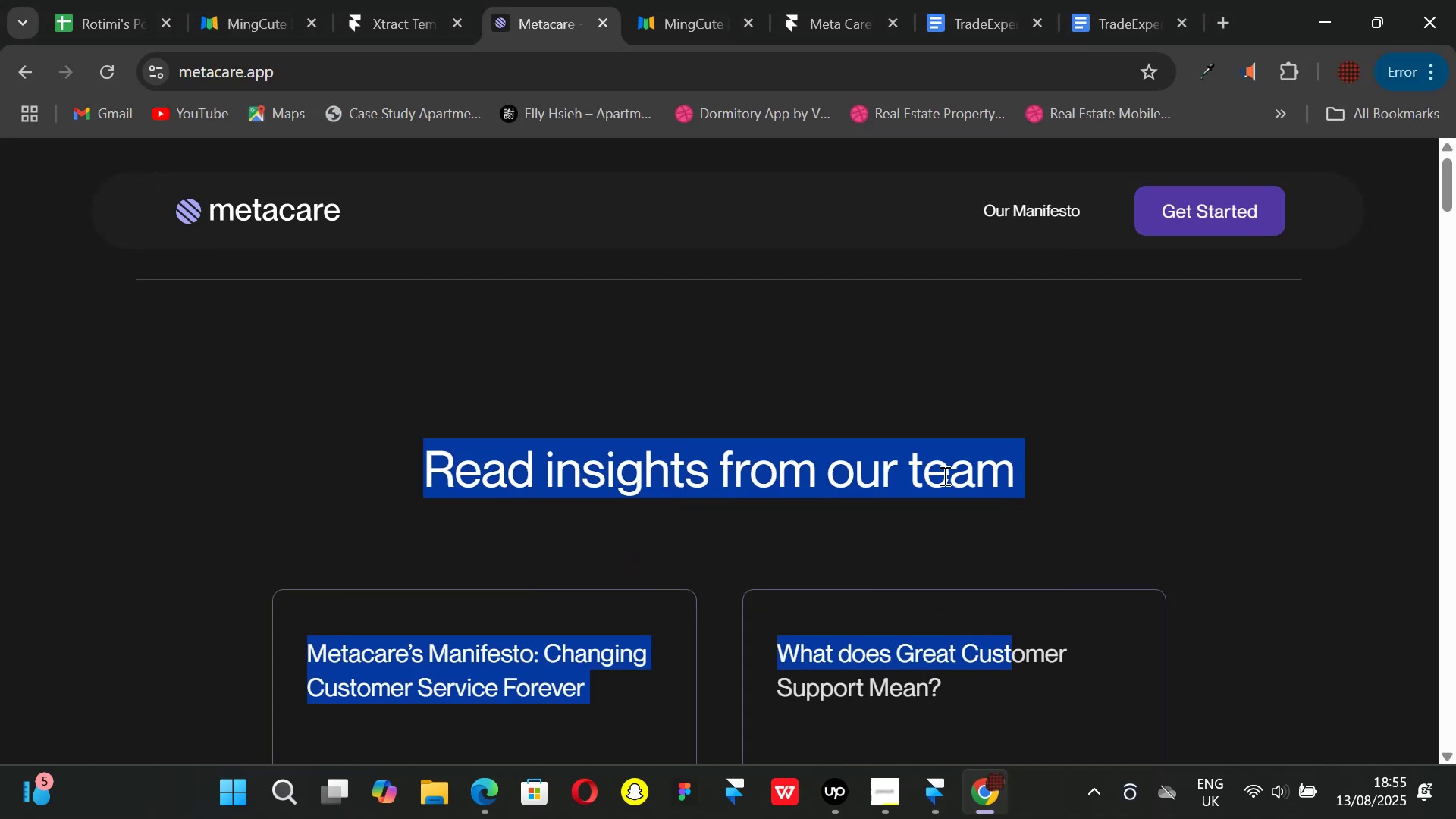 
left_click_drag(start_coordinate=[835, 475], to_coordinate=[830, 475])
 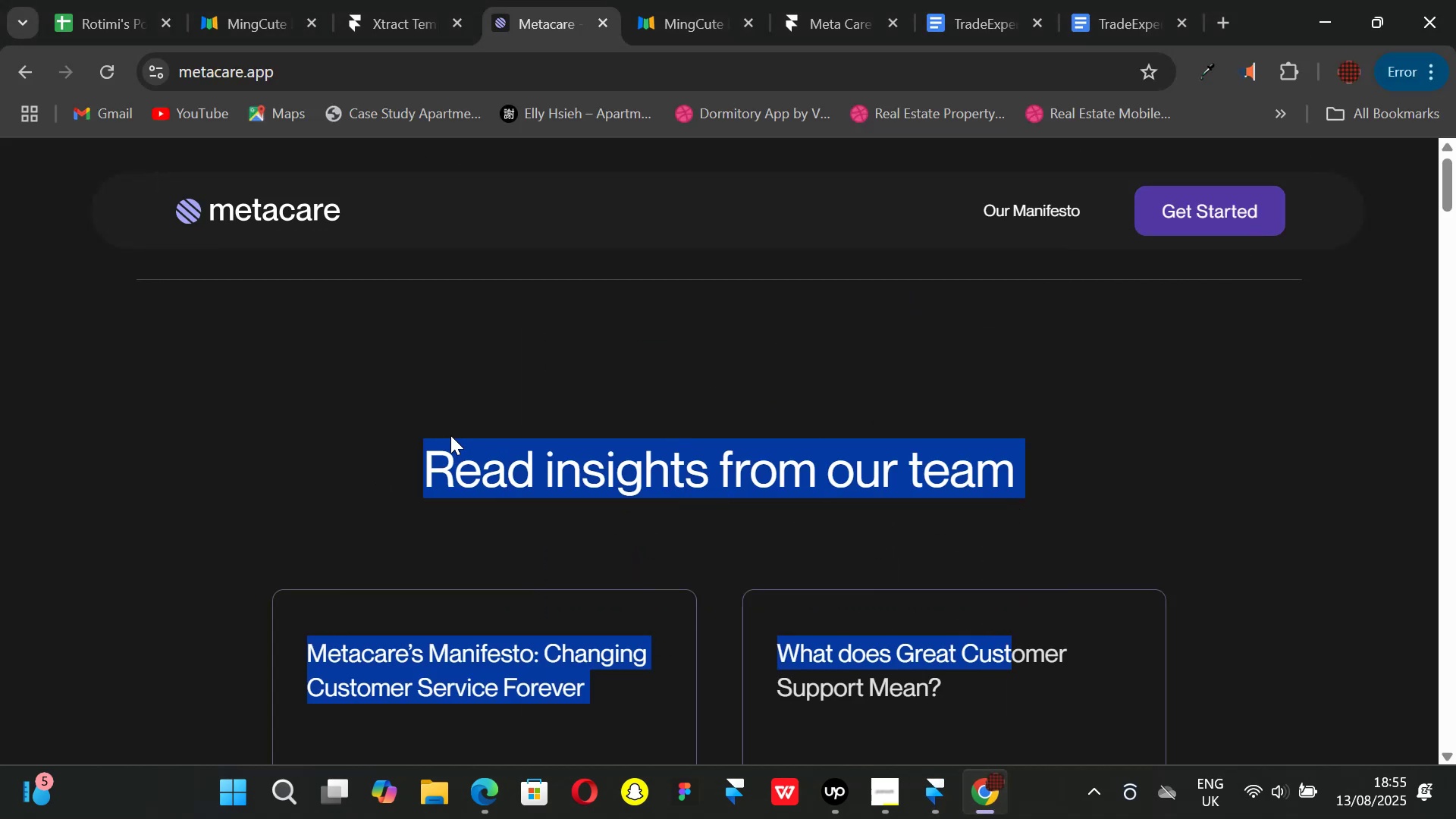 
left_click([450, 435])
 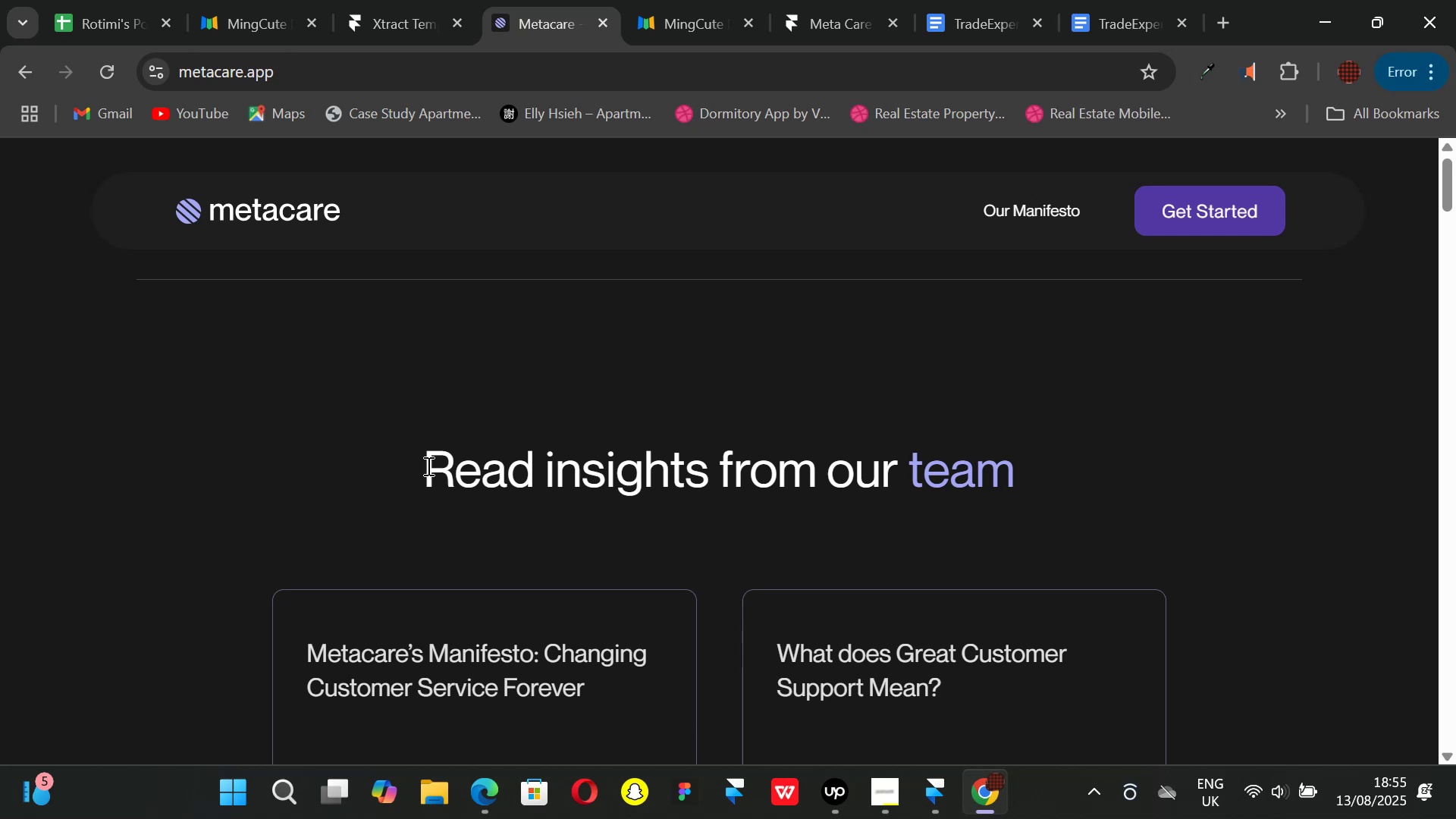 
left_click_drag(start_coordinate=[426, 466], to_coordinate=[1041, 484])
 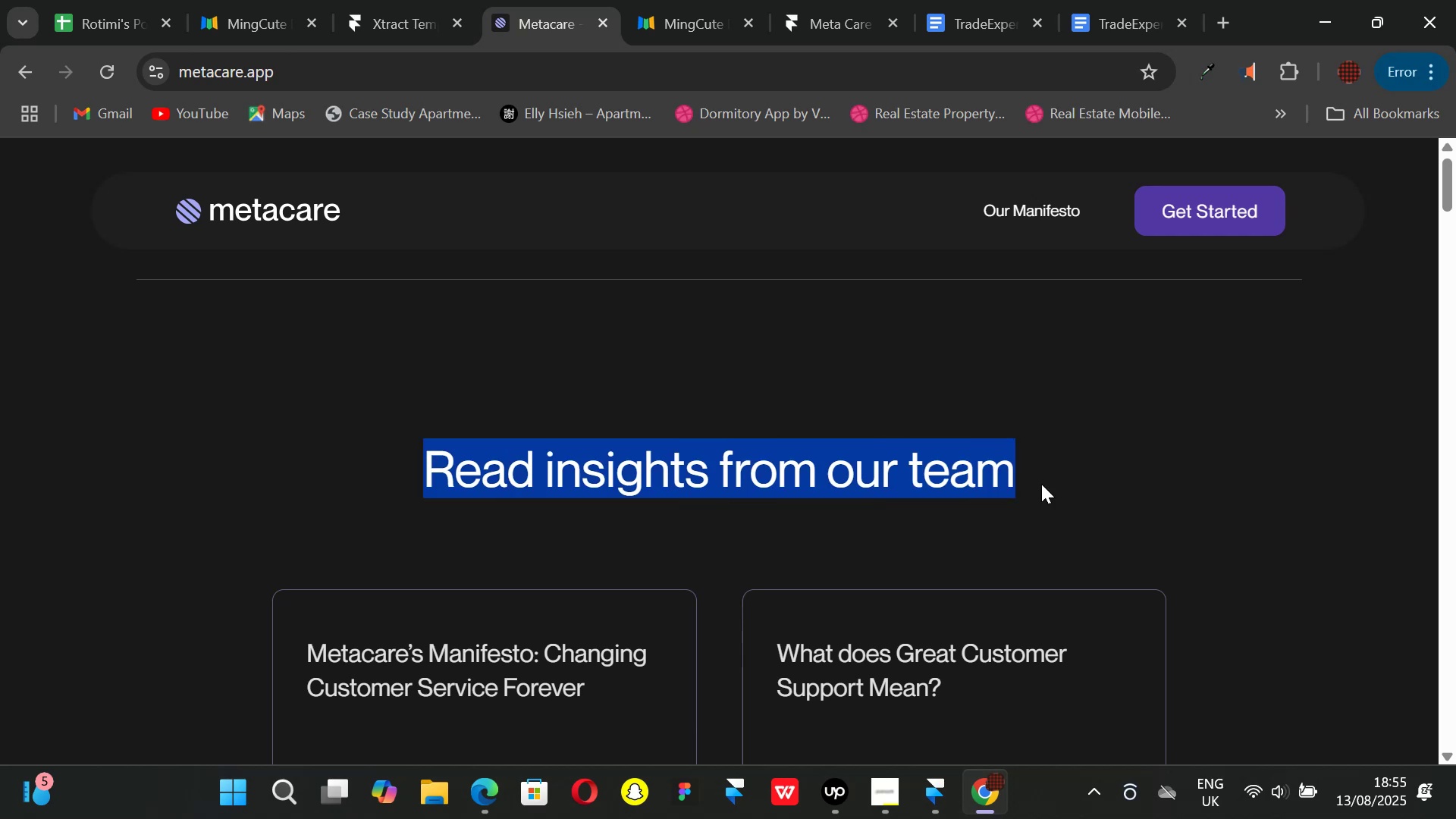 
key(Control+ControlLeft)
 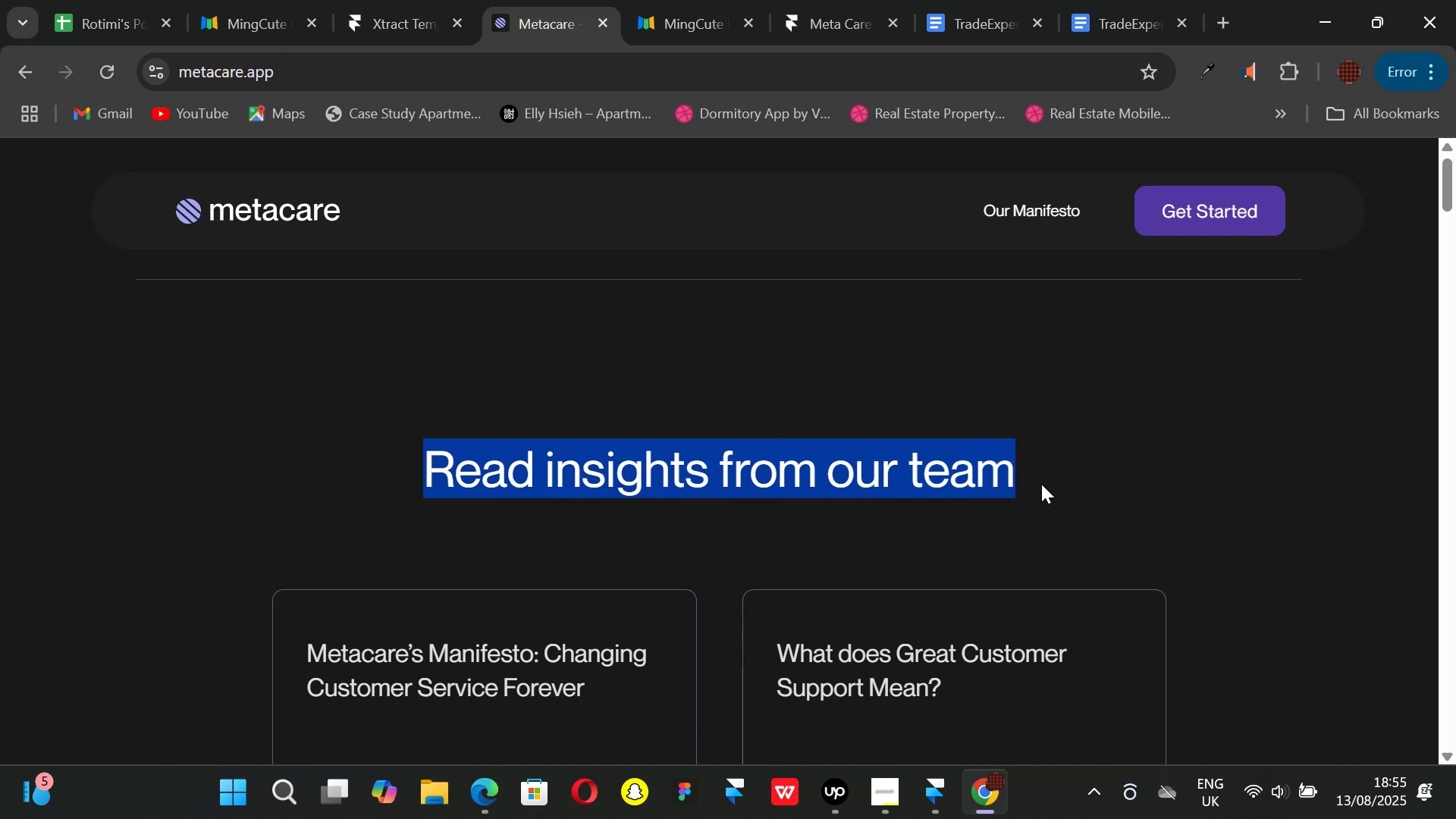 
key(Control+C)
 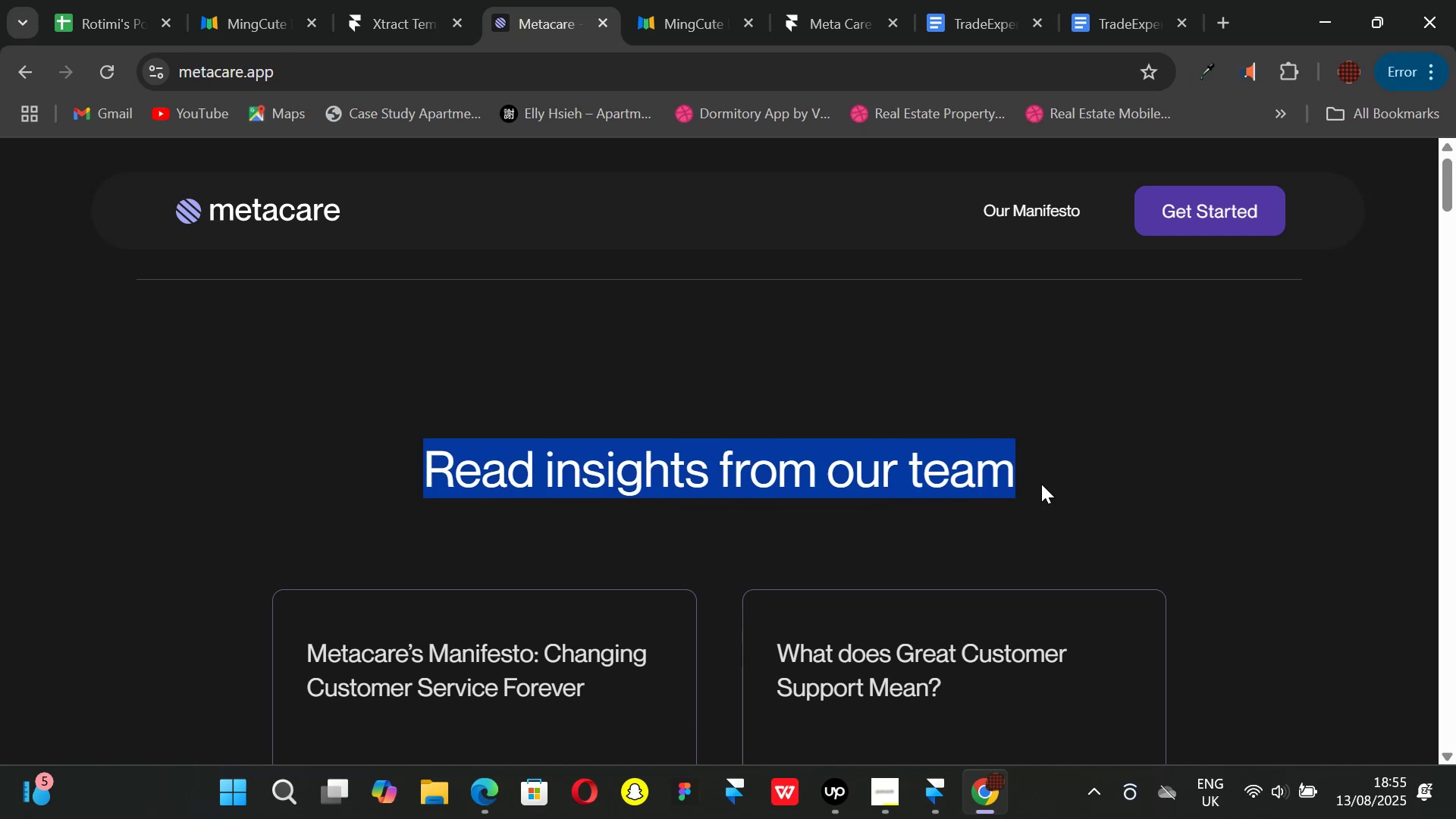 
left_click([1082, 465])
 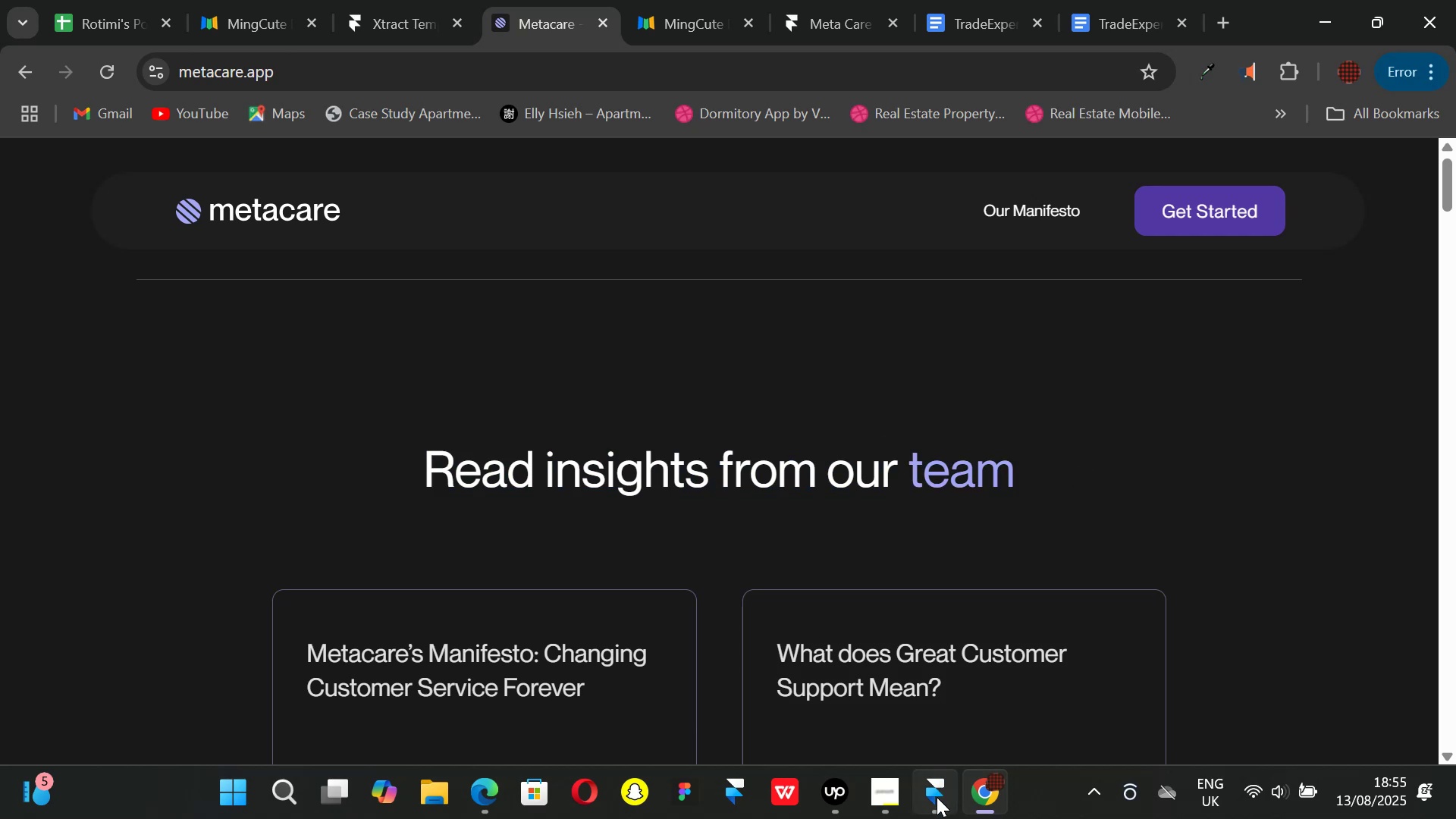 
left_click([937, 797])
 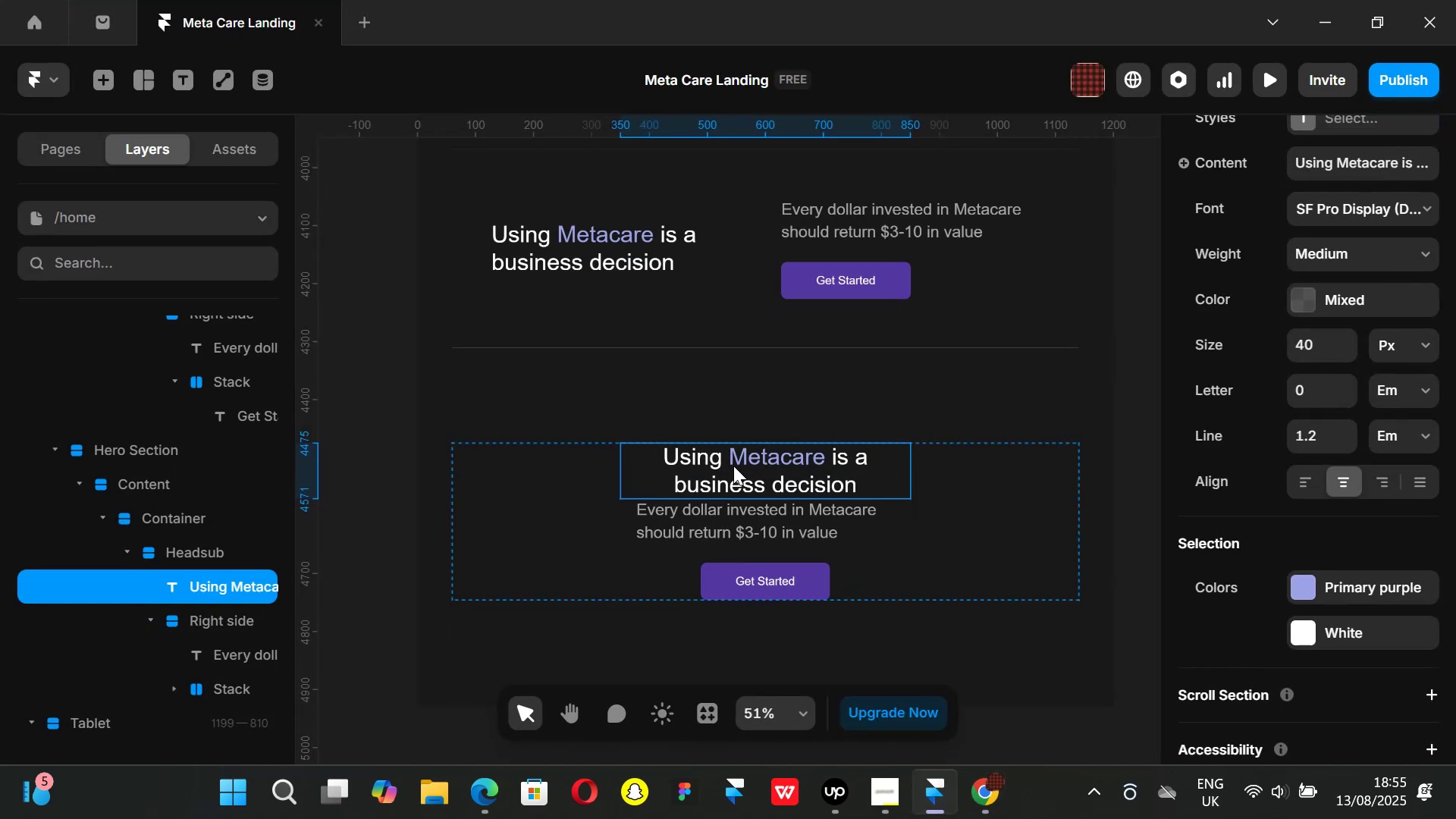 
double_click([733, 466])
 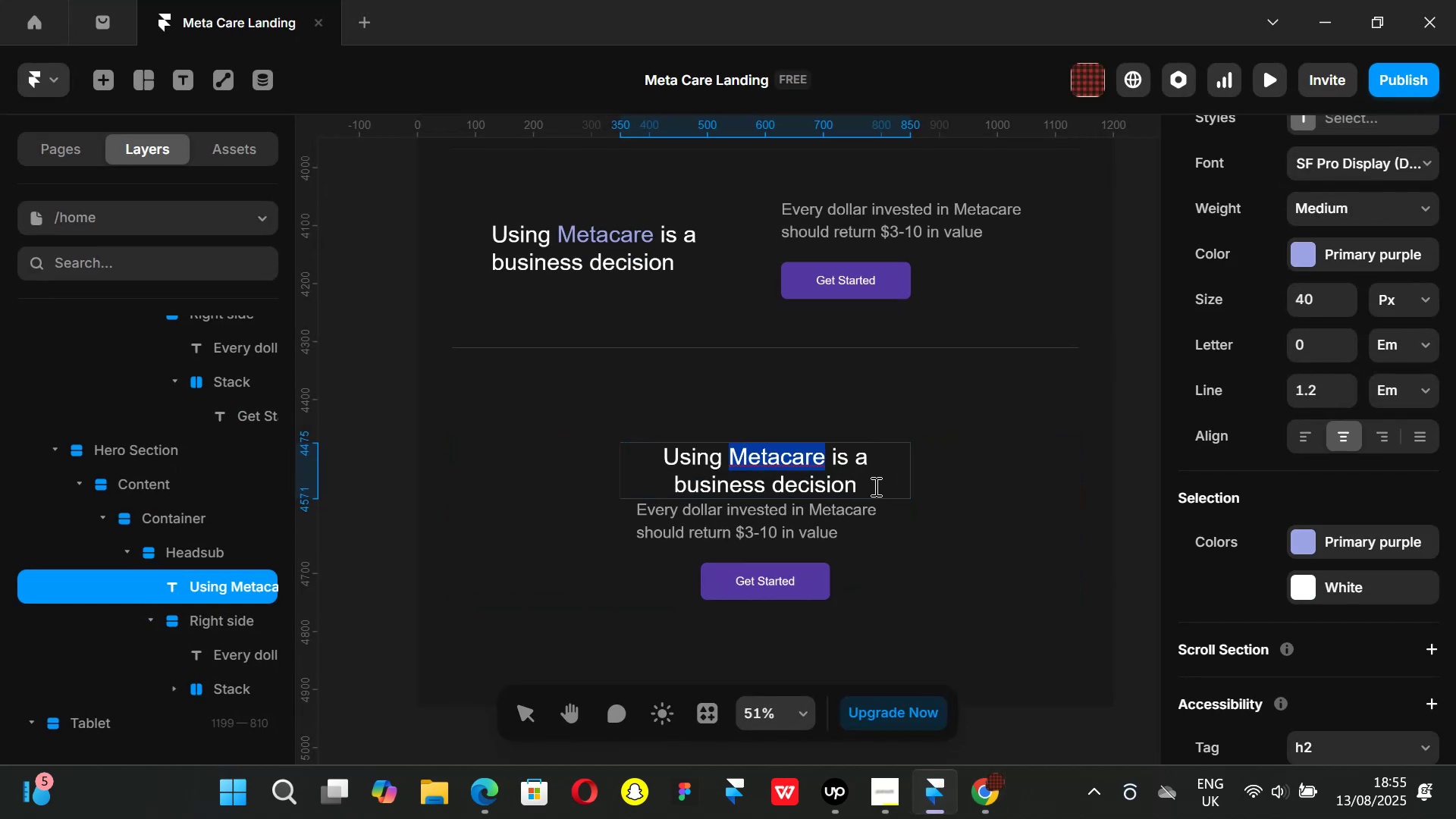 
left_click([874, 486])
 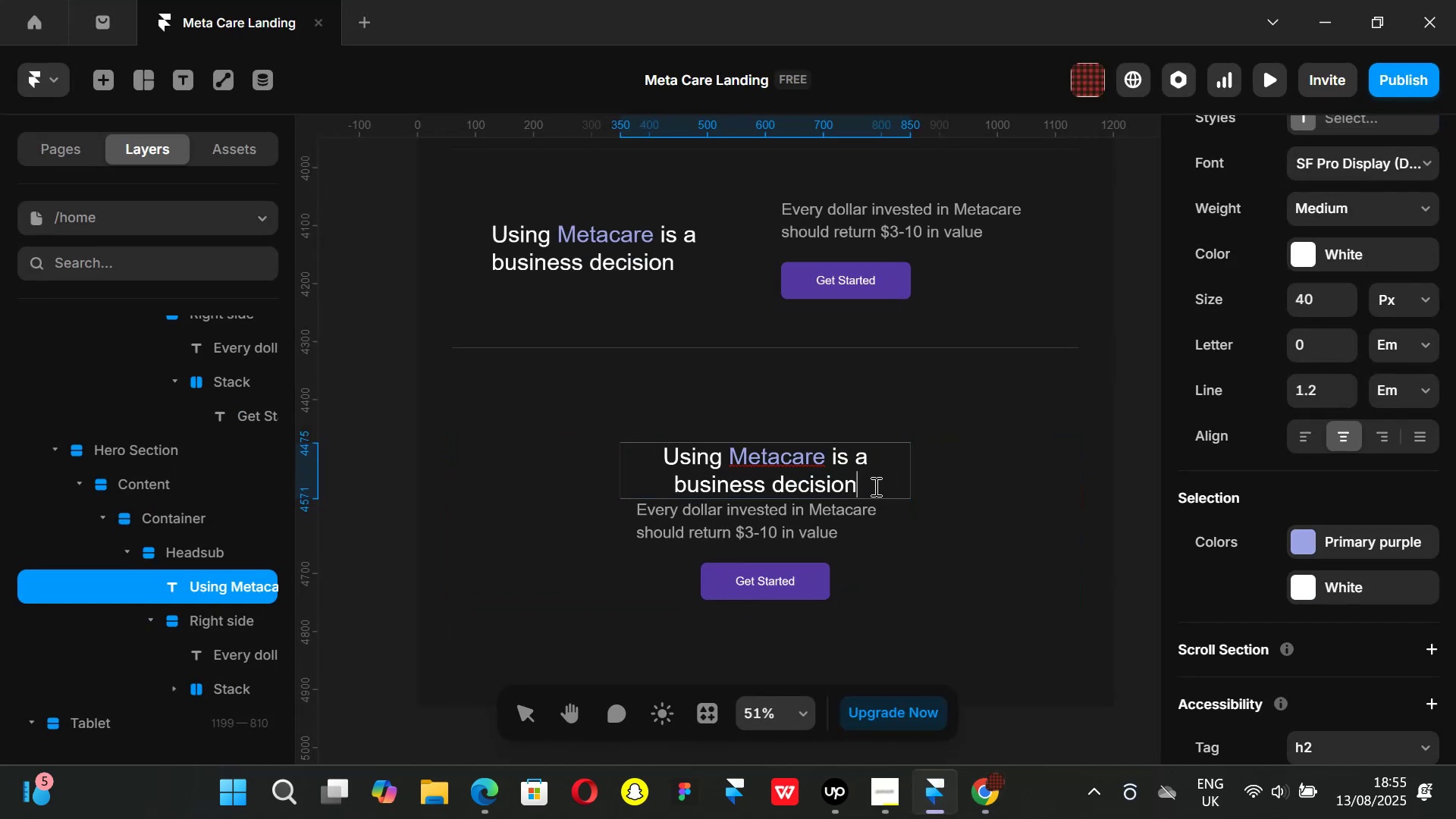 
left_click_drag(start_coordinate=[874, 486], to_coordinate=[659, 460])
 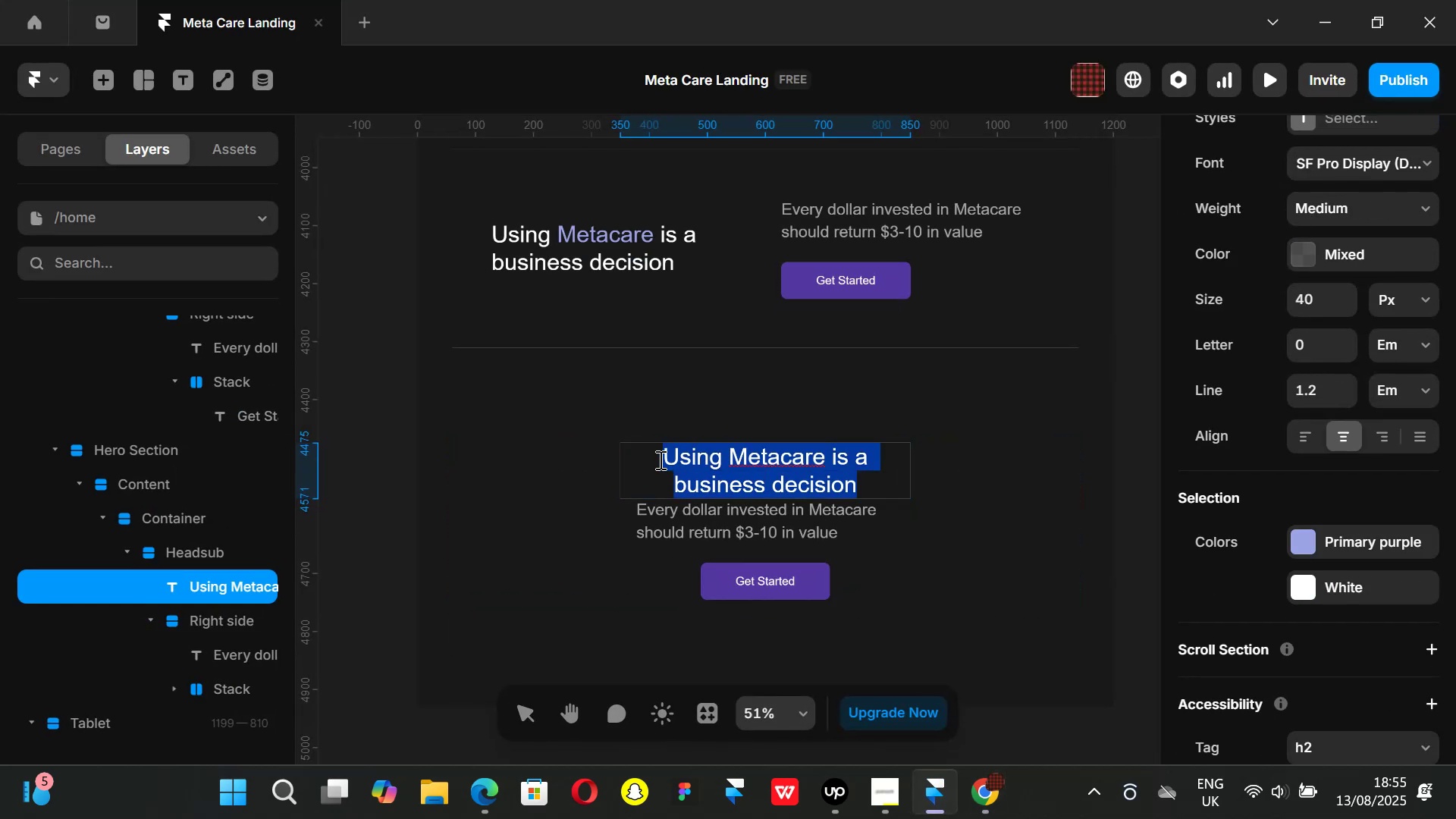 
key(Backspace)
 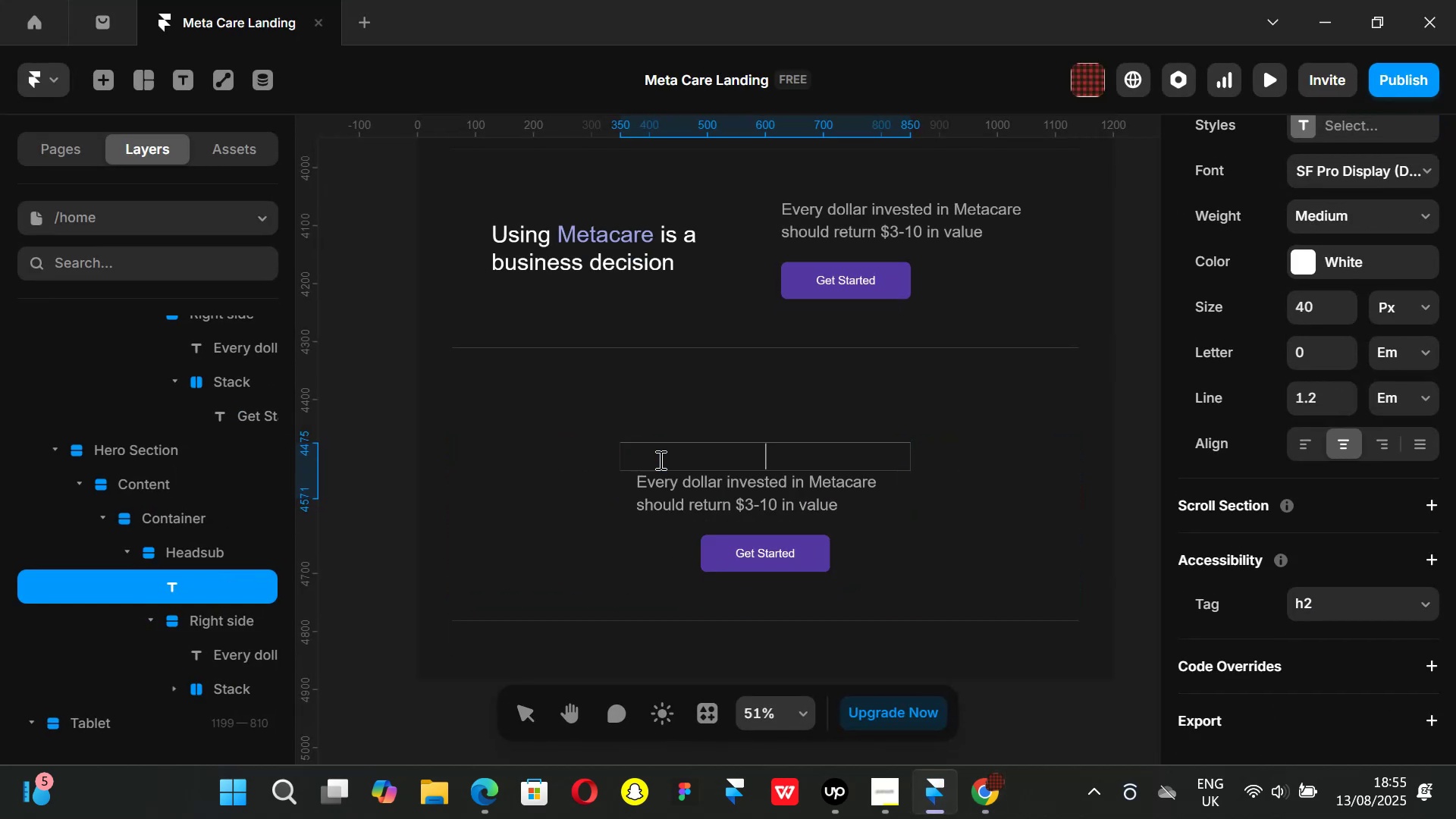 
key(Control+ControlLeft)
 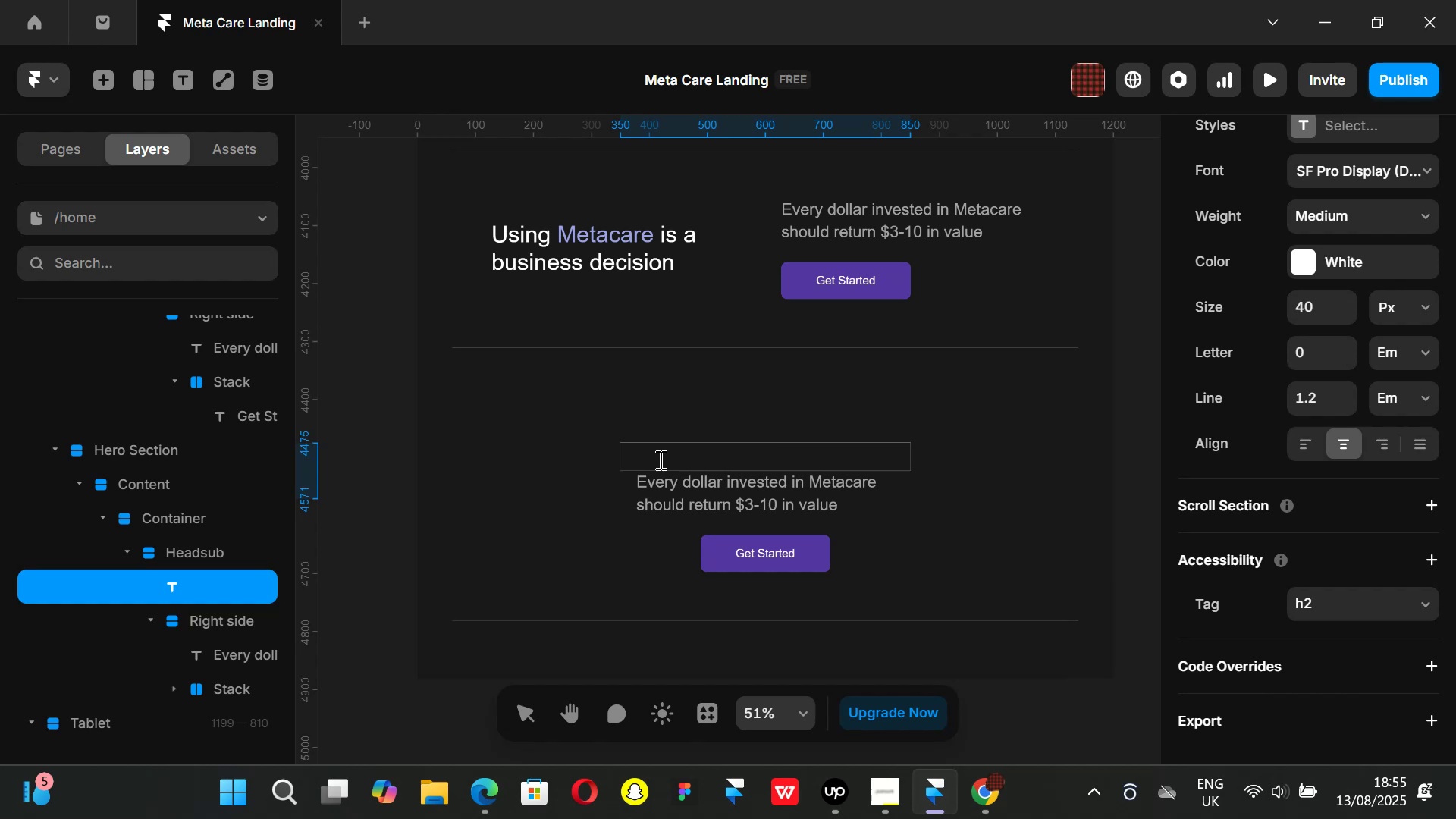 
key(Control+V)
 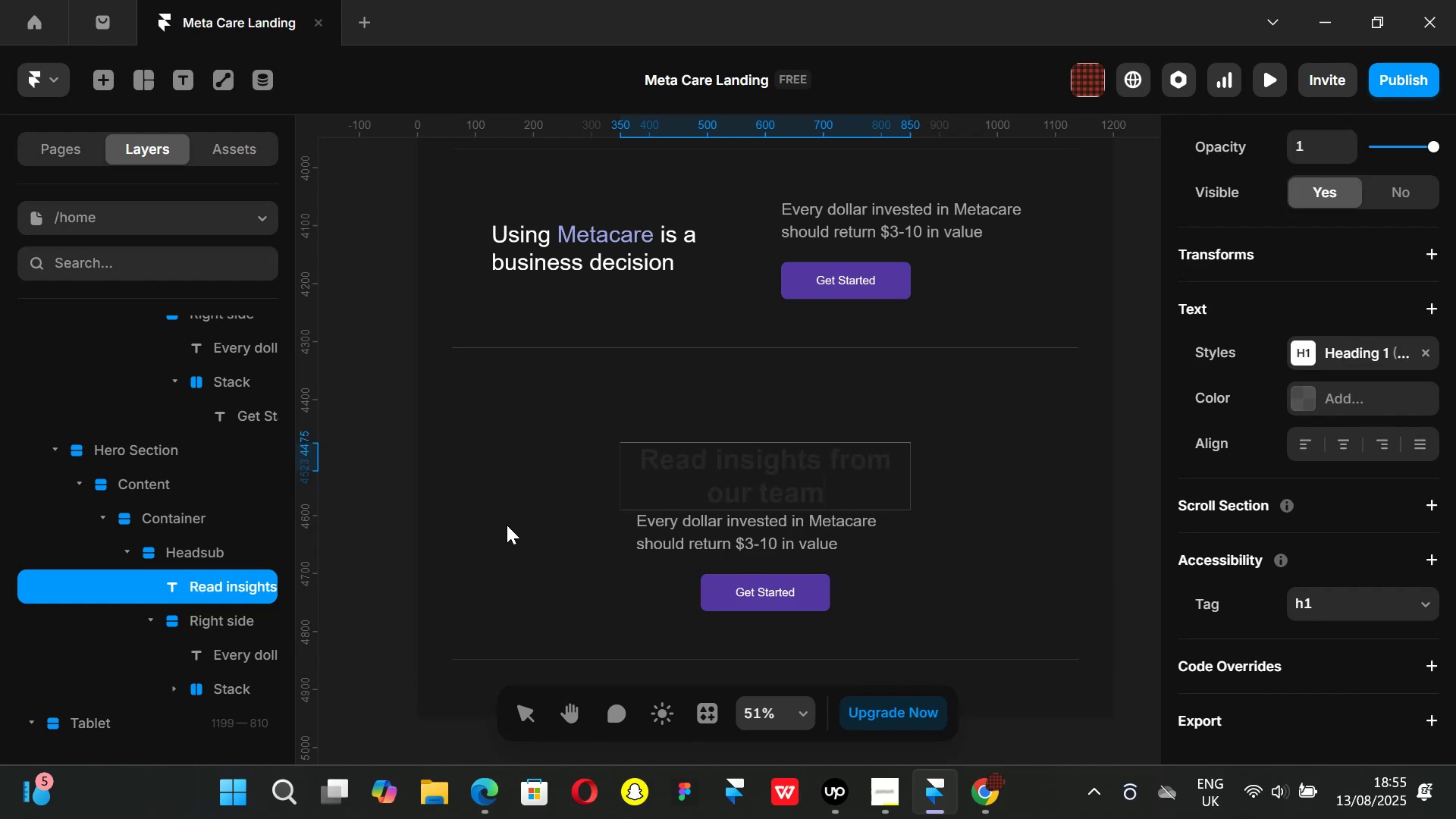 
left_click([372, 468])
 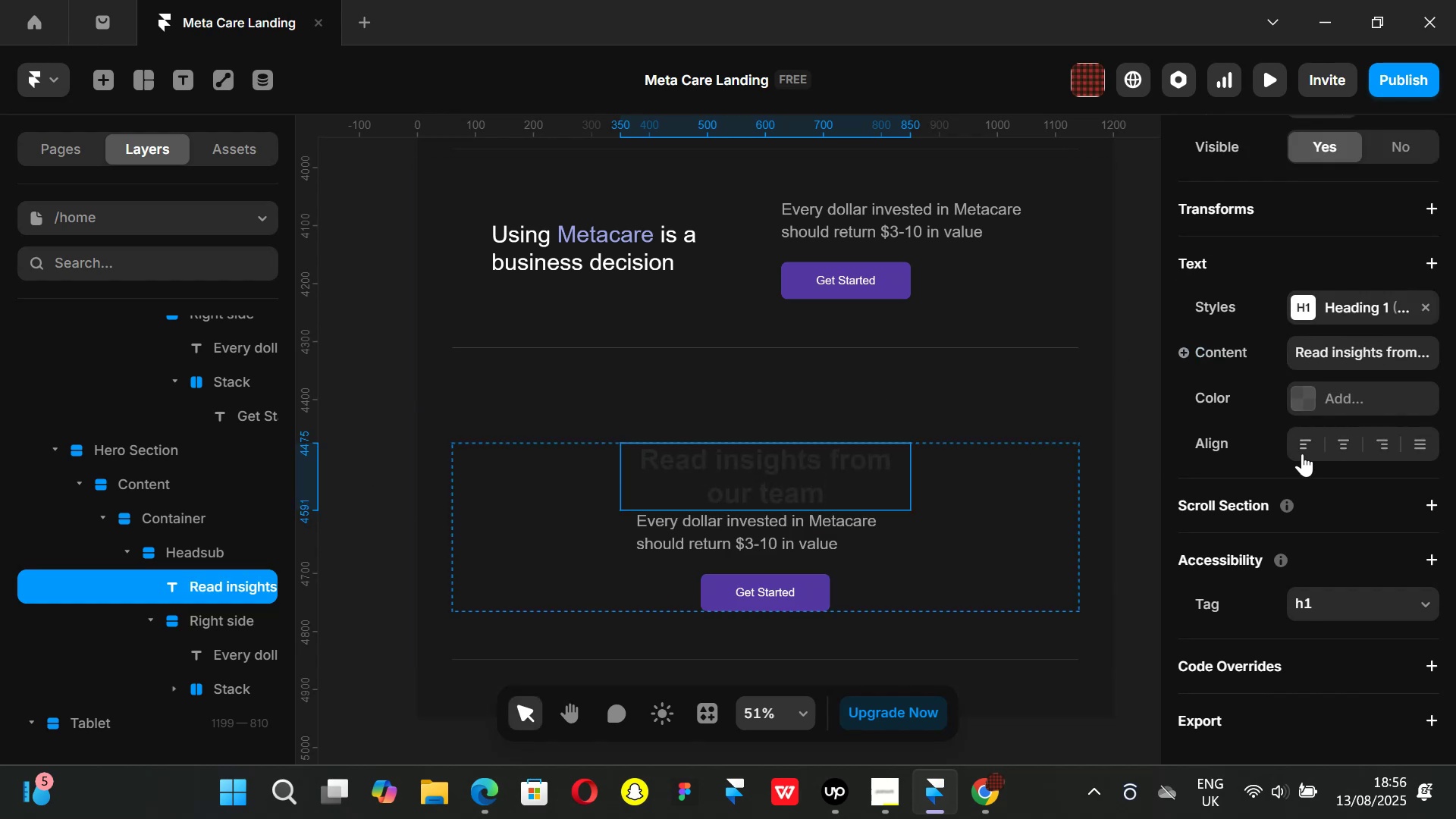 
scroll: coordinate [1326, 435], scroll_direction: up, amount: 3.0
 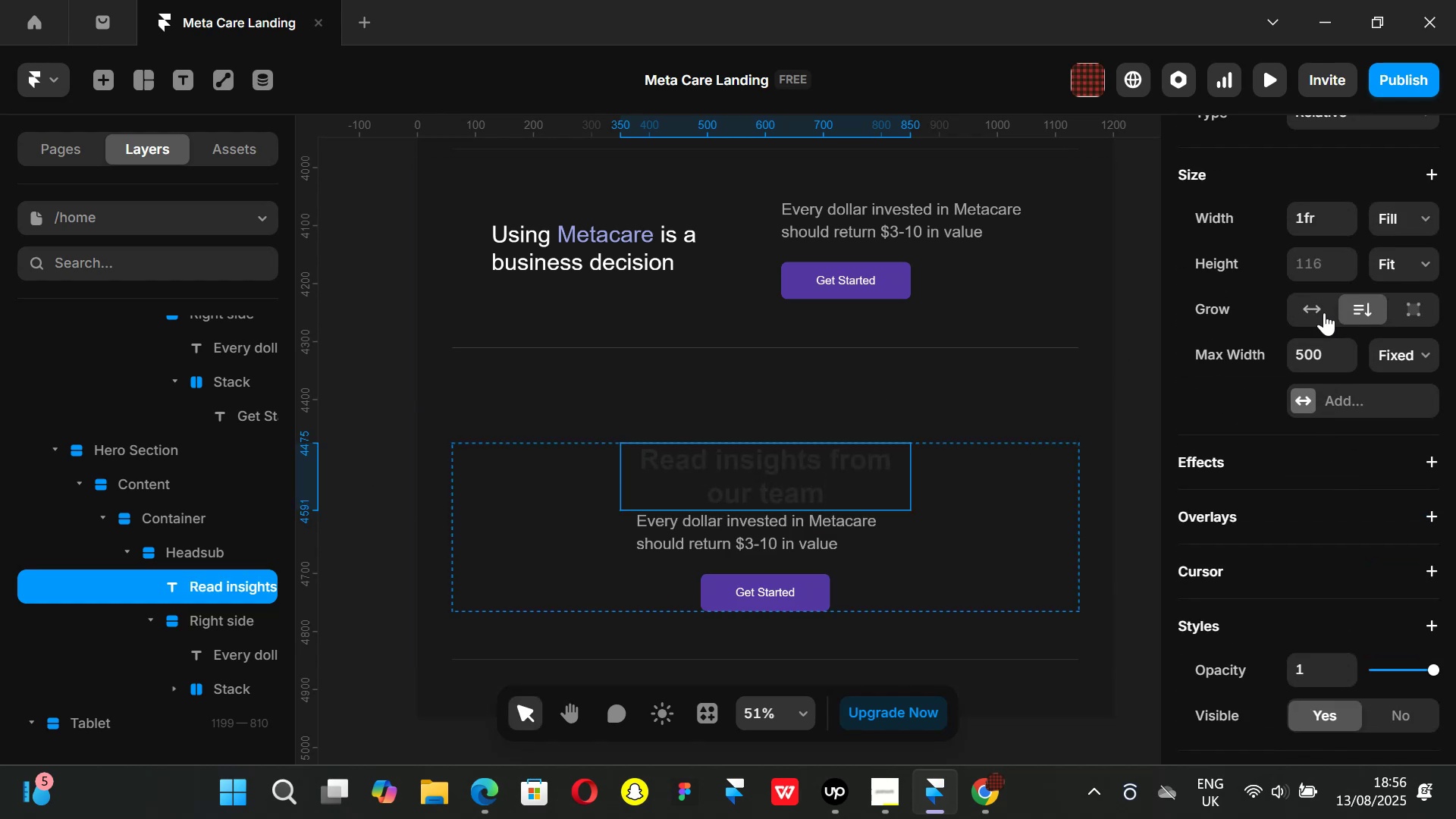 
left_click([1312, 306])
 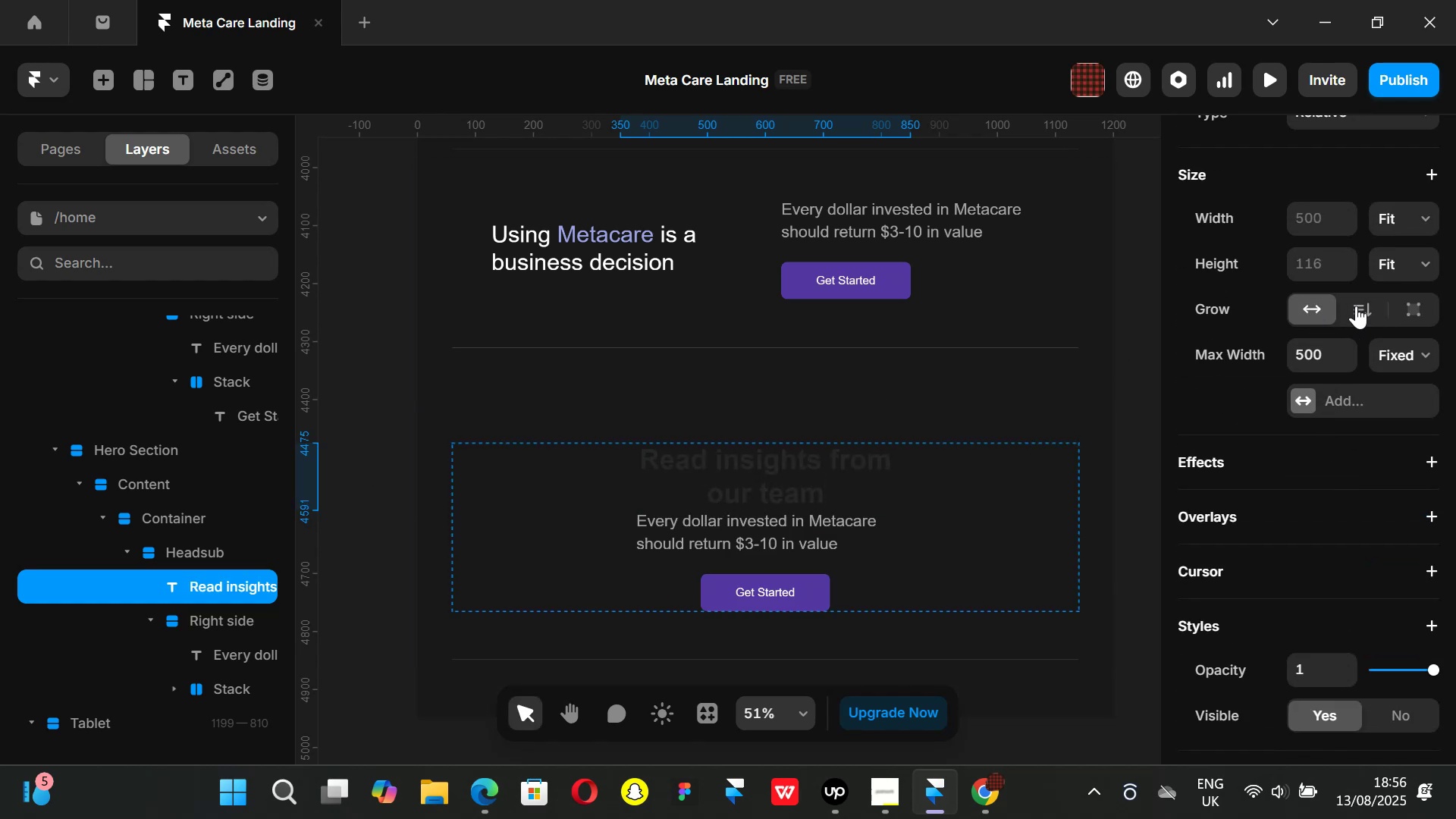 
left_click([1359, 304])
 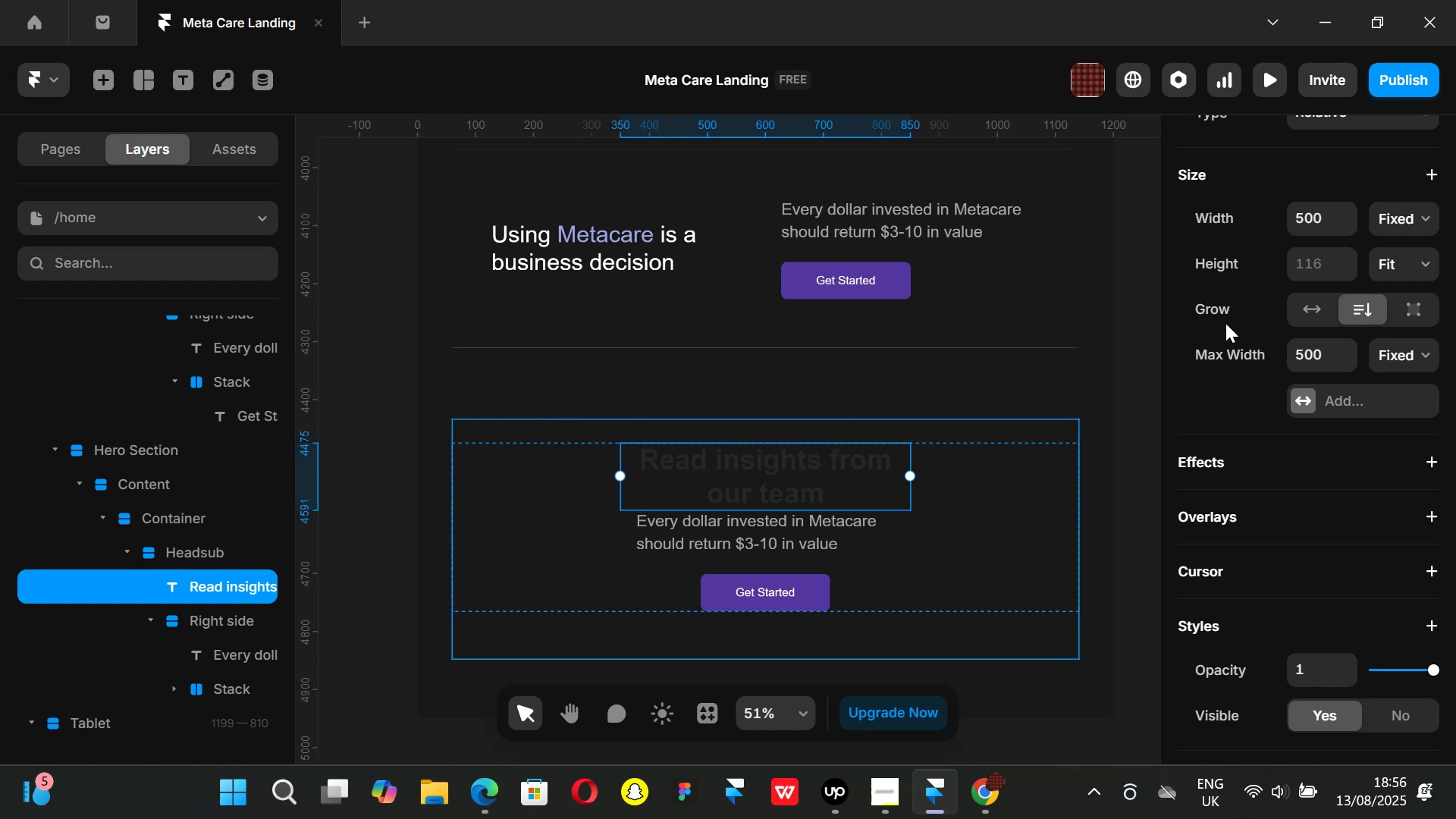 
left_click([1423, 218])
 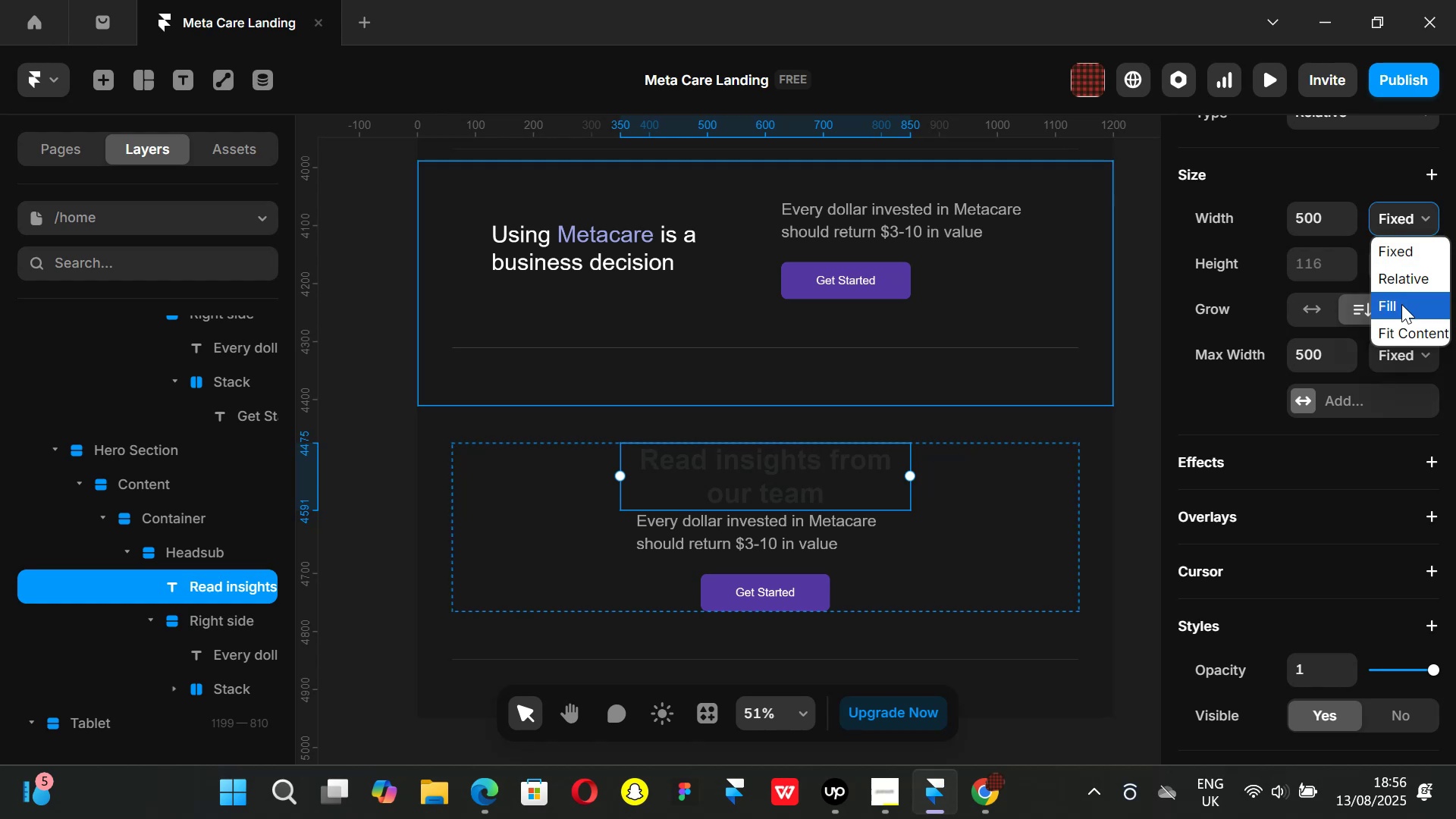 
left_click([1401, 304])
 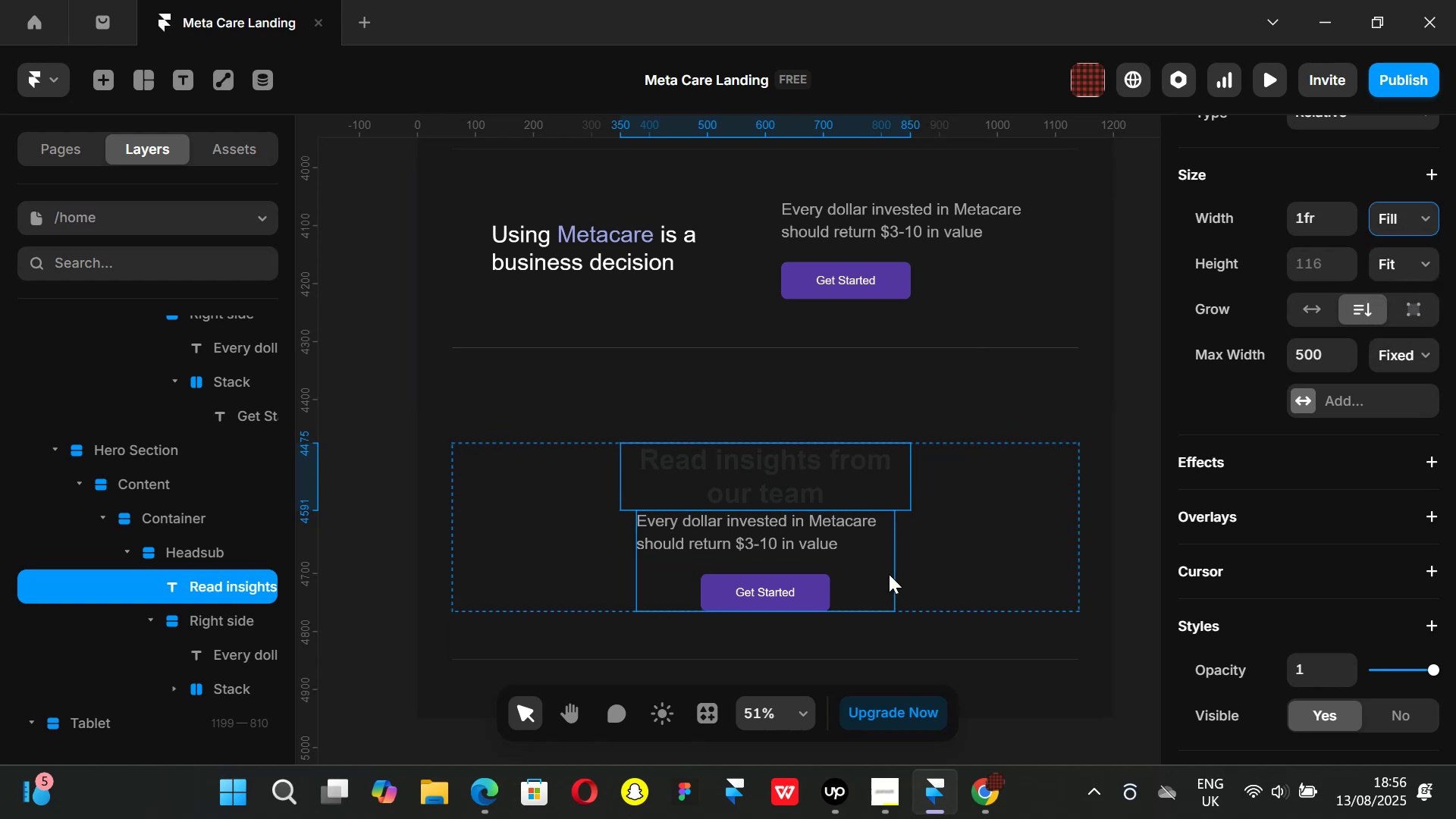 
key(Control+Z)
 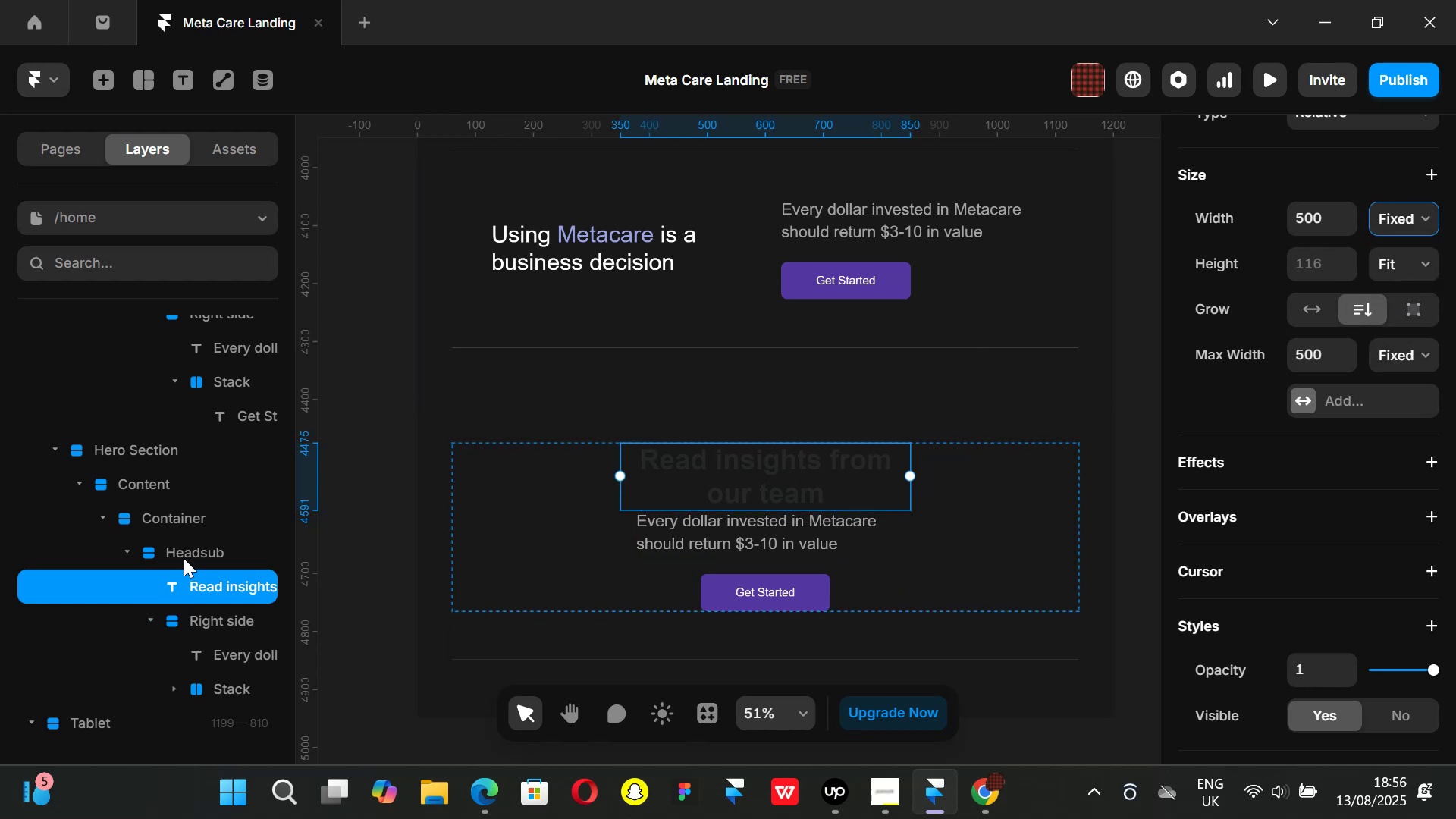 
left_click([187, 547])
 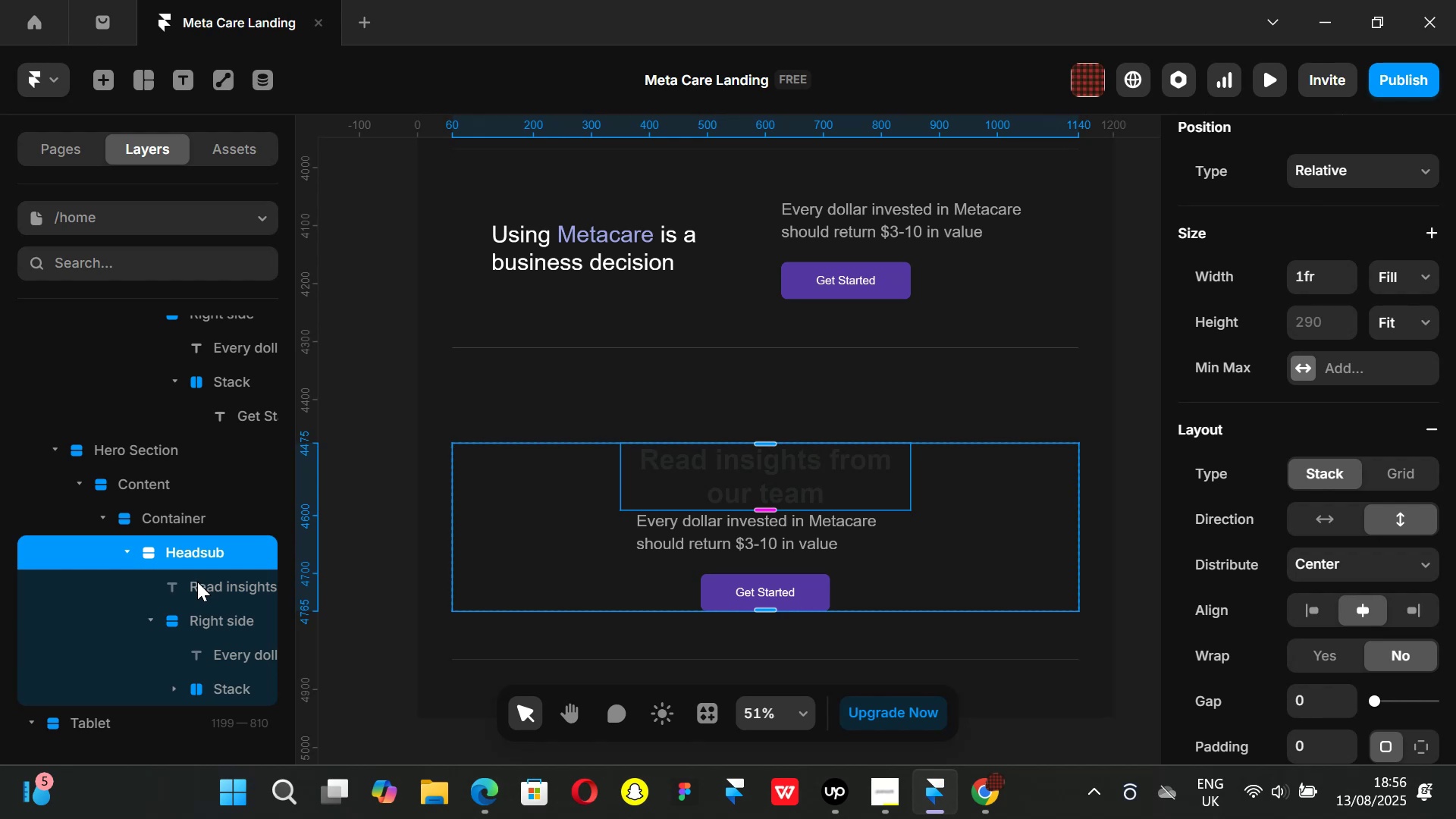 
left_click([197, 582])
 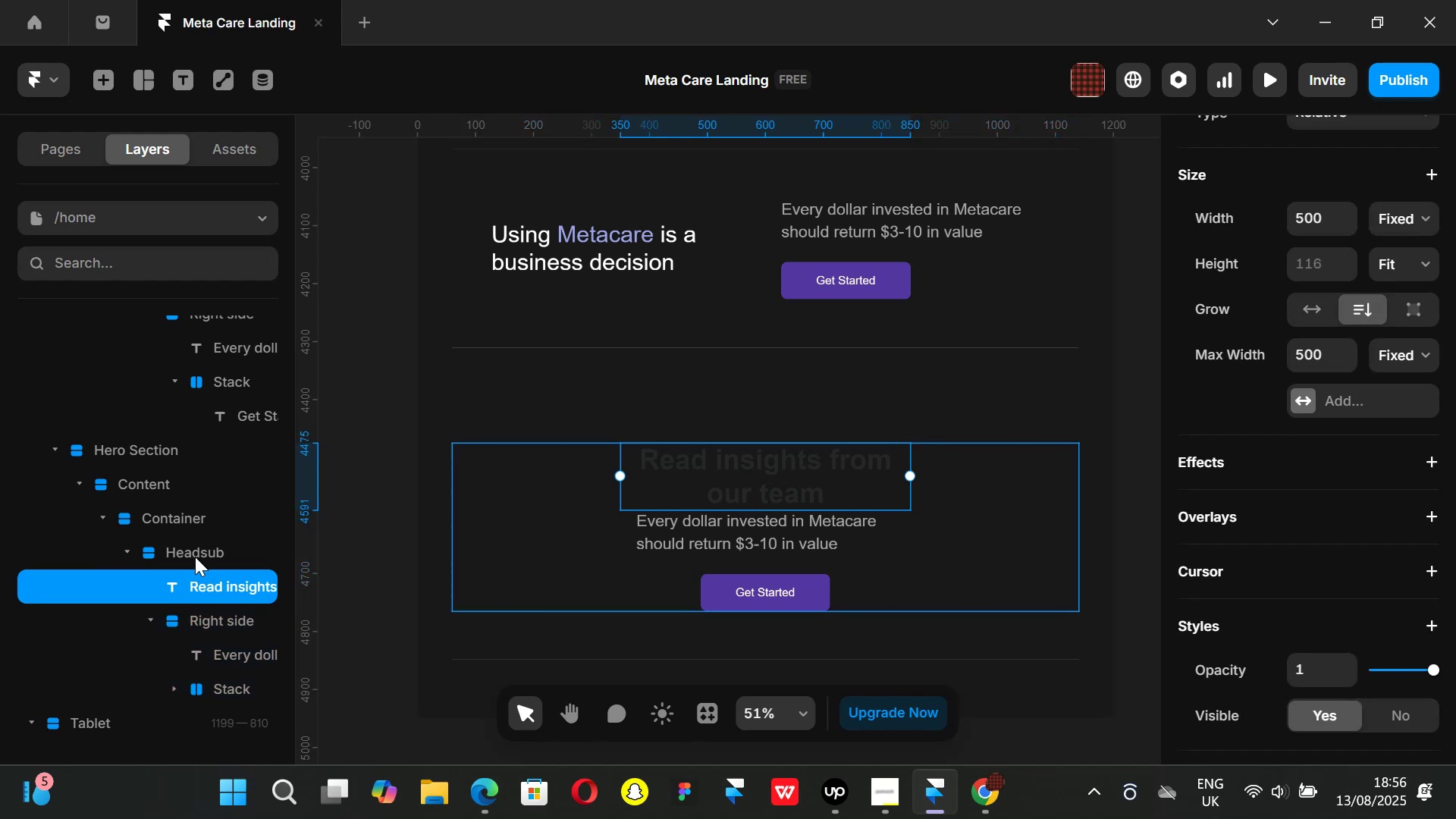 
left_click([195, 557])
 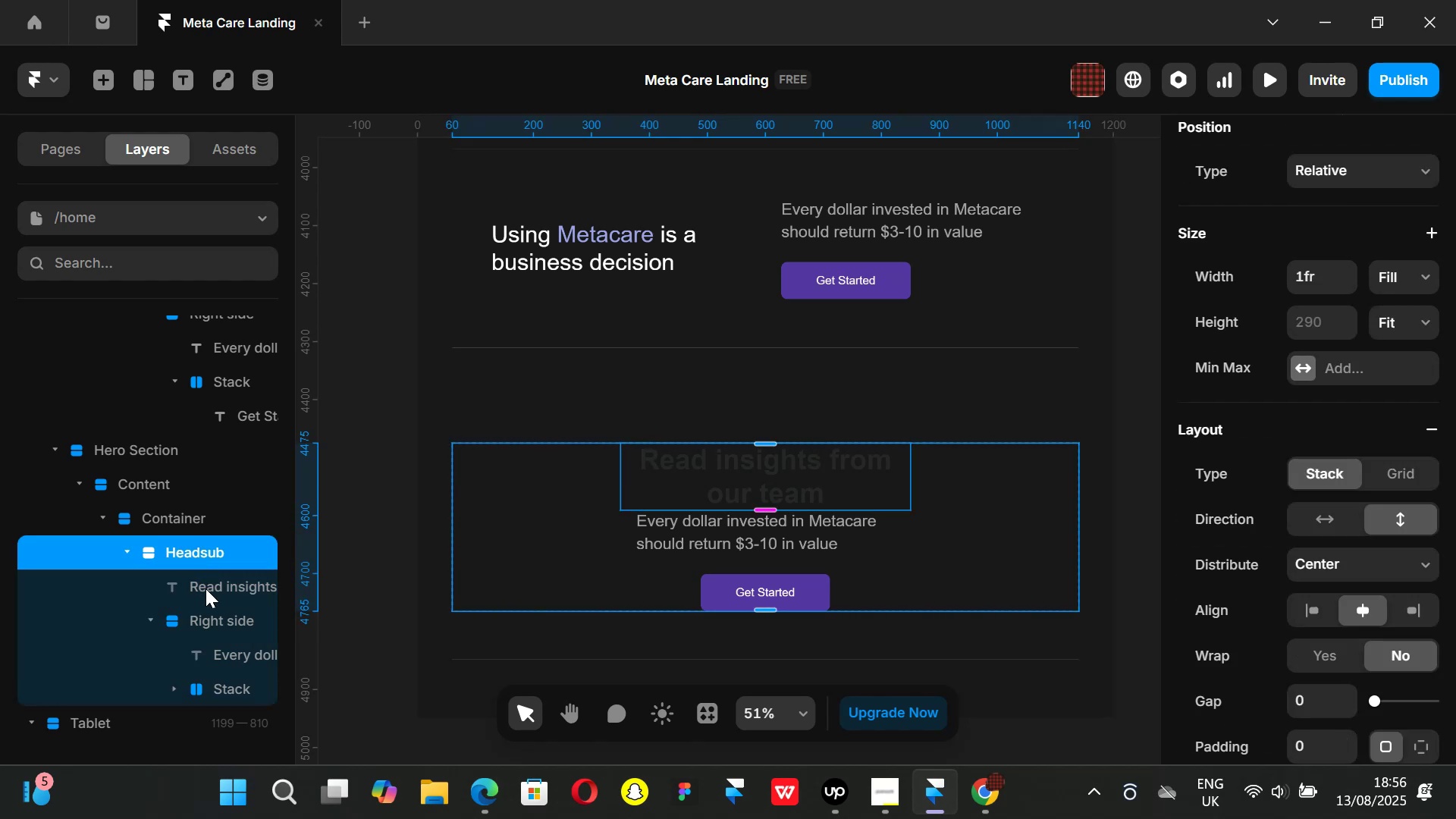 
left_click([206, 588])
 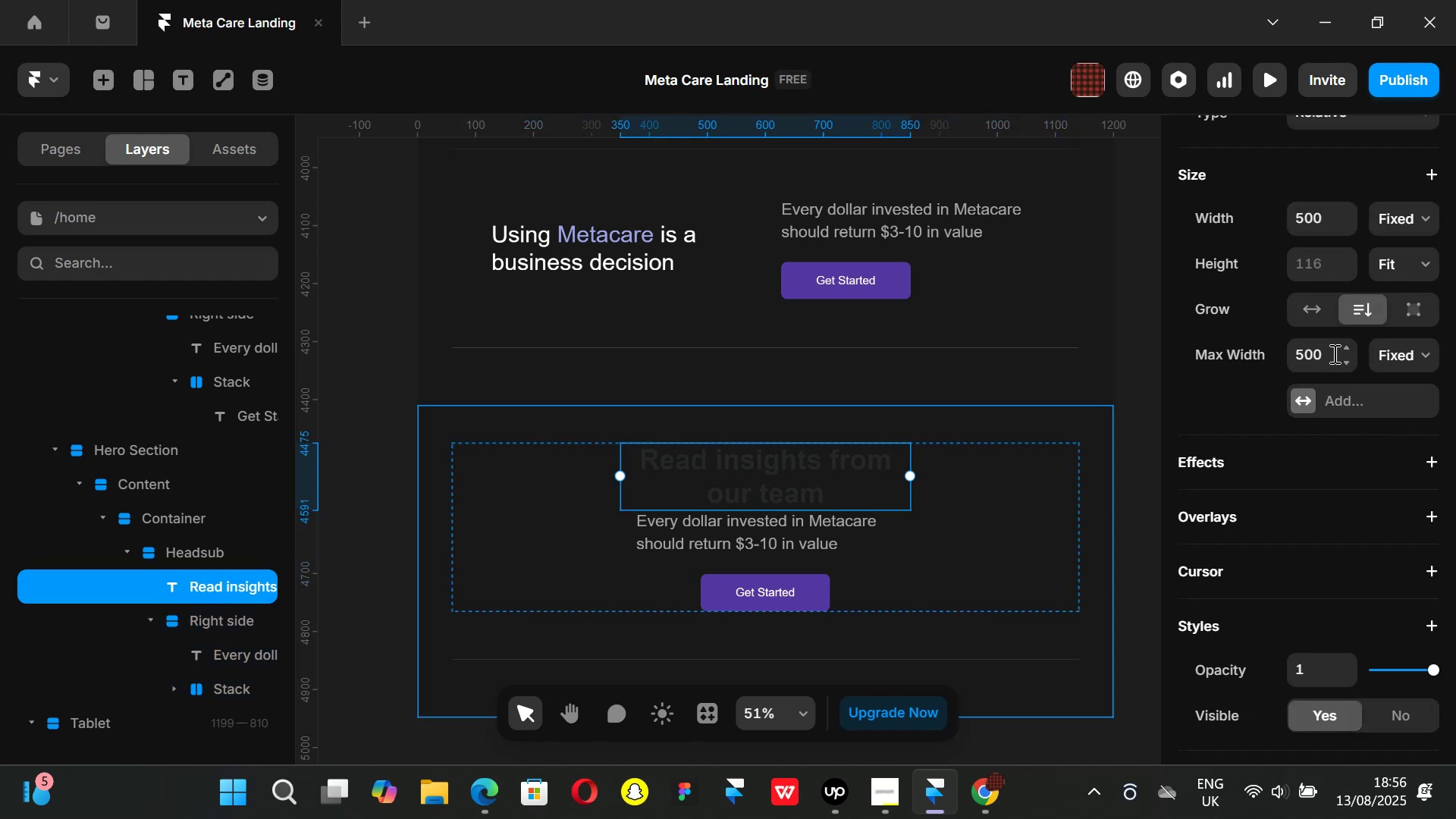 
left_click_drag(start_coordinate=[1347, 354], to_coordinate=[1420, 17])
 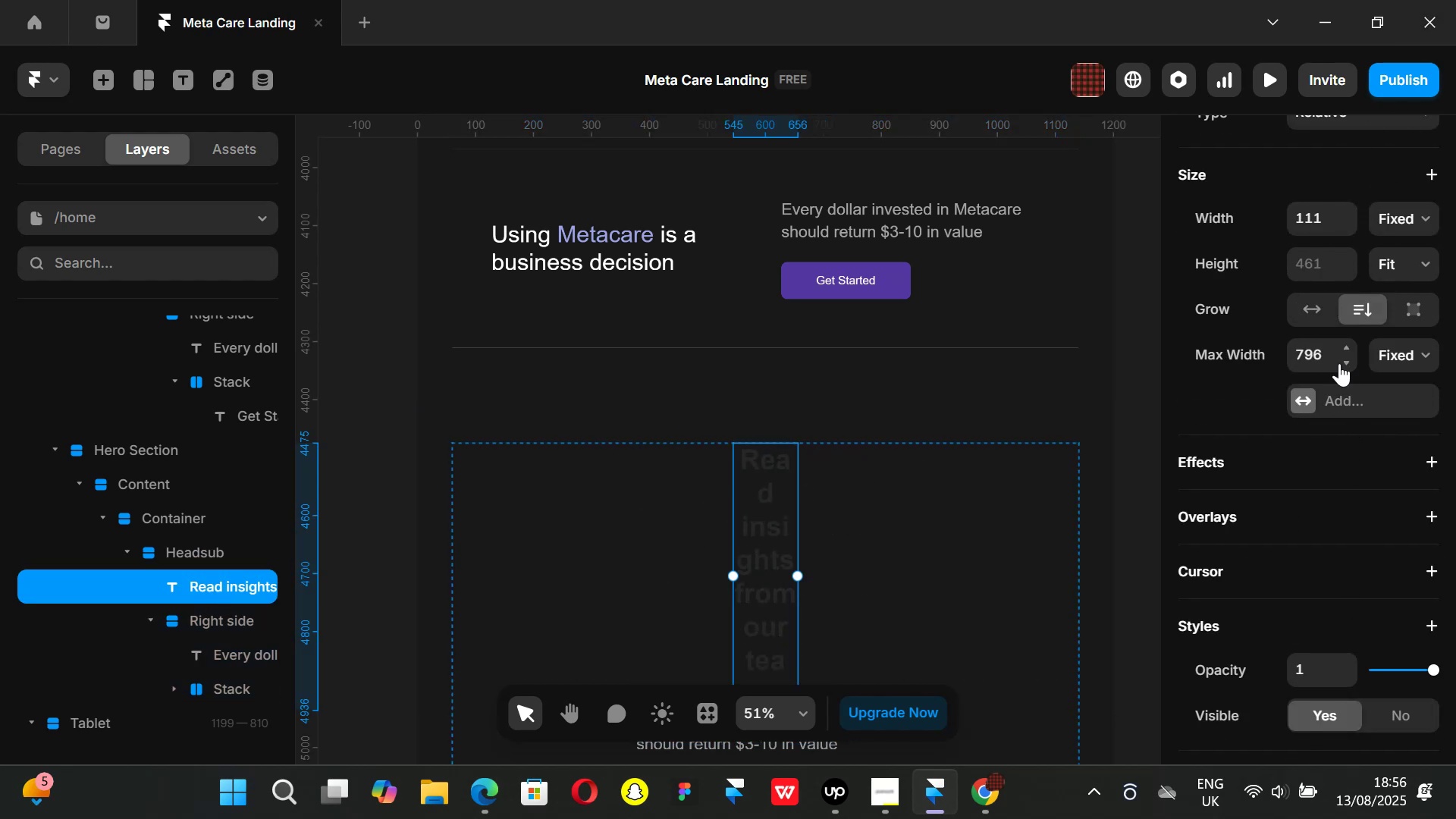 
left_click_drag(start_coordinate=[1342, 362], to_coordinate=[1356, 102])
 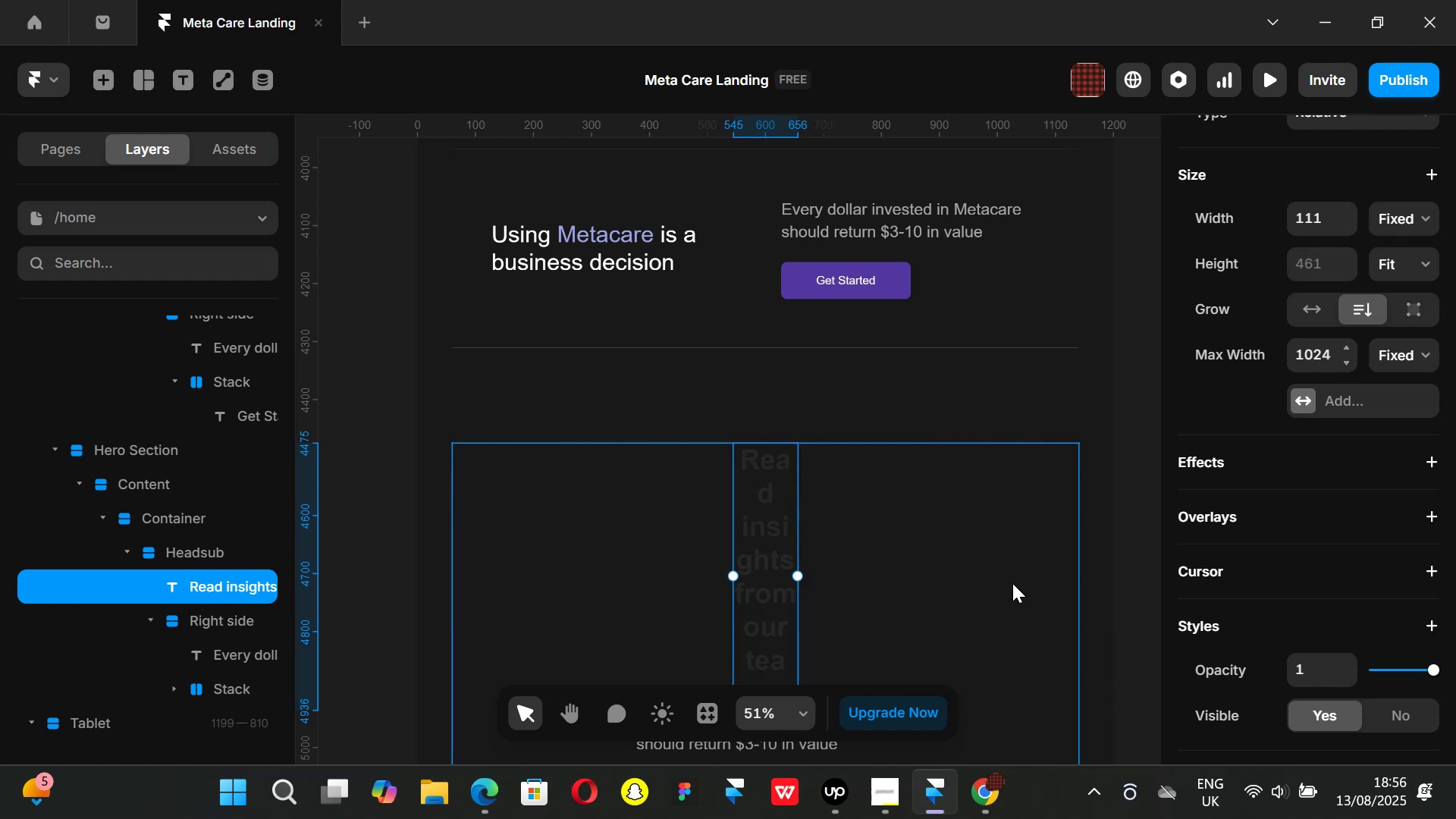 
key(Control+ControlLeft)
 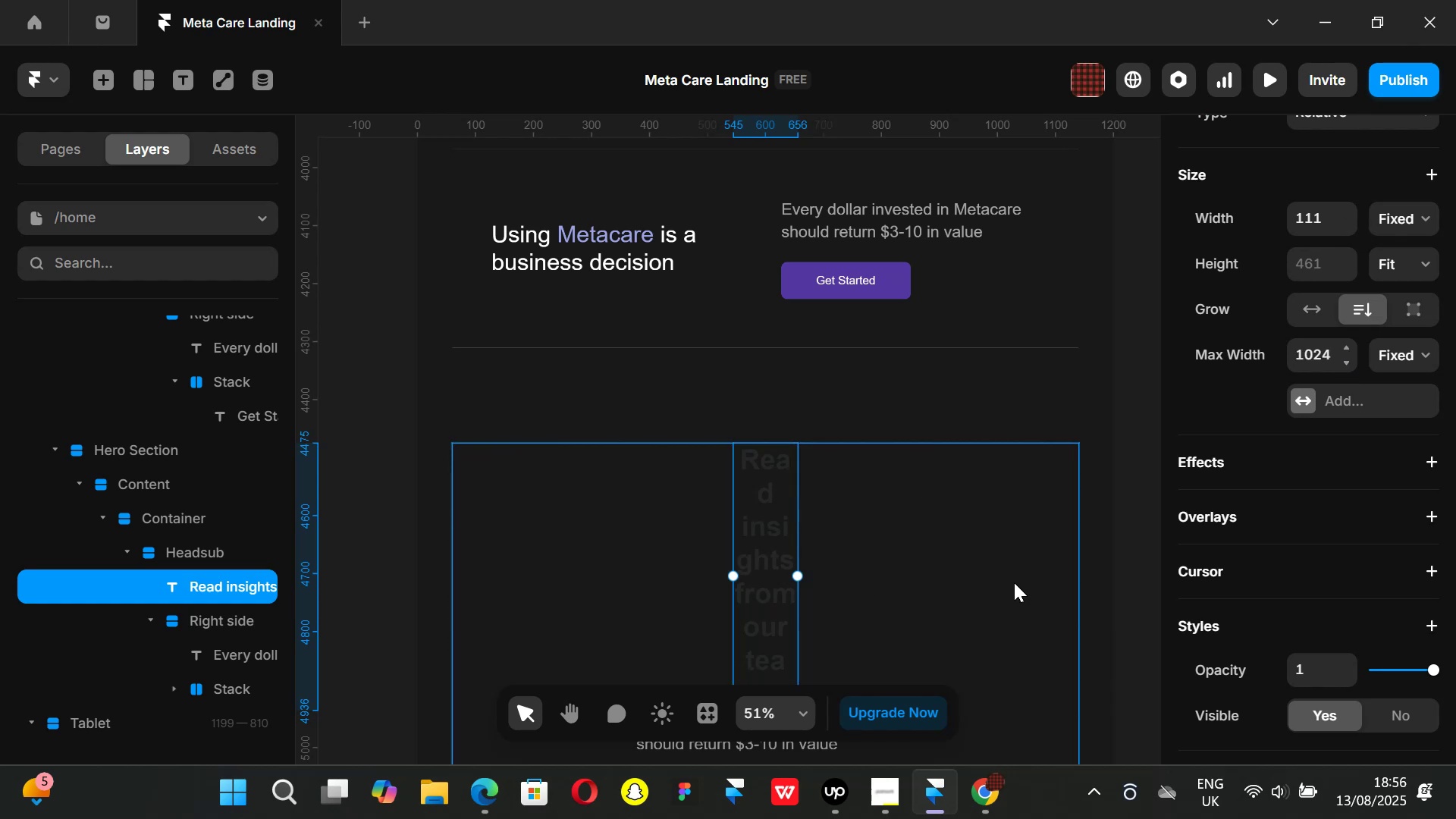 
key(Control+Z)
 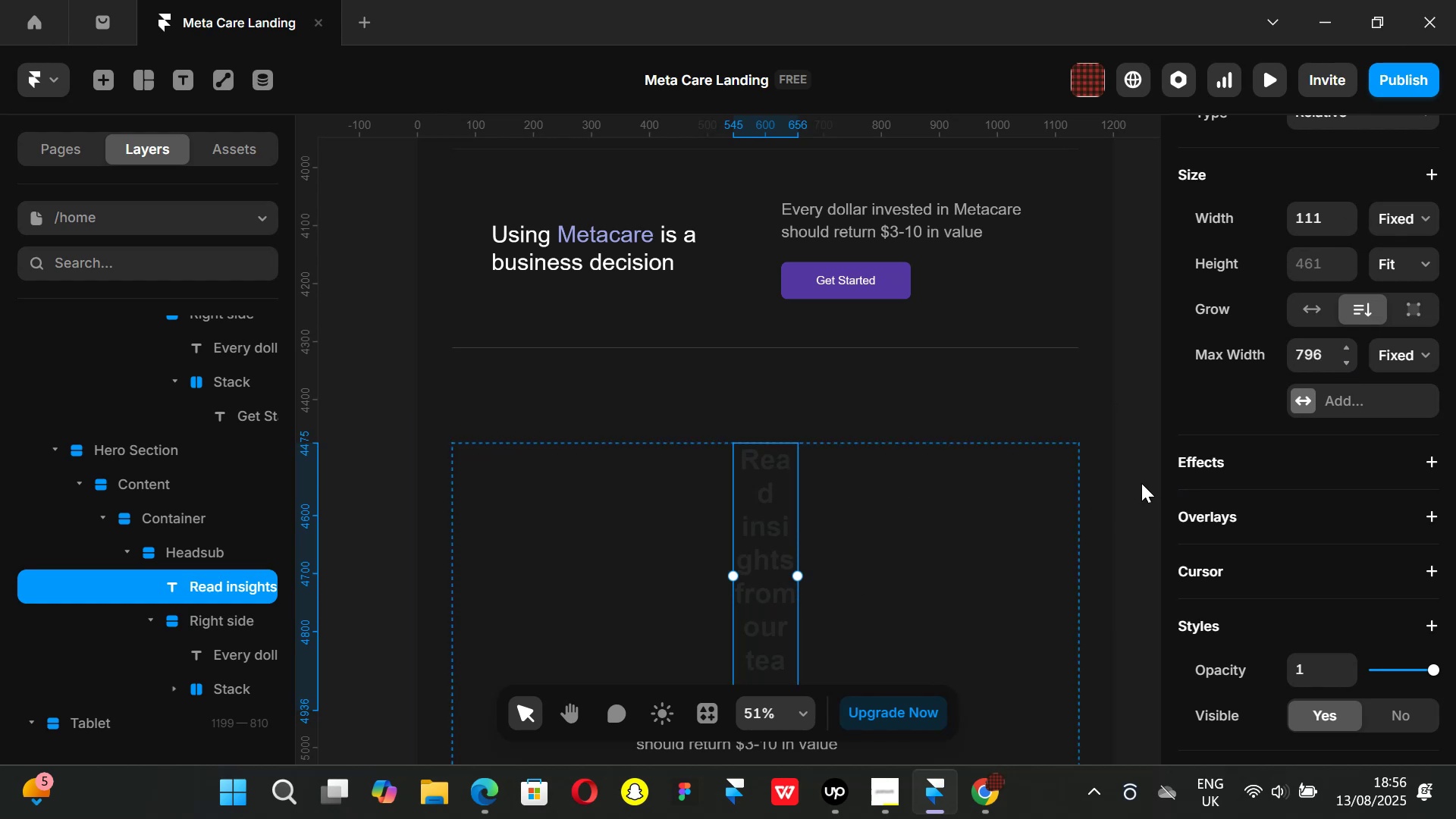 
left_click([1139, 481])
 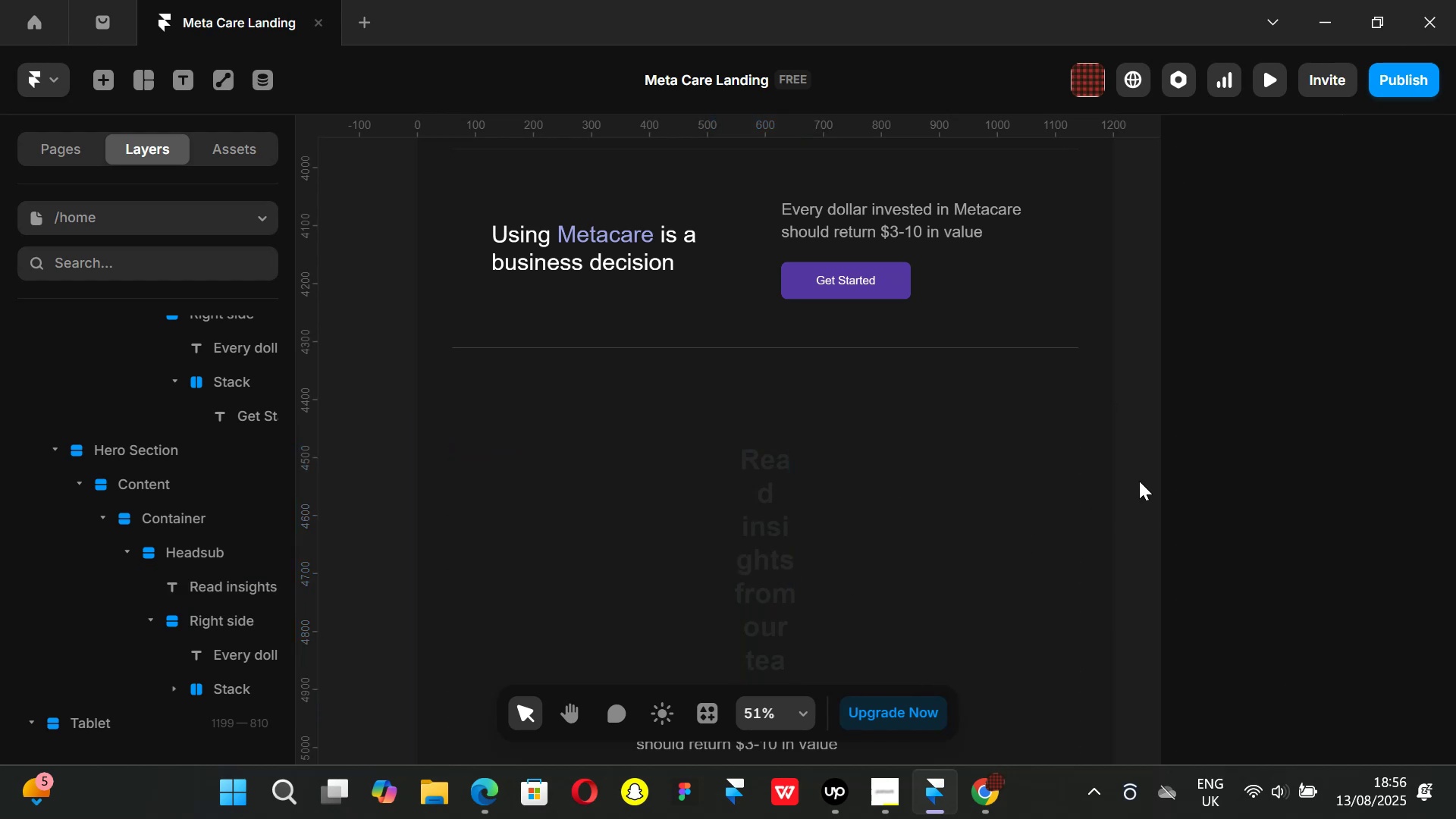 
key(Control+ControlLeft)
 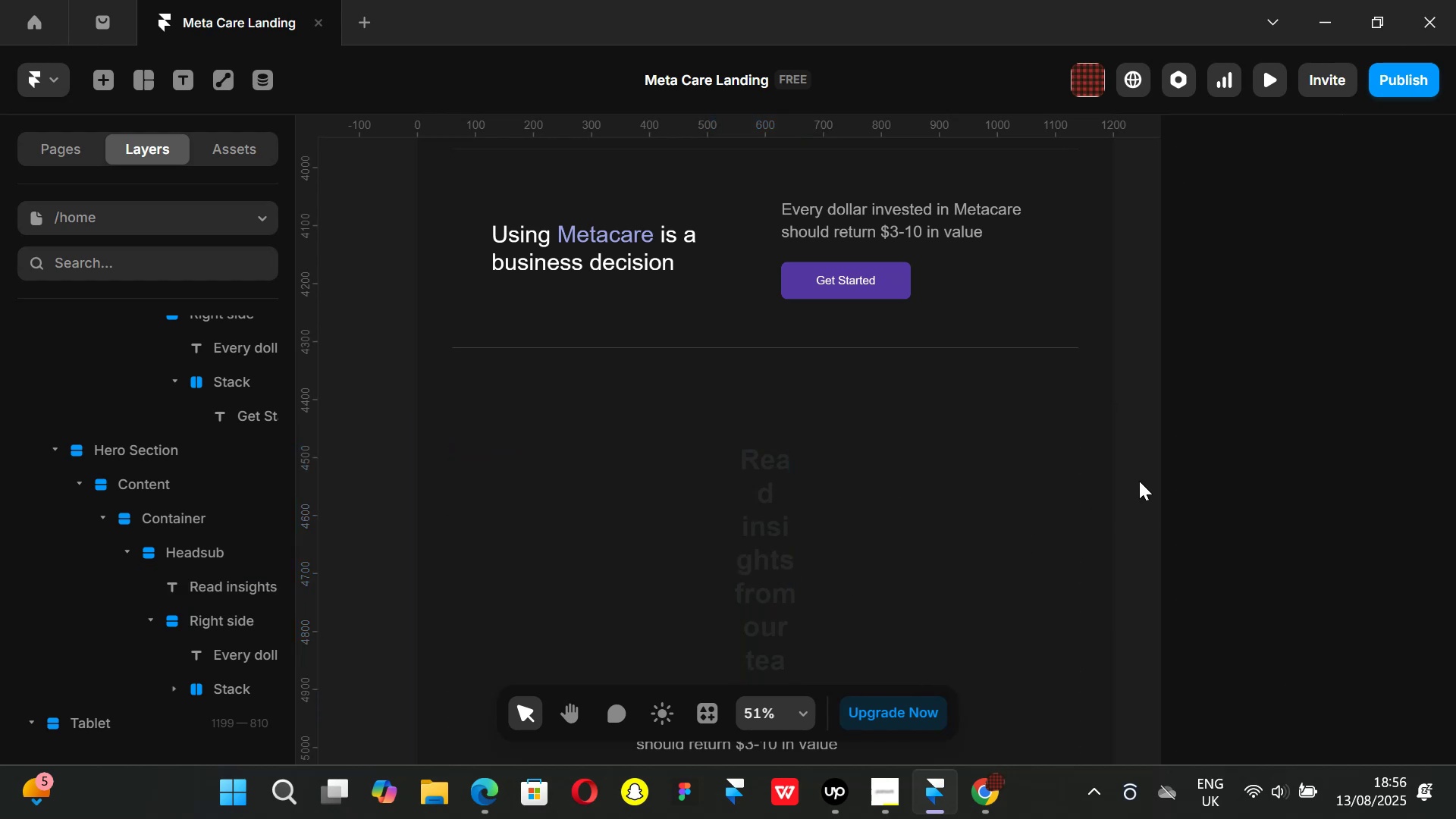 
key(Control+Z)
 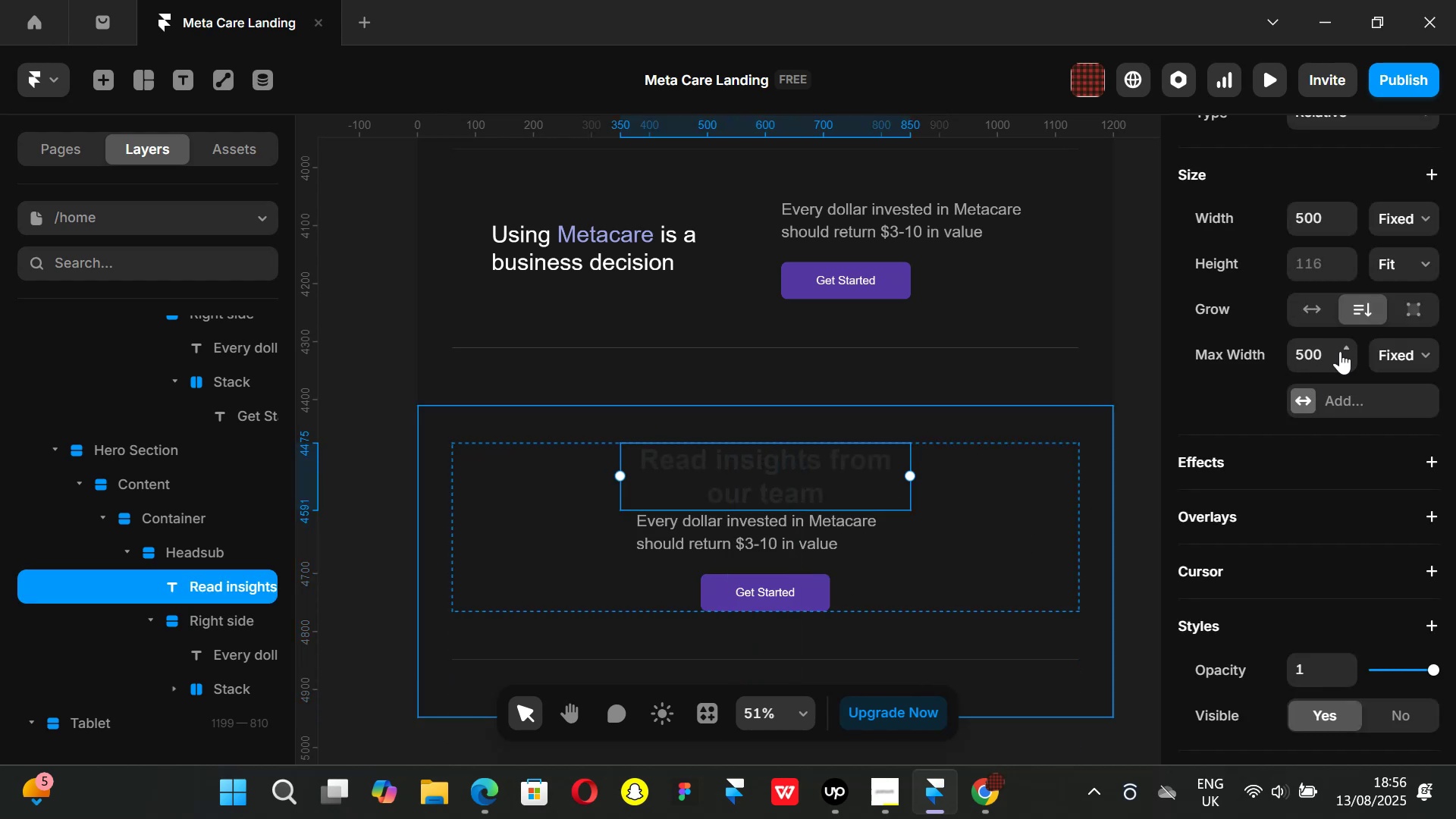 
left_click_drag(start_coordinate=[1342, 356], to_coordinate=[1381, 7])
 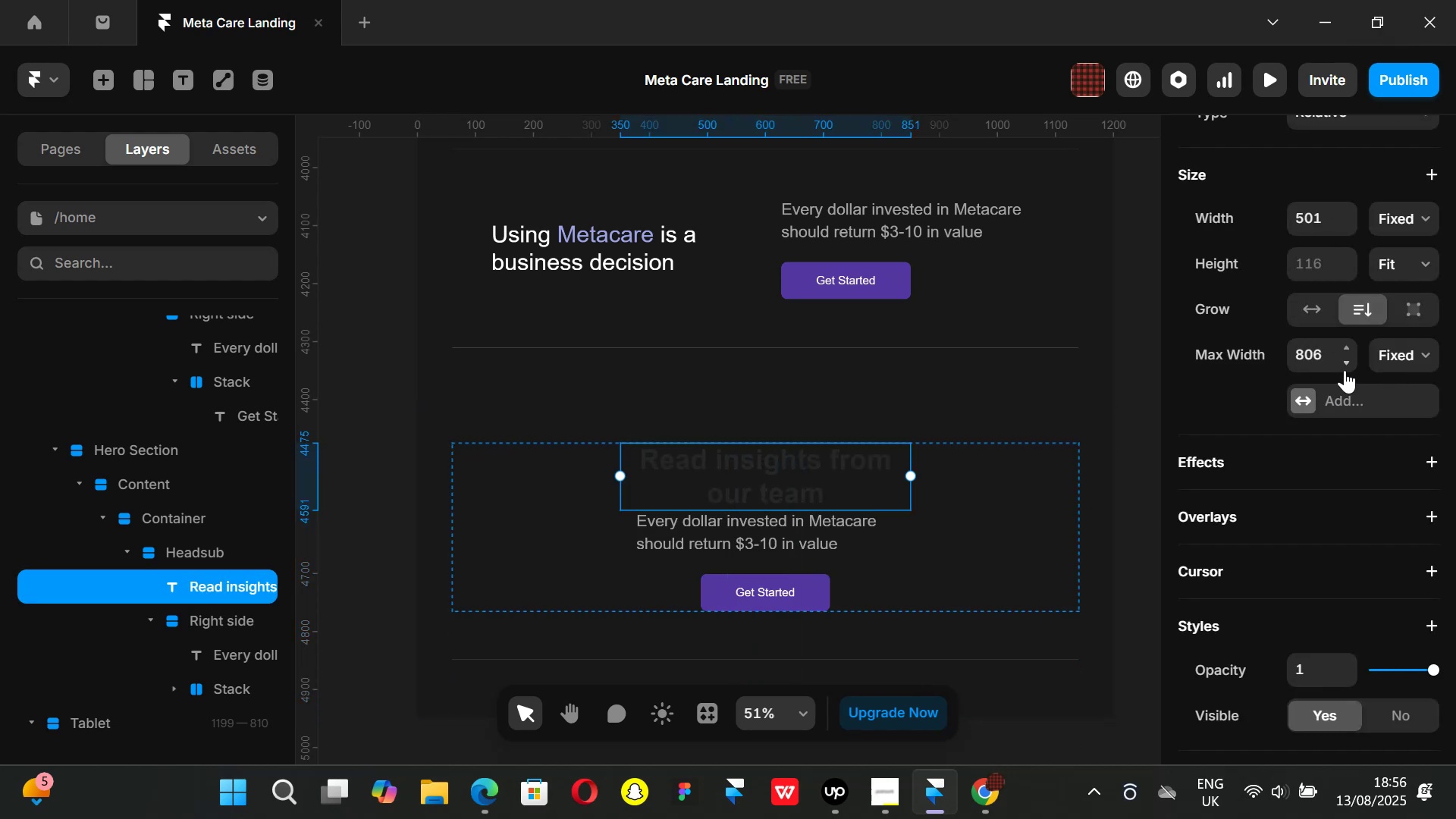 
left_click_drag(start_coordinate=[1348, 367], to_coordinate=[1322, 0])
 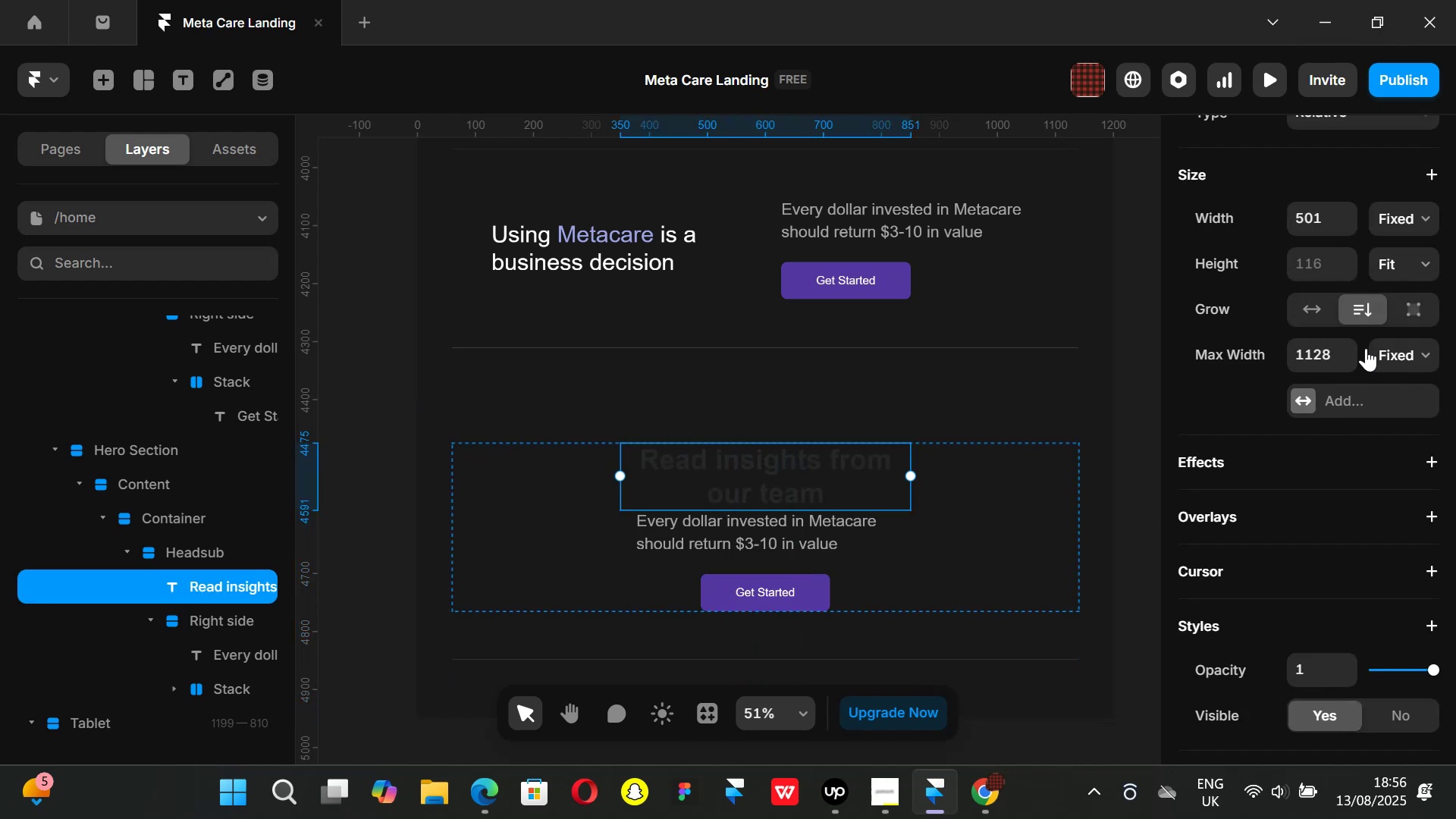 
left_click_drag(start_coordinate=[1340, 362], to_coordinate=[1338, 185])
 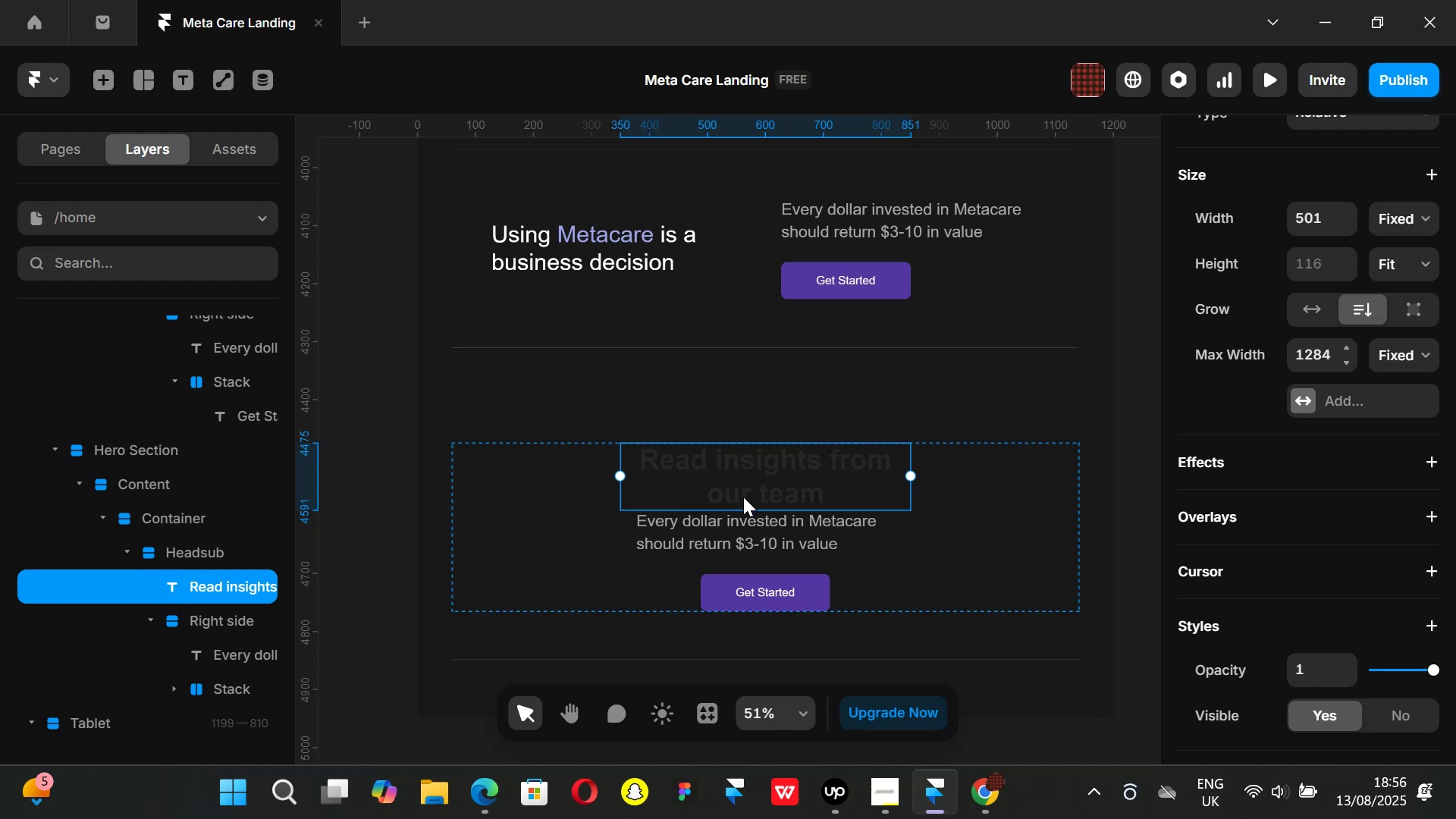 
double_click([743, 497])
 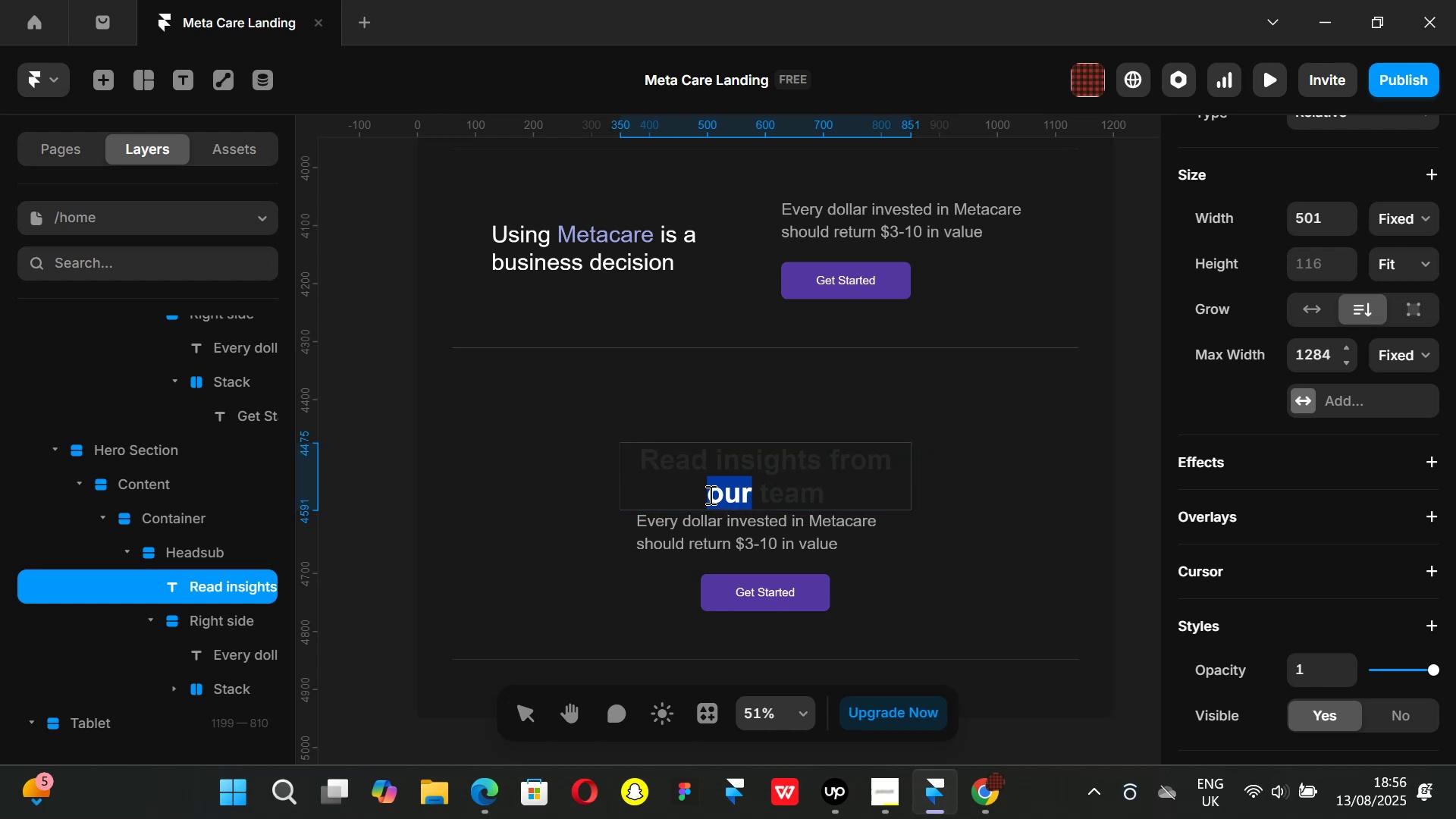 
left_click([709, 494])
 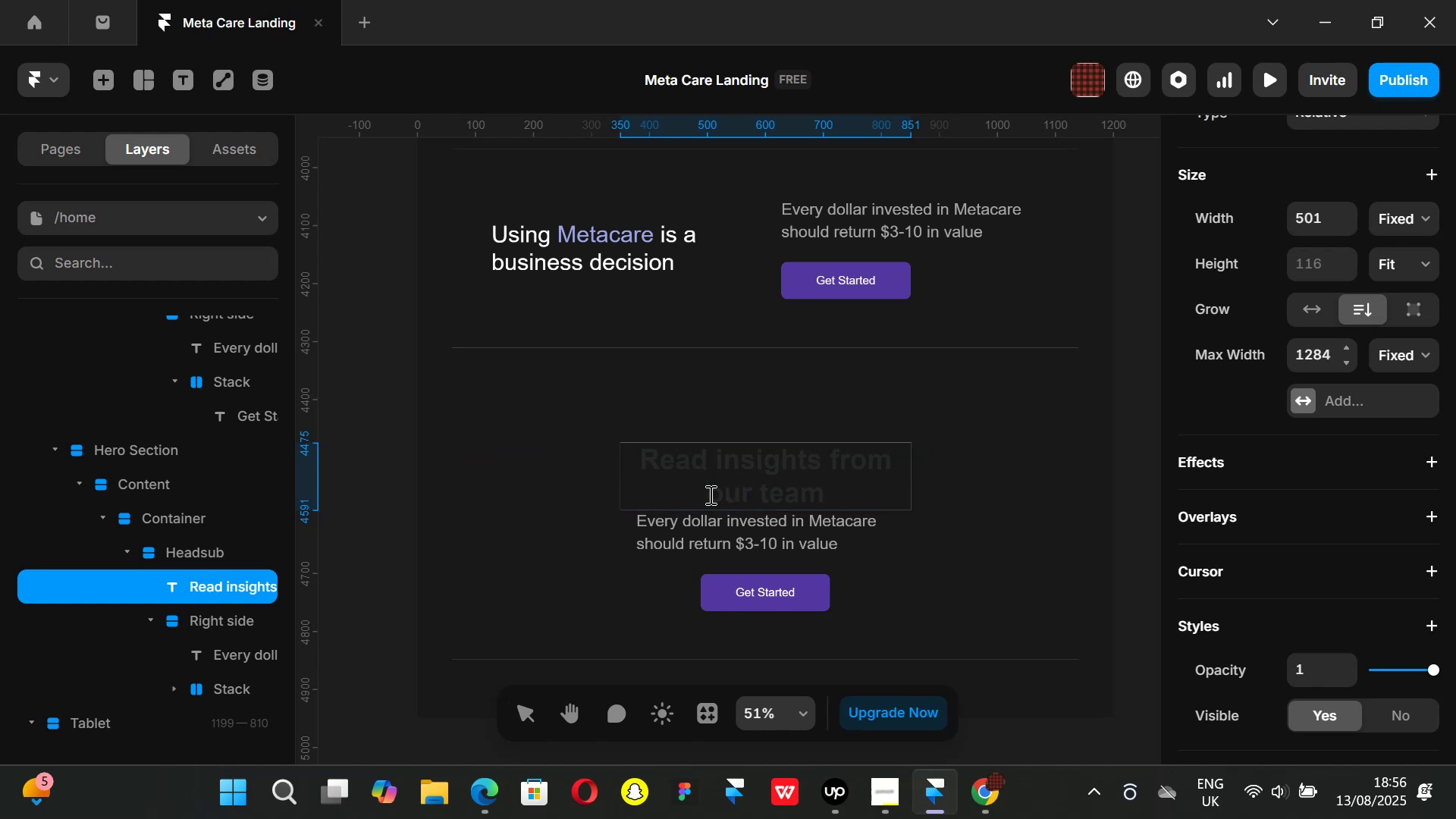 
key(Backspace)
 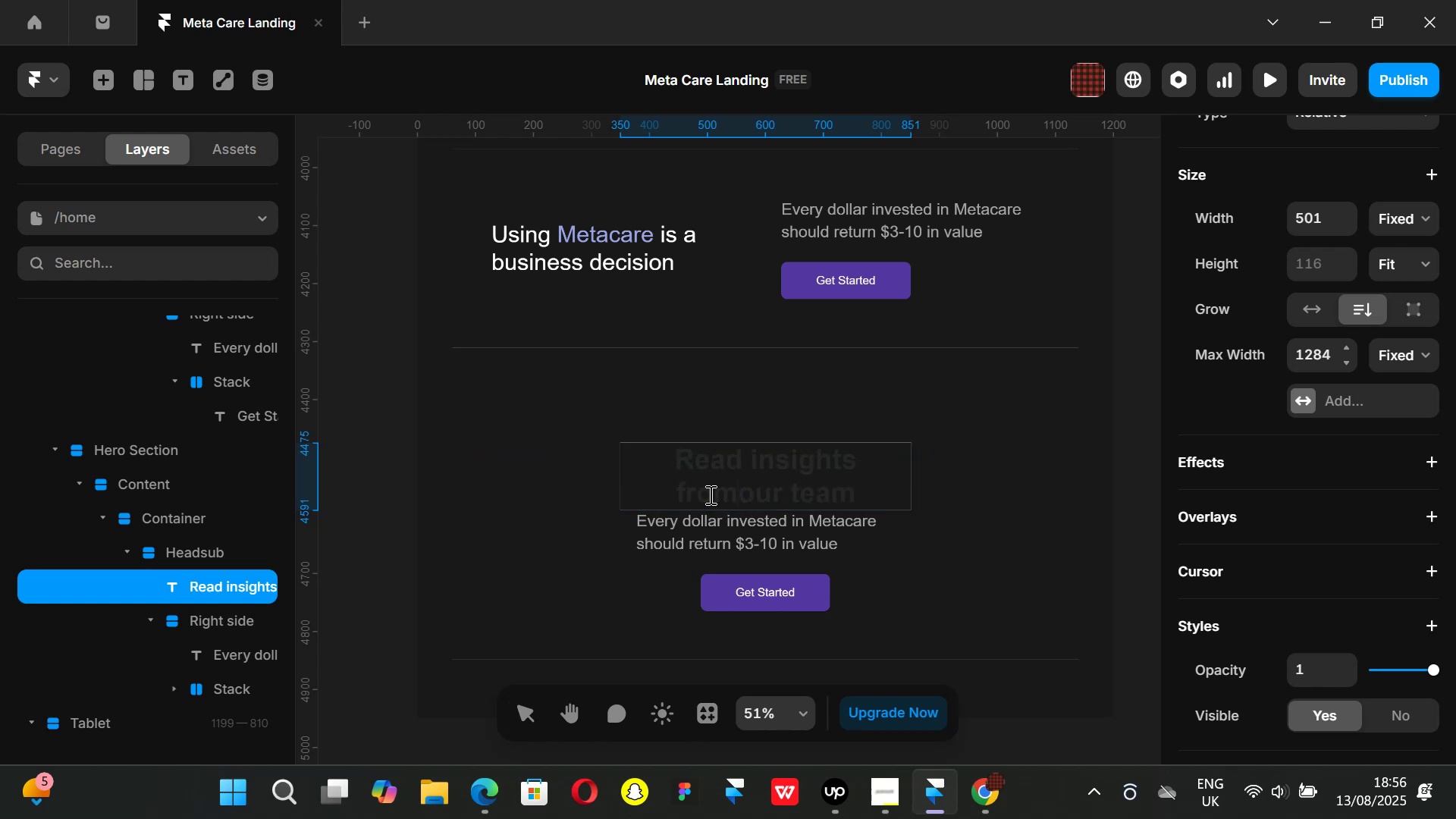 
key(Space)
 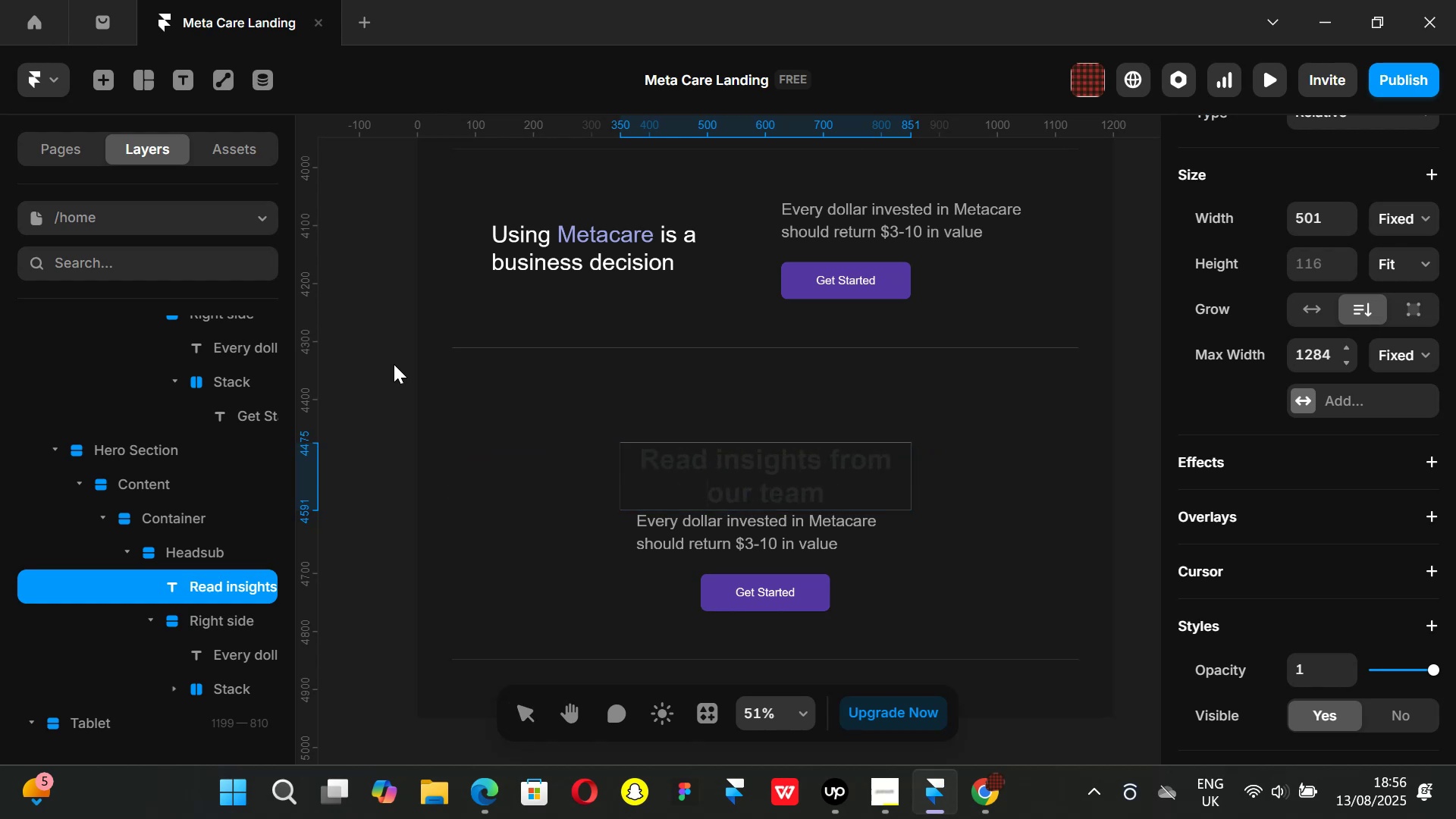 
left_click([385, 487])
 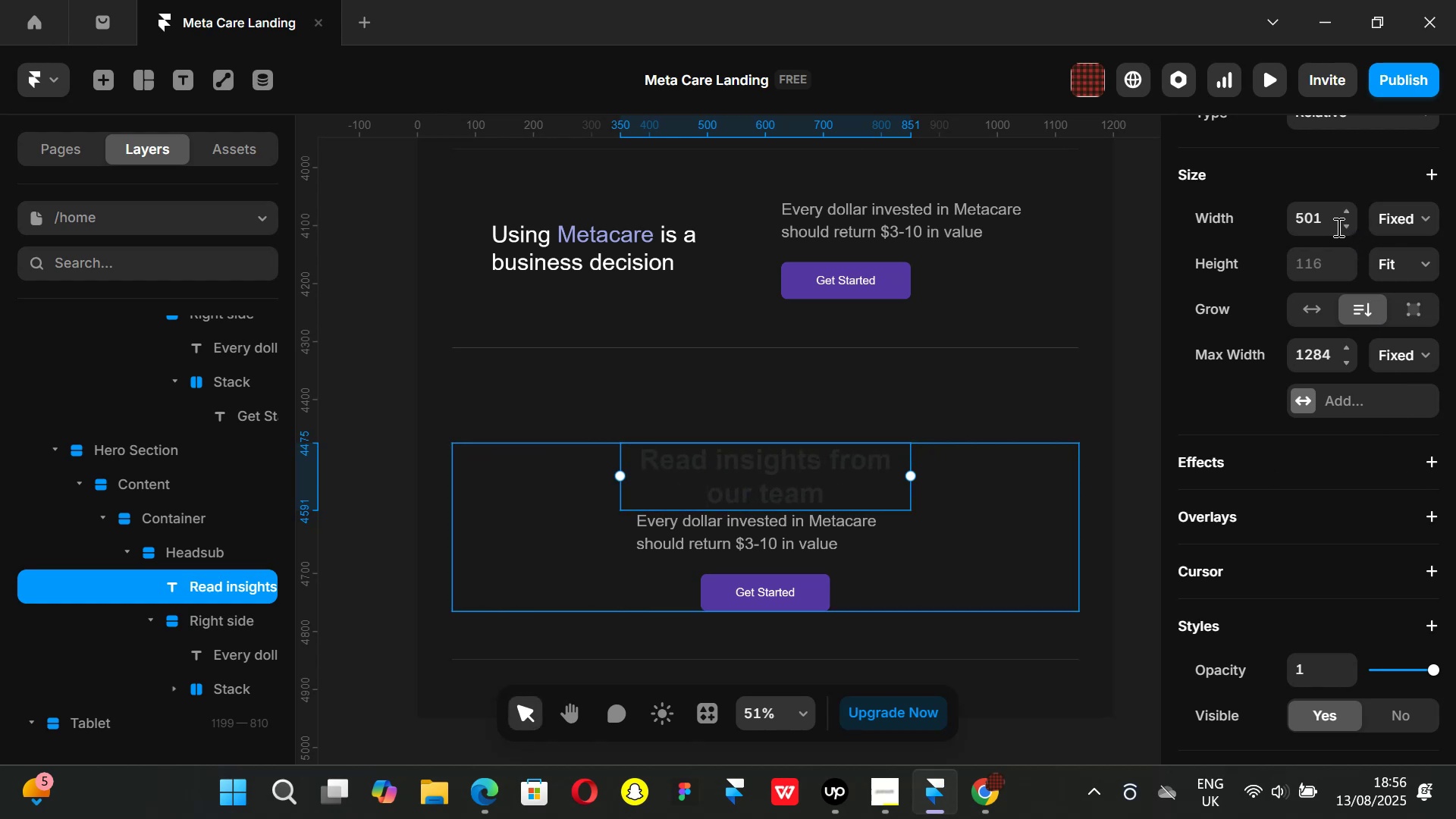 
left_click_drag(start_coordinate=[1352, 219], to_coordinate=[1355, 27])
 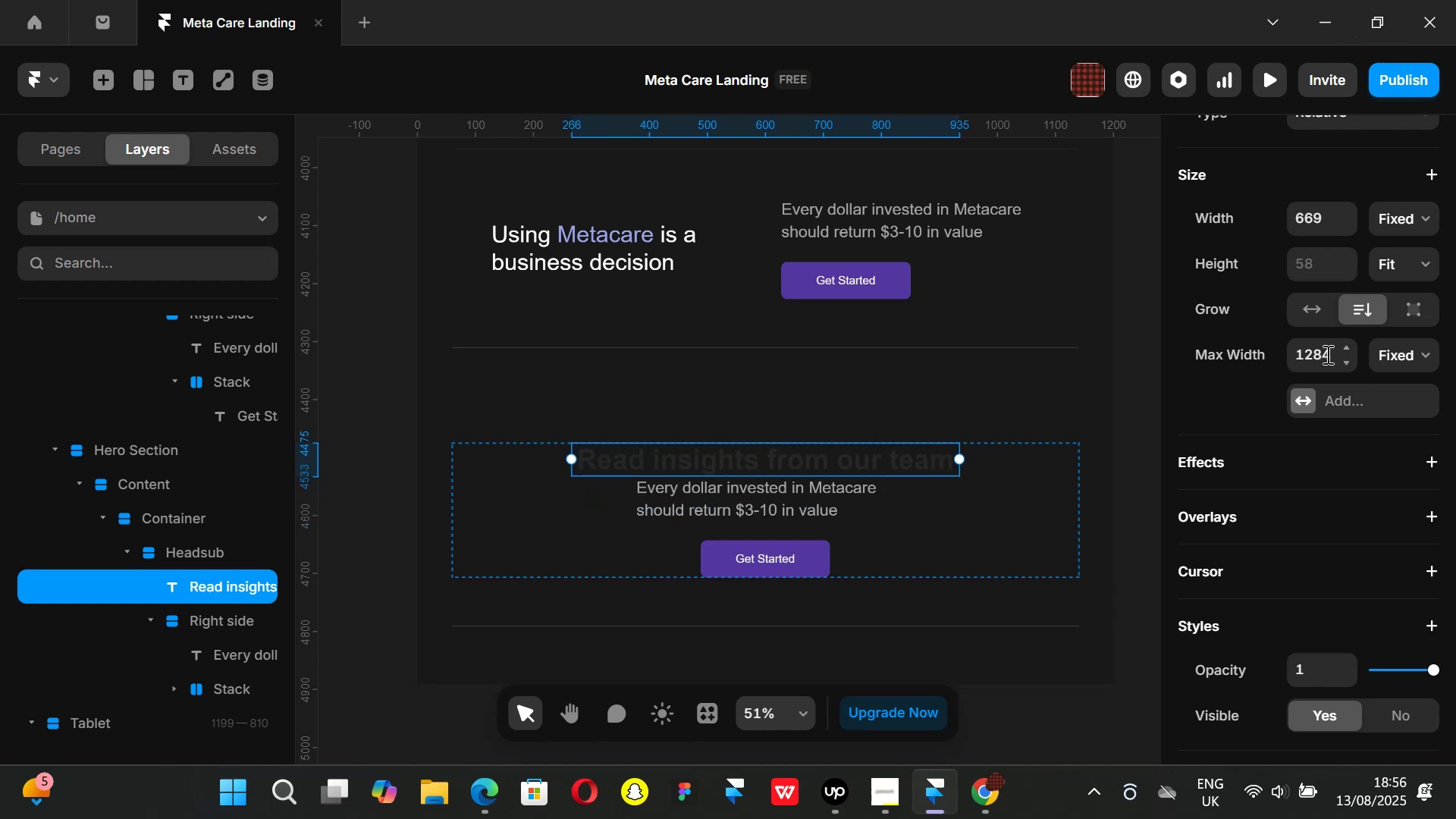 
wait(6.04)
 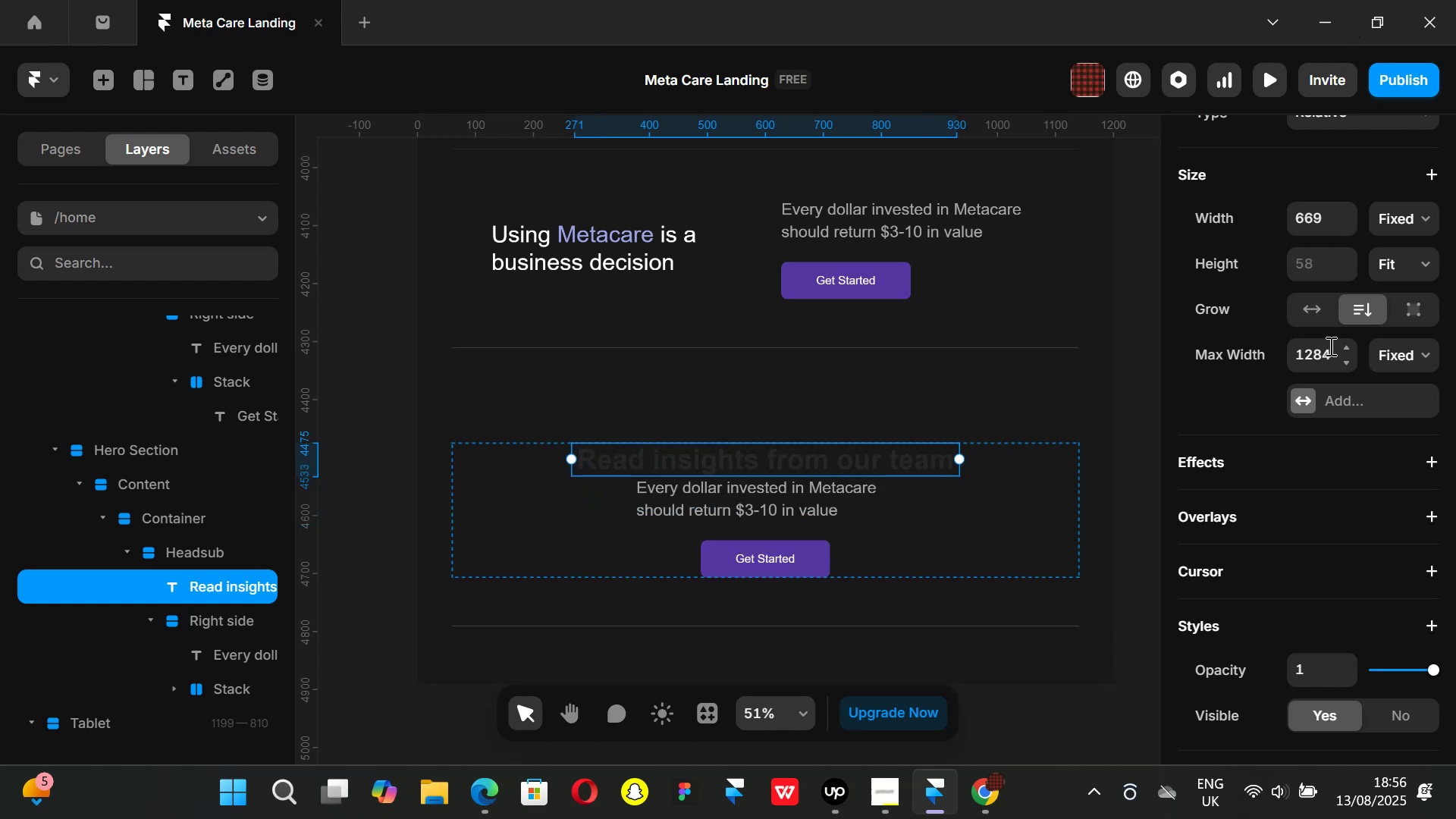 
left_click([974, 806])
 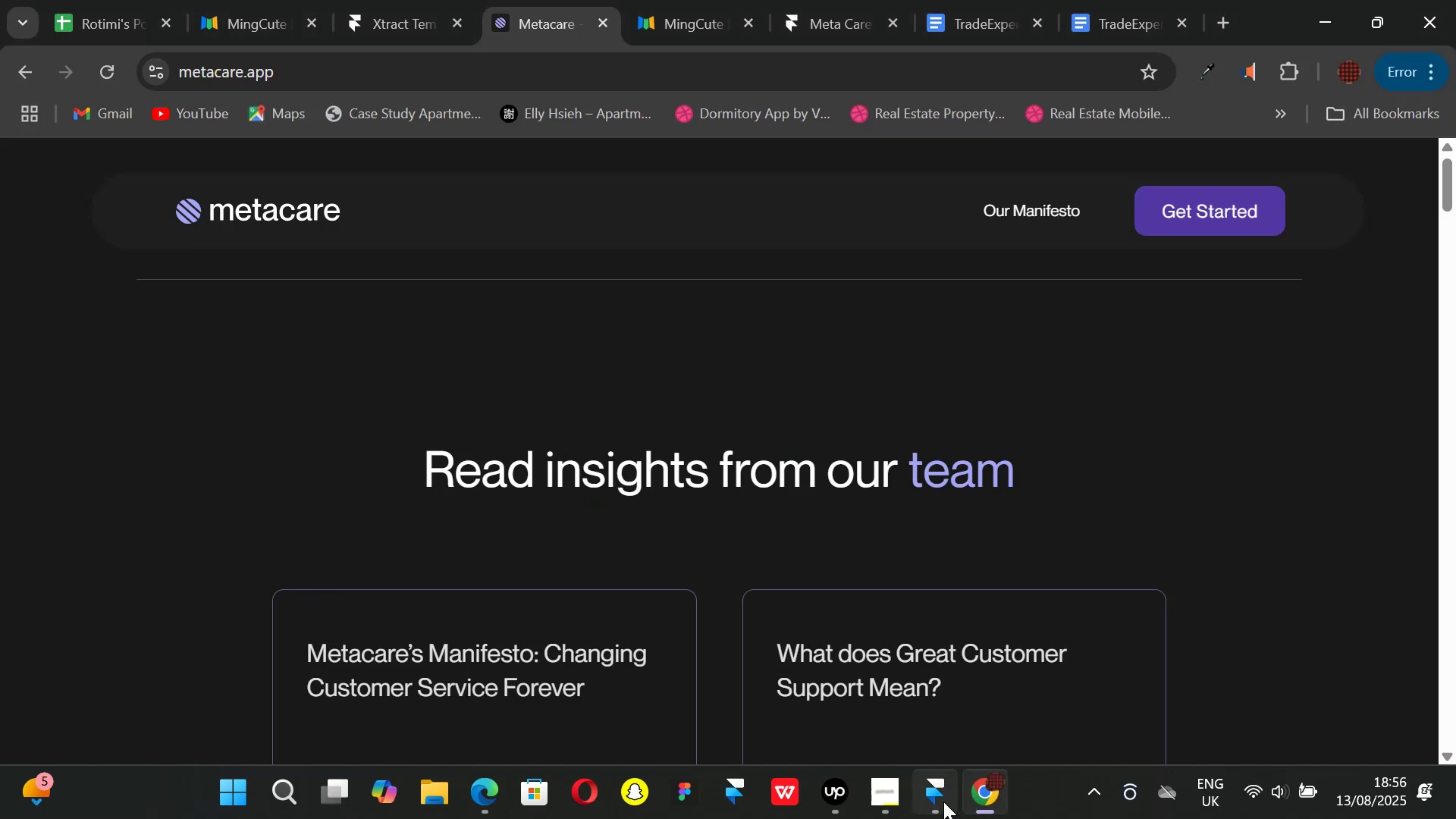 
left_click([943, 802])
 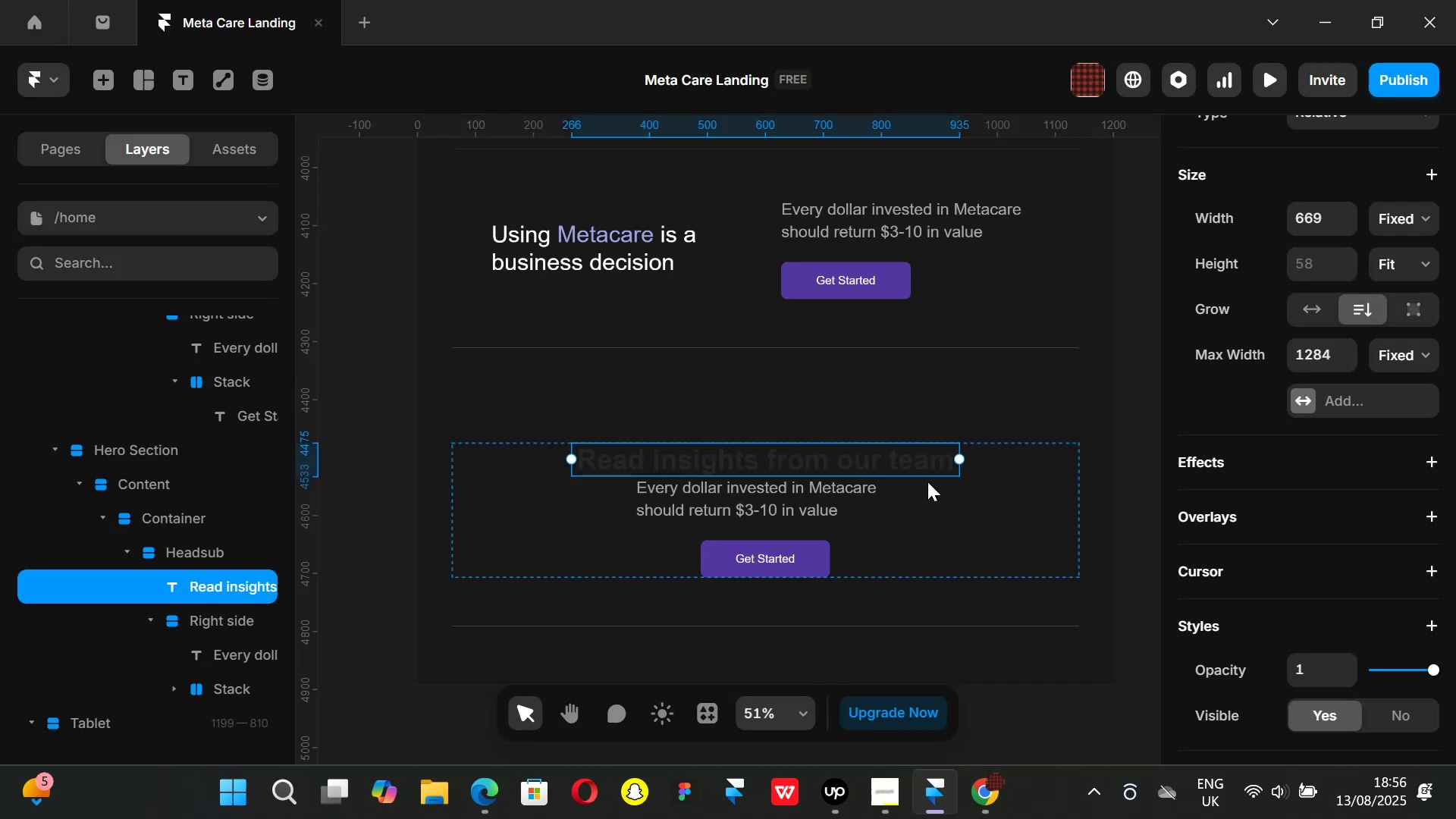 
mouse_move([951, 805])
 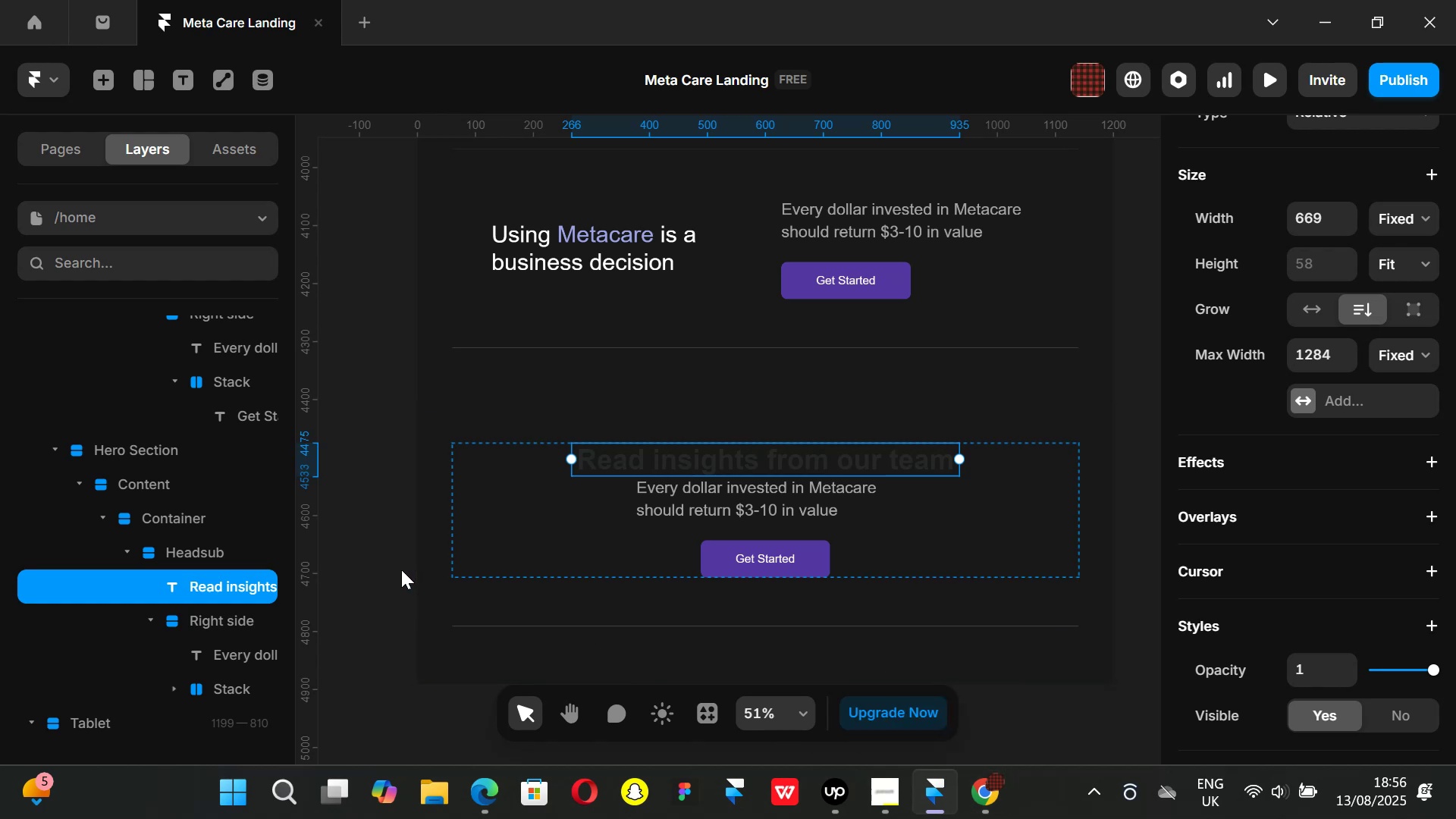 
key(Control+ControlLeft)
 